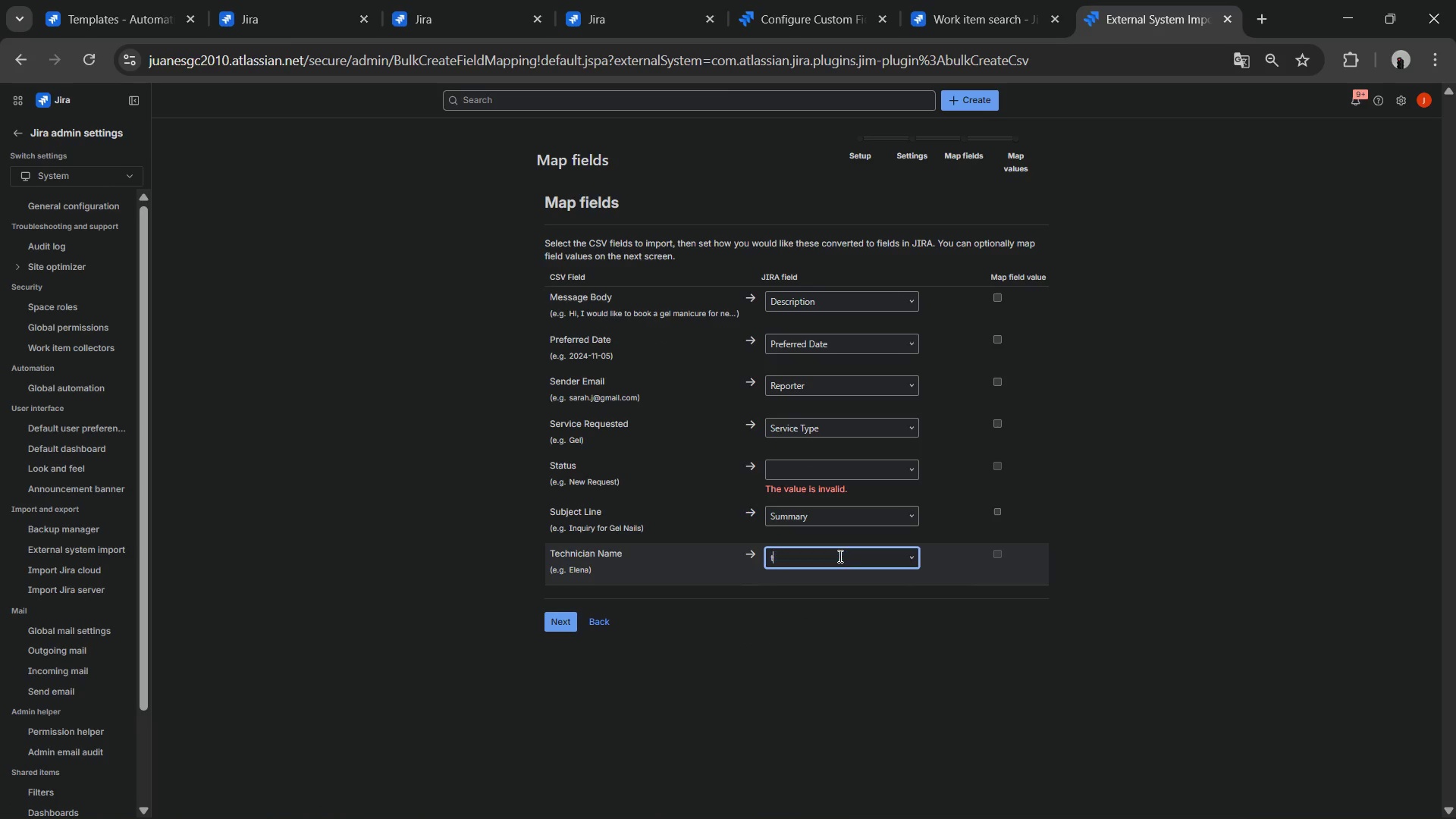 
type(te)
 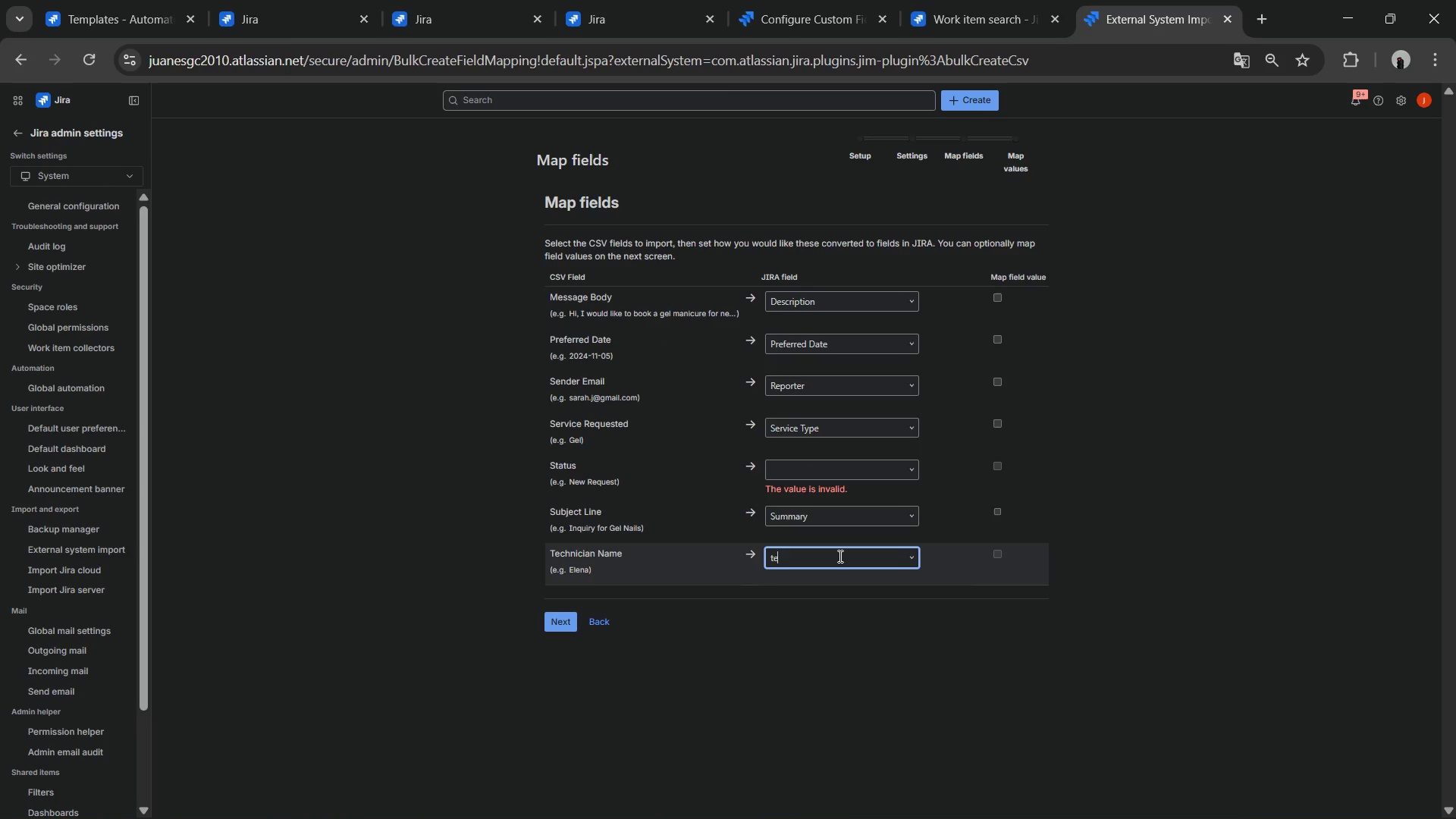 
left_click([839, 556])
 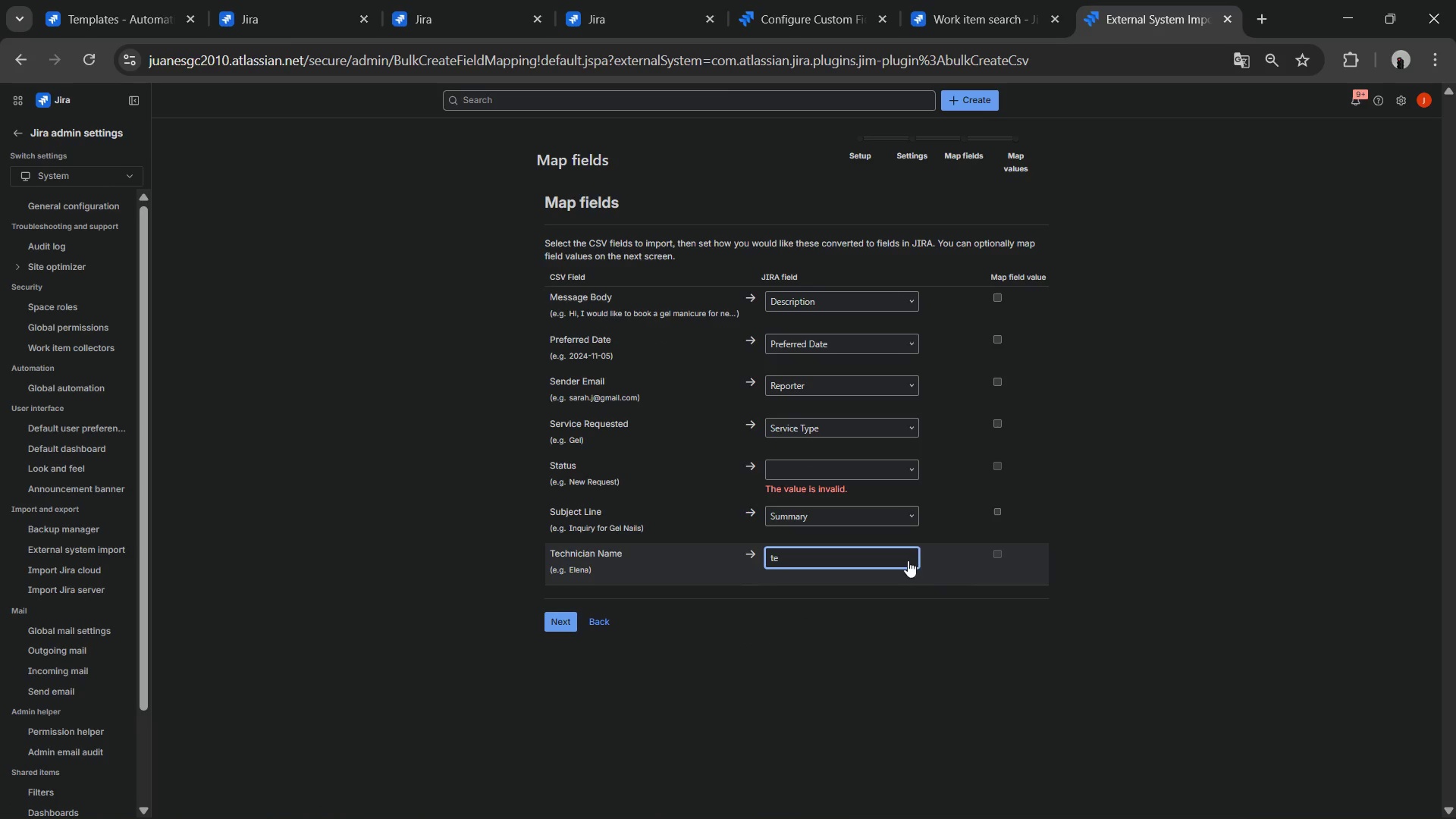 
left_click([908, 560])
 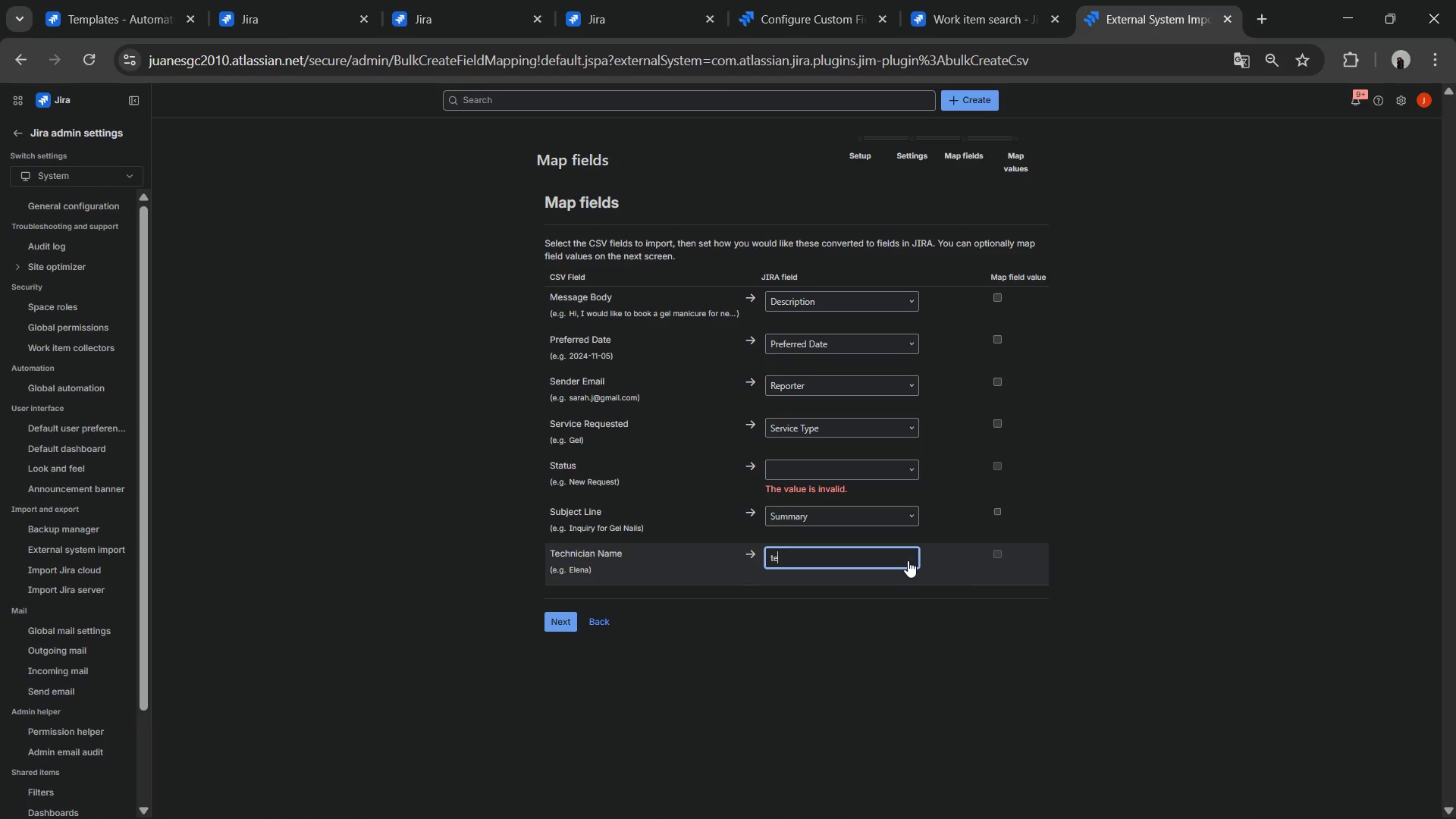 
left_click([908, 560])
 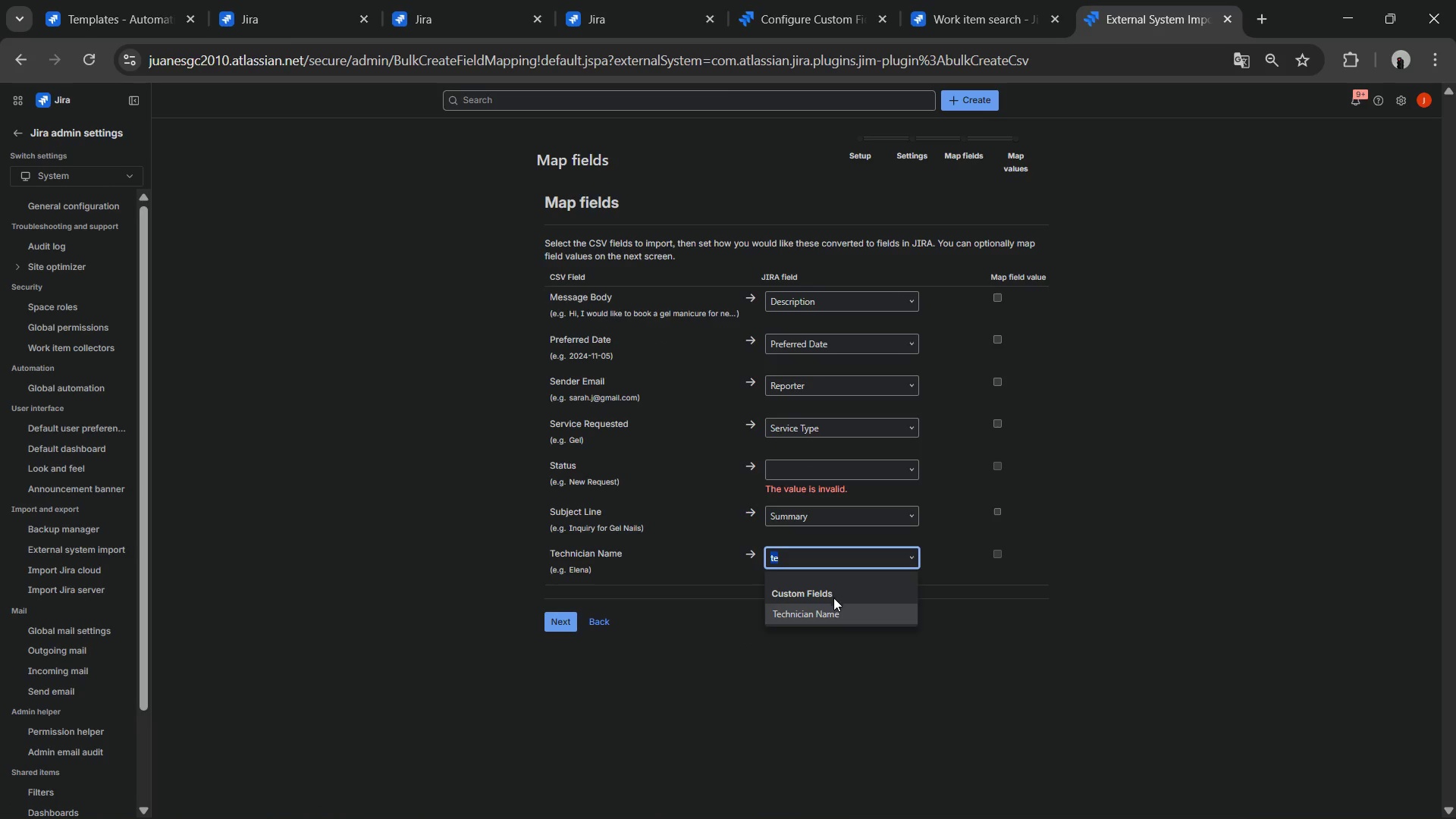 
left_click([815, 610])
 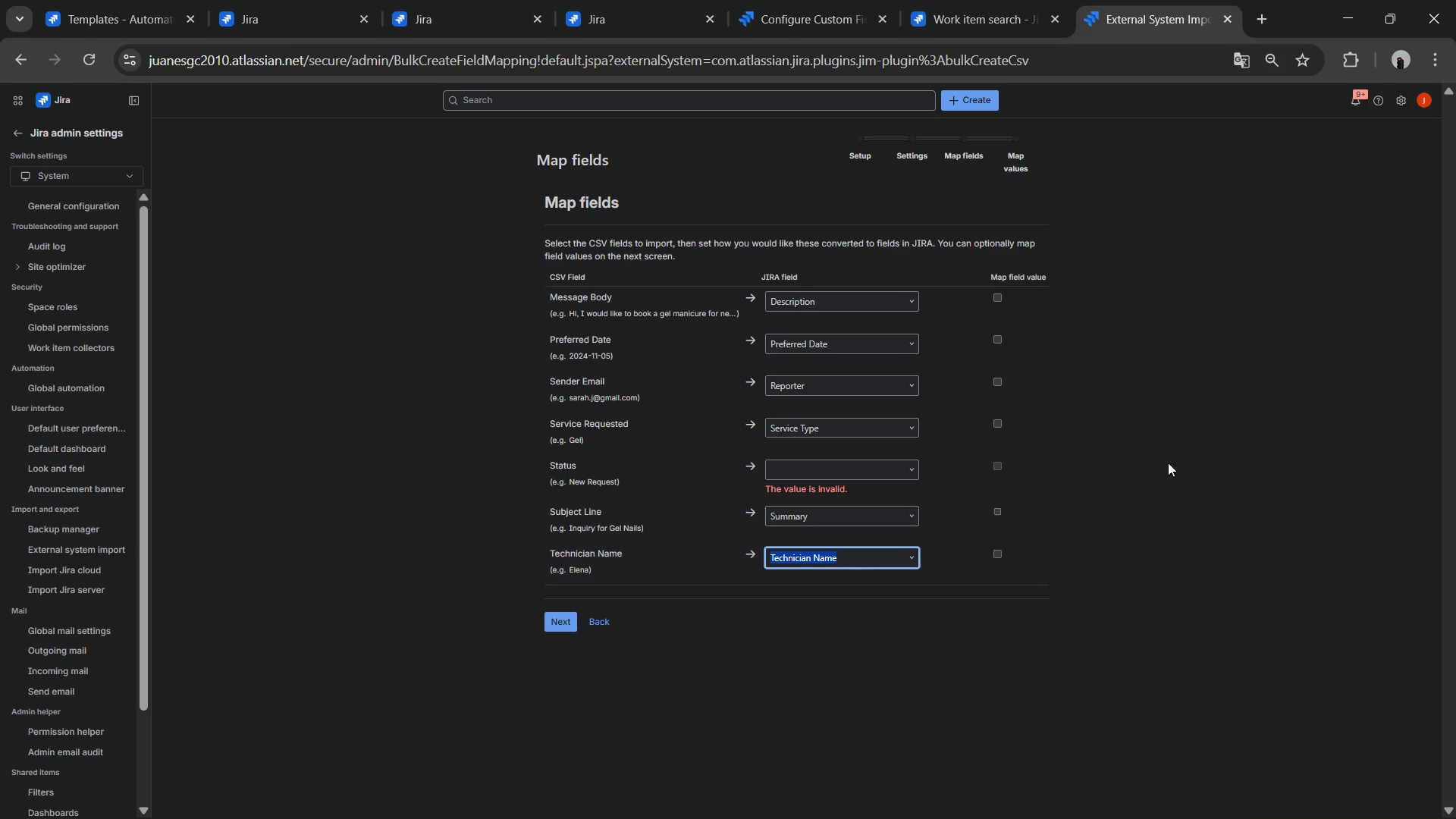 
left_click([1191, 452])
 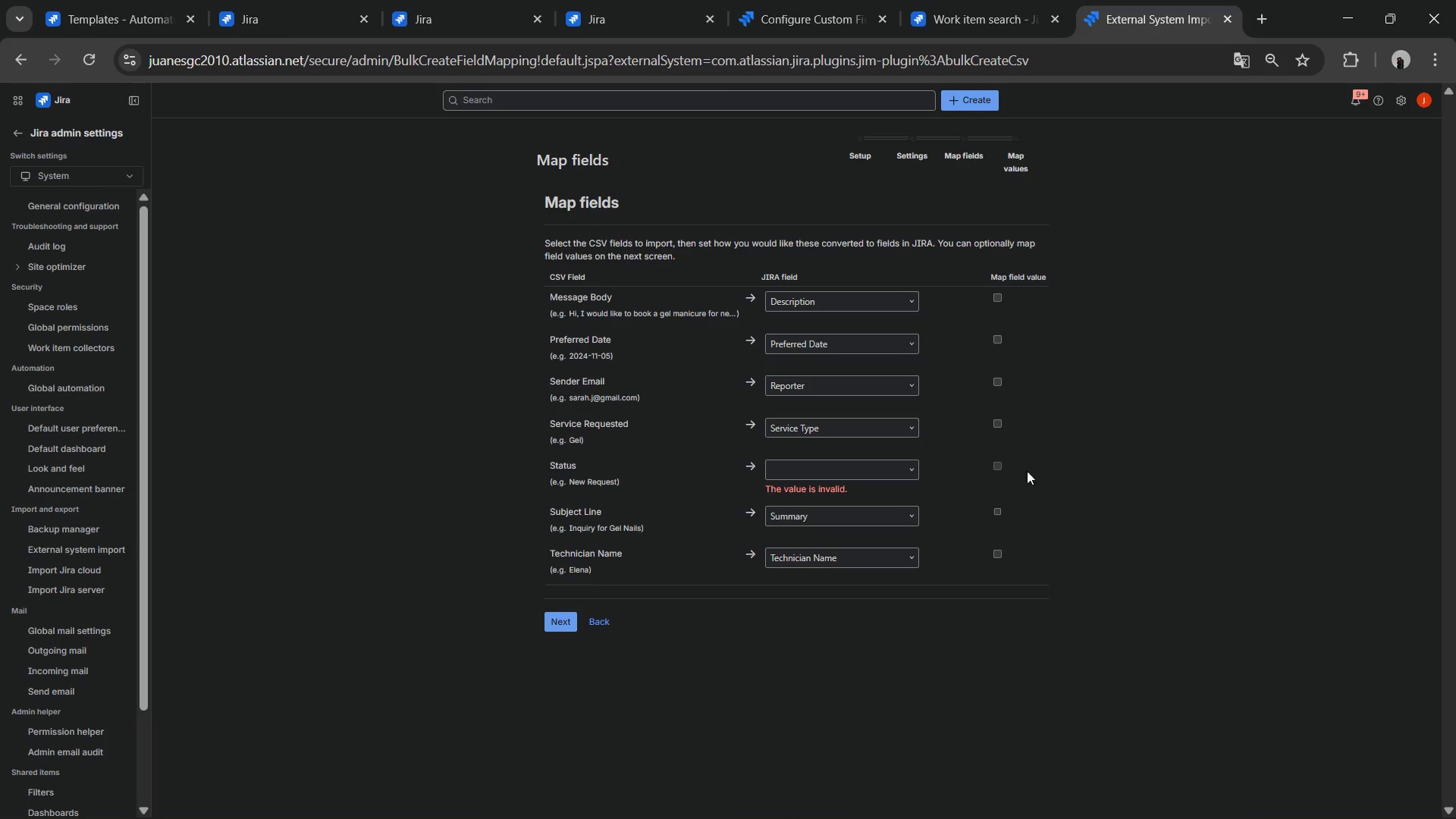 
wait(6.78)
 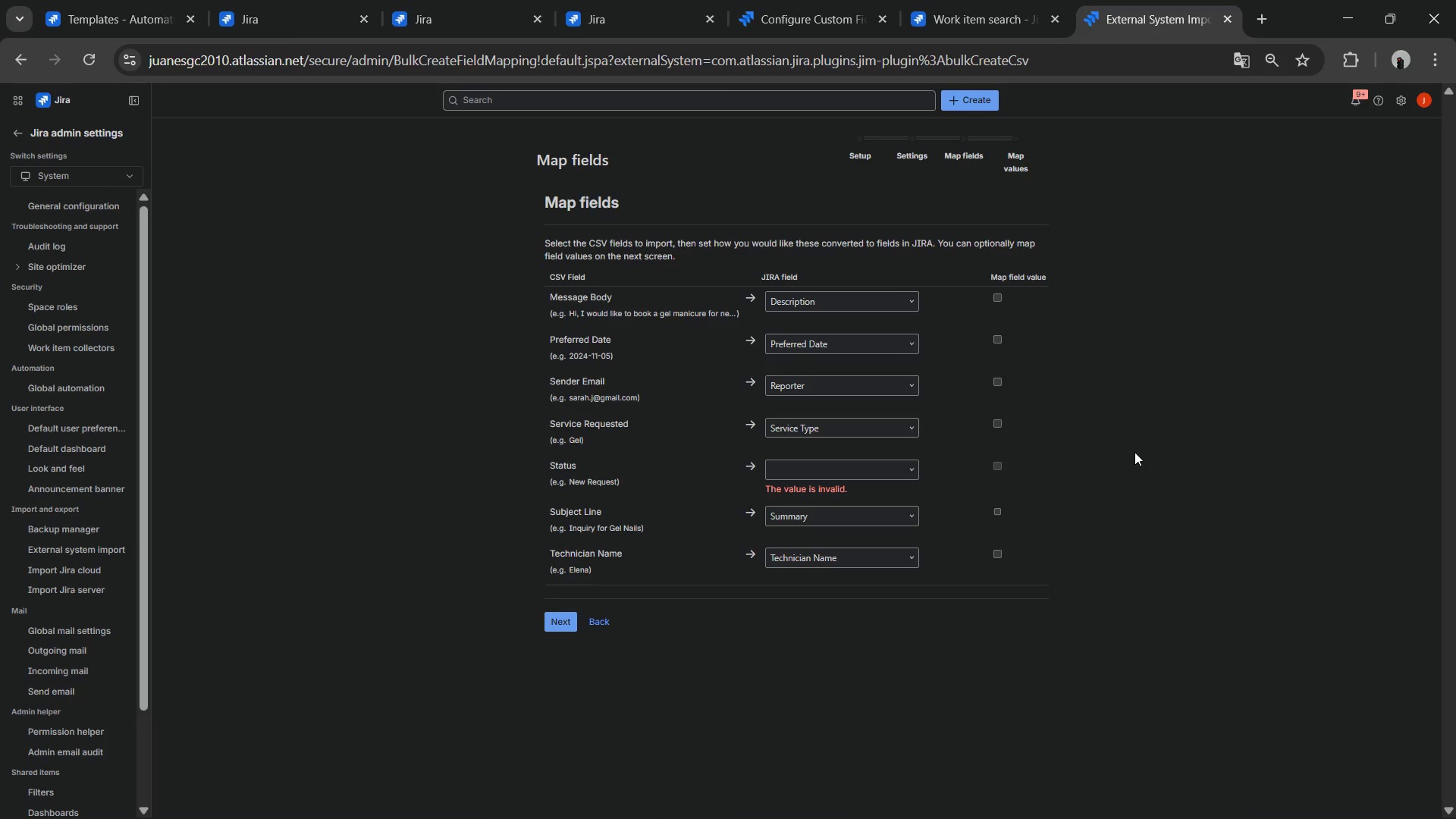 
key(Alt+Tab)
 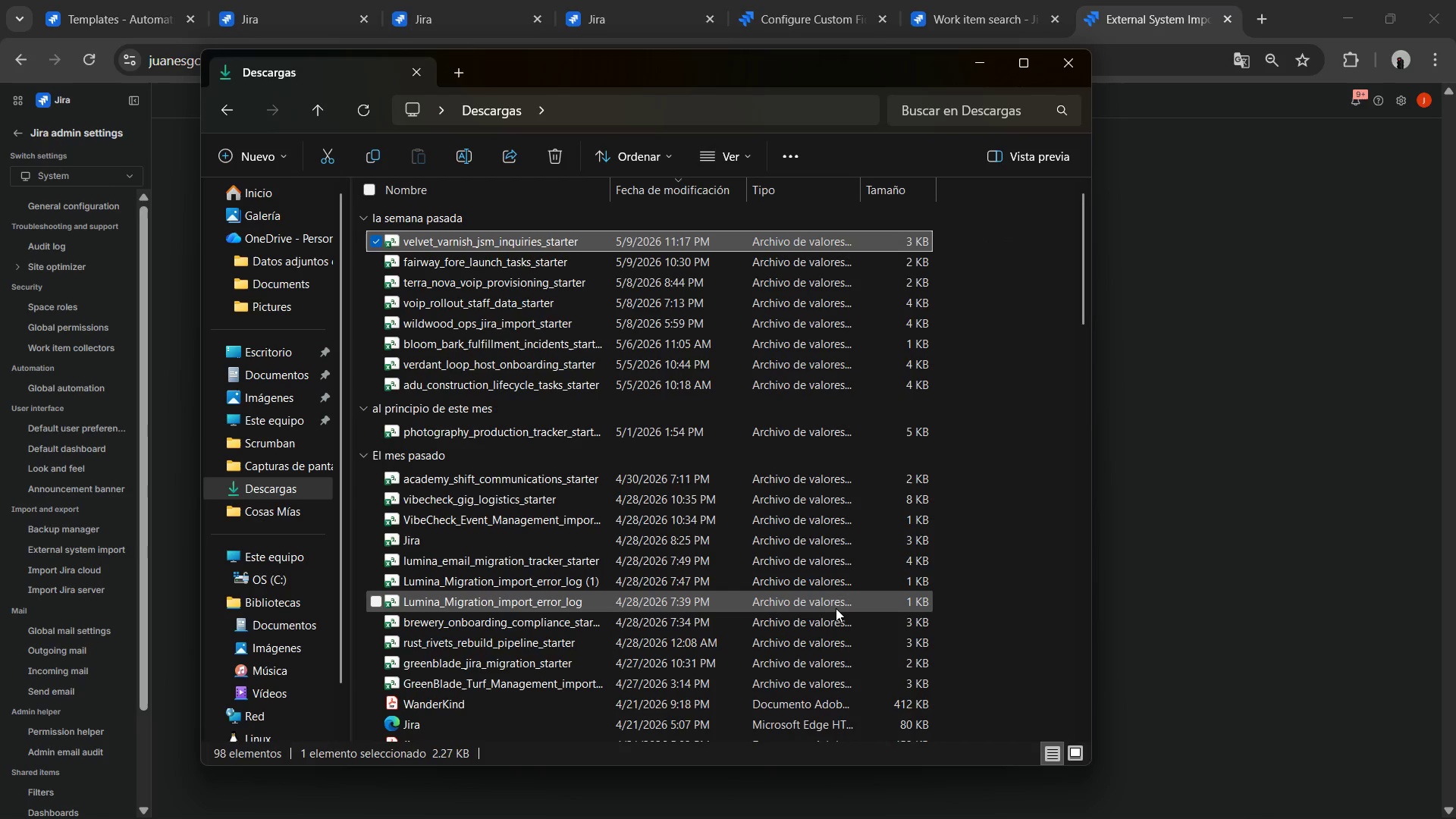 
key(Alt+Tab)
 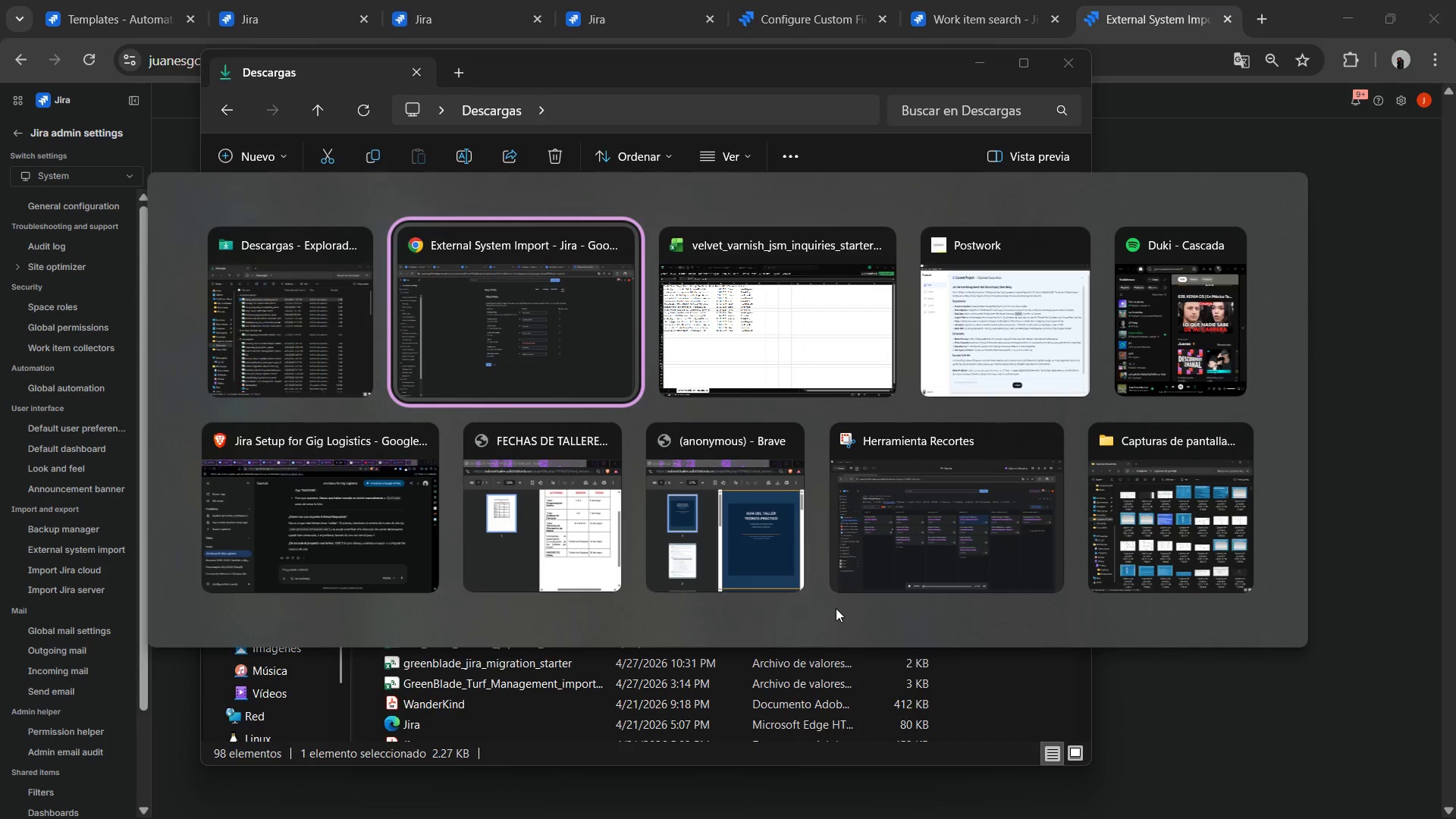 
key(Alt+Tab)
 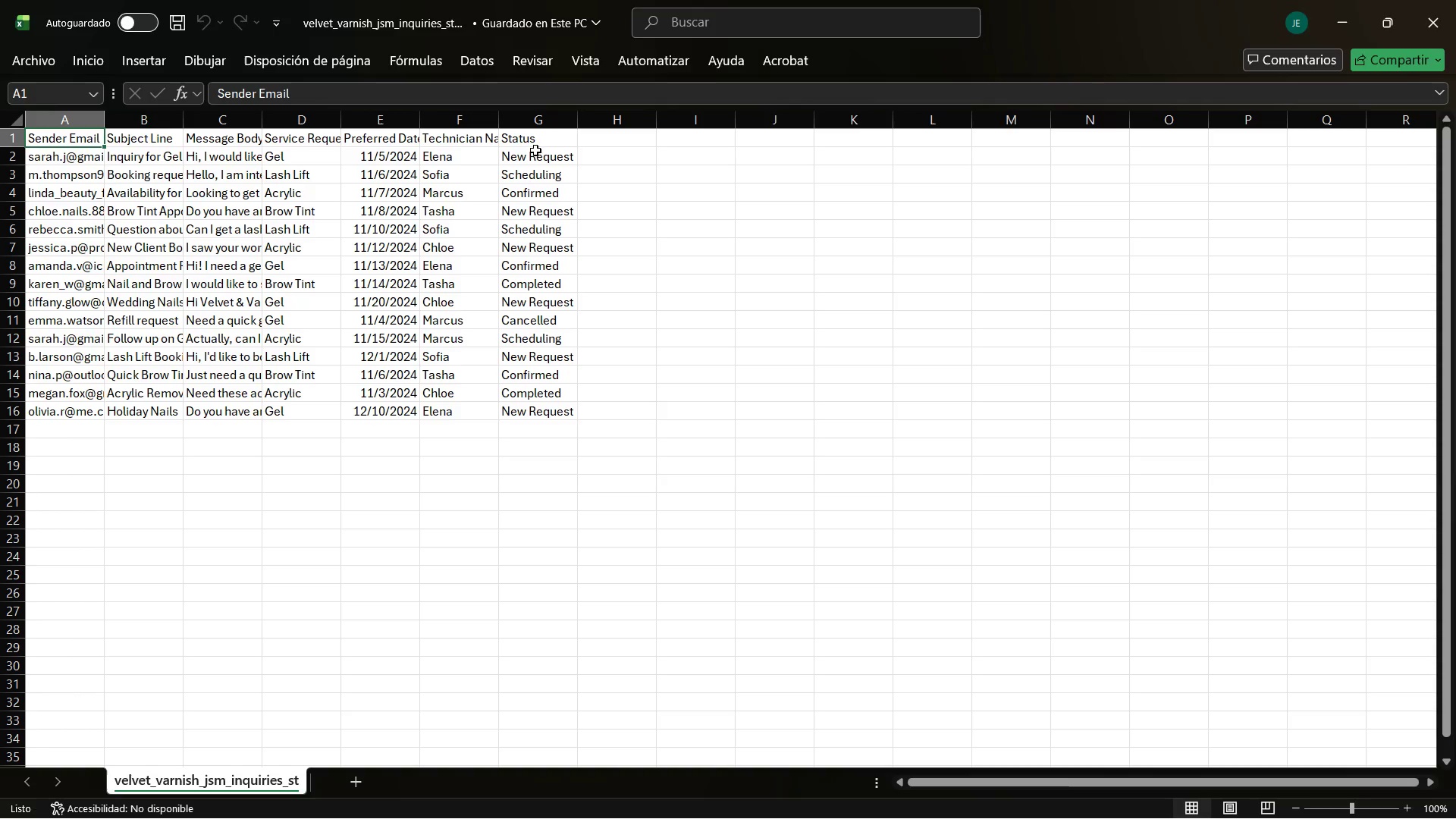 
left_click([556, 137])
 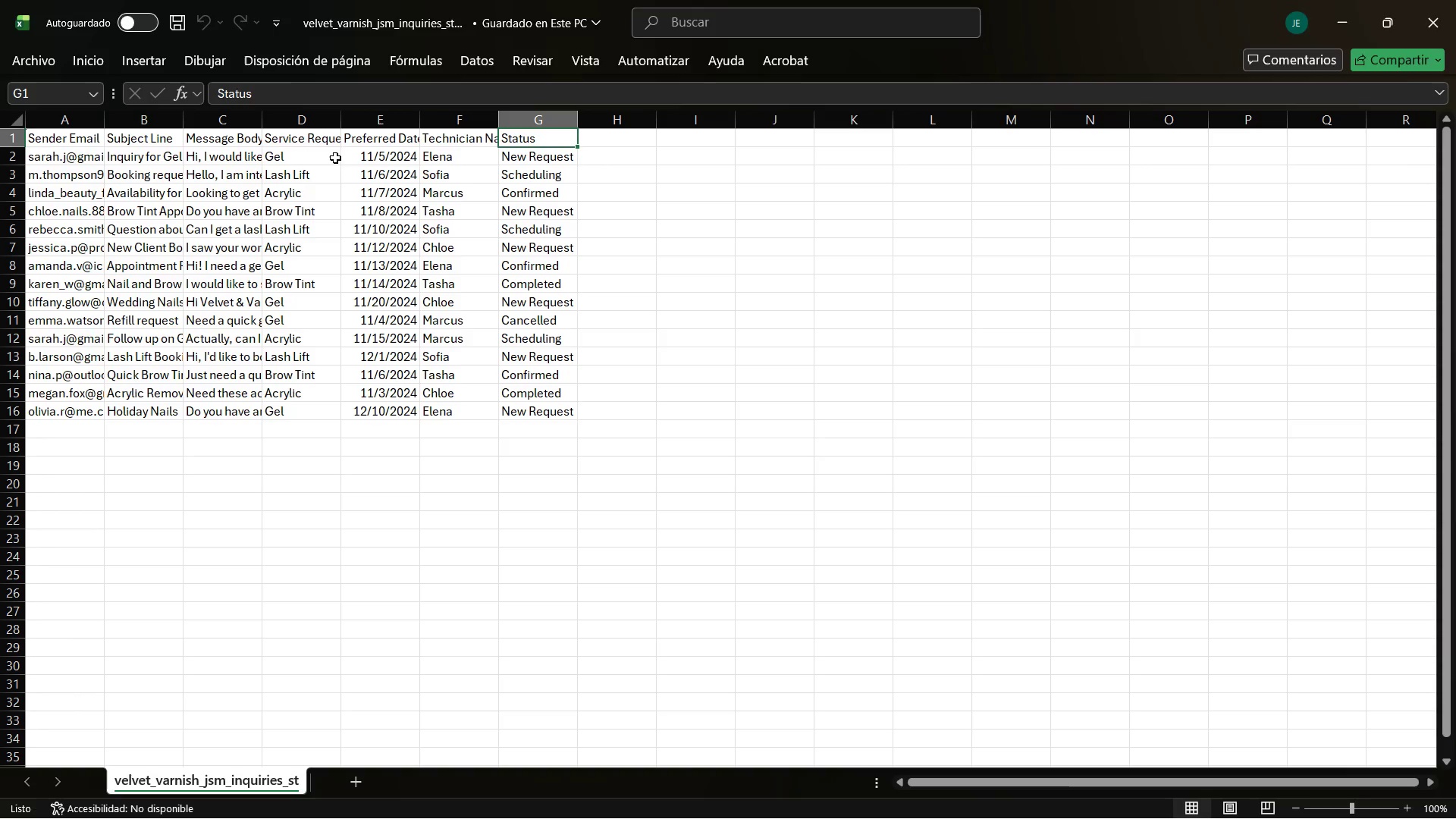 
key(Alt+AltLeft)
 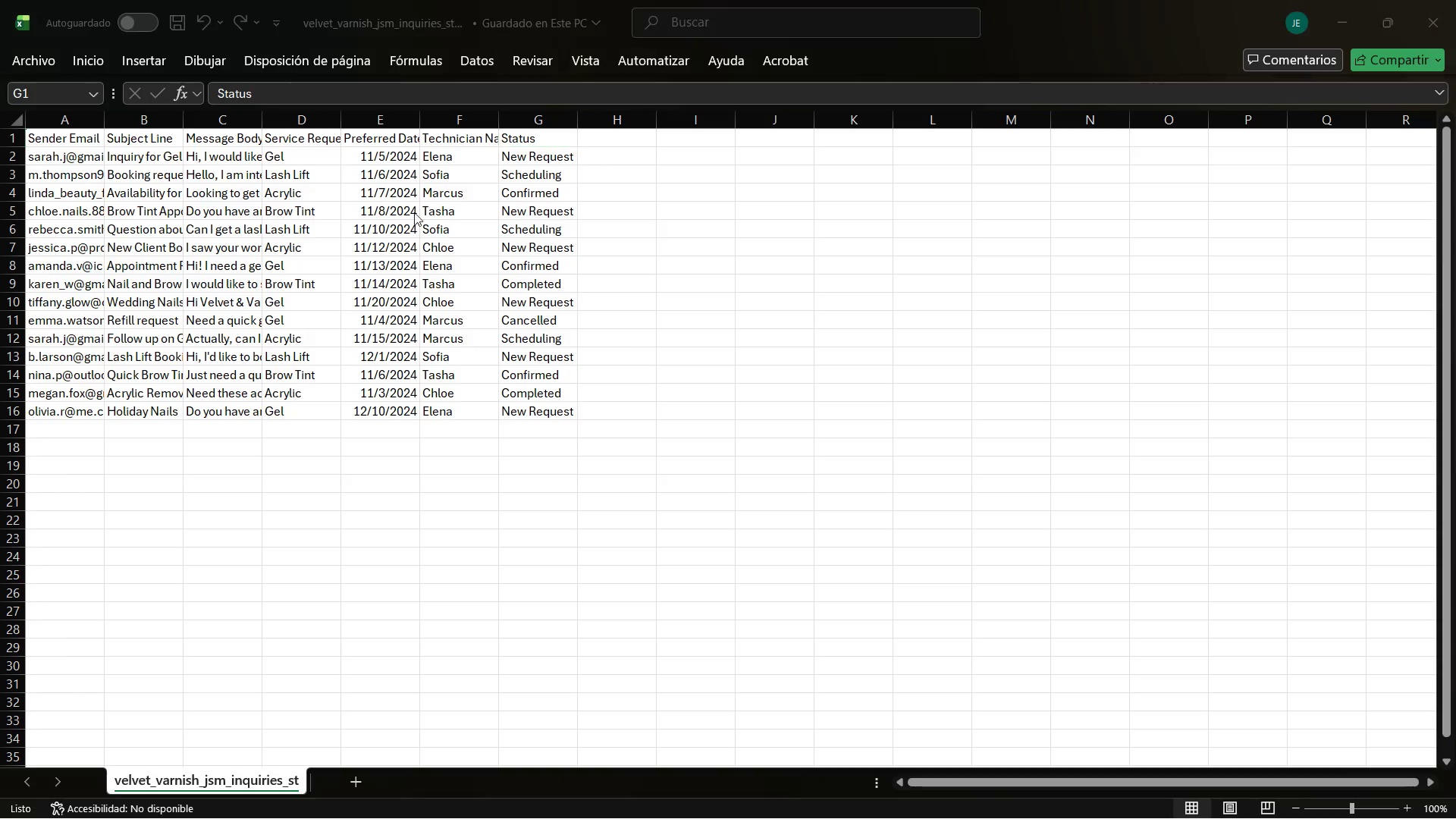 
key(Alt+Tab)
 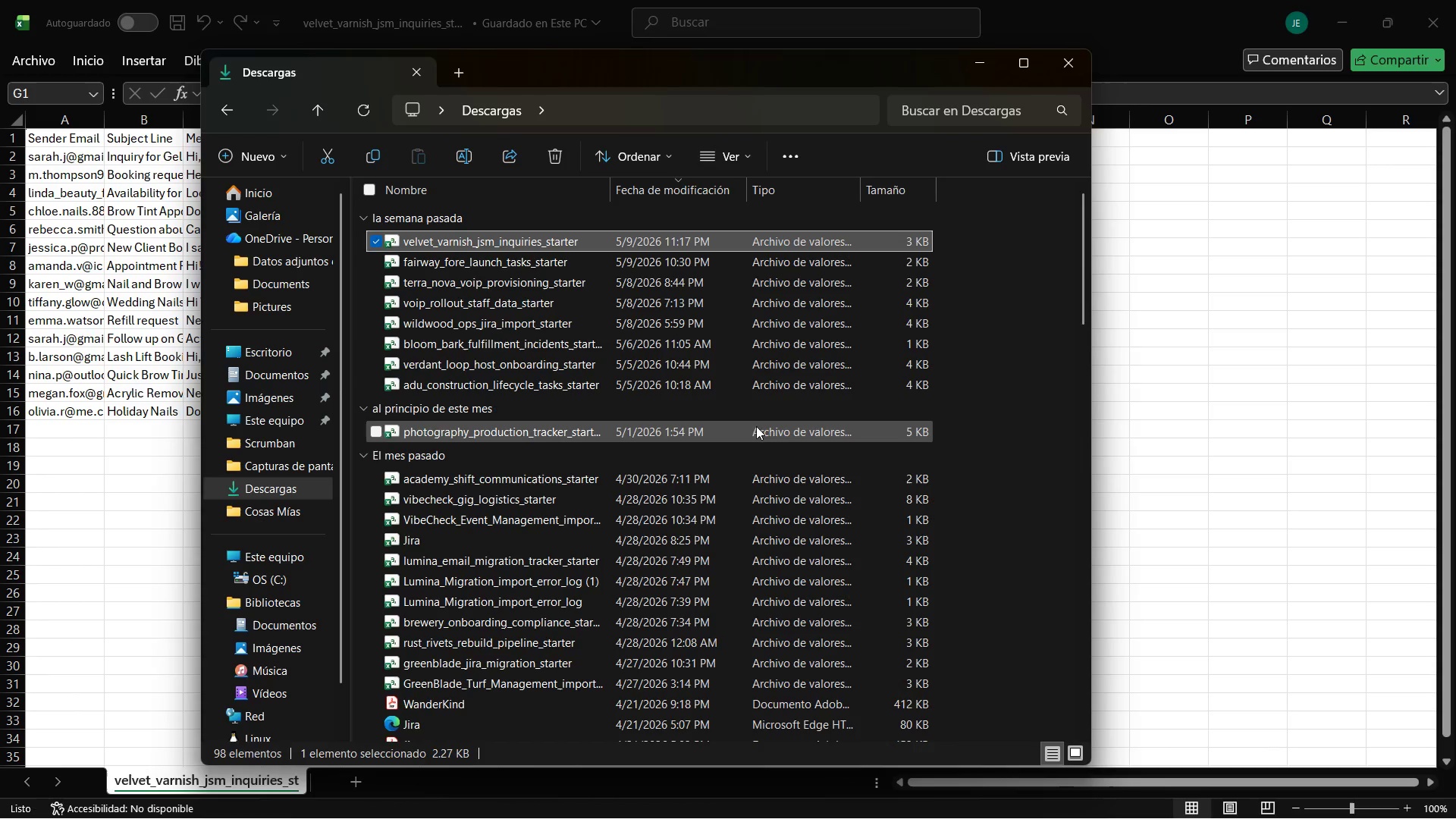 
key(Alt+Tab)
 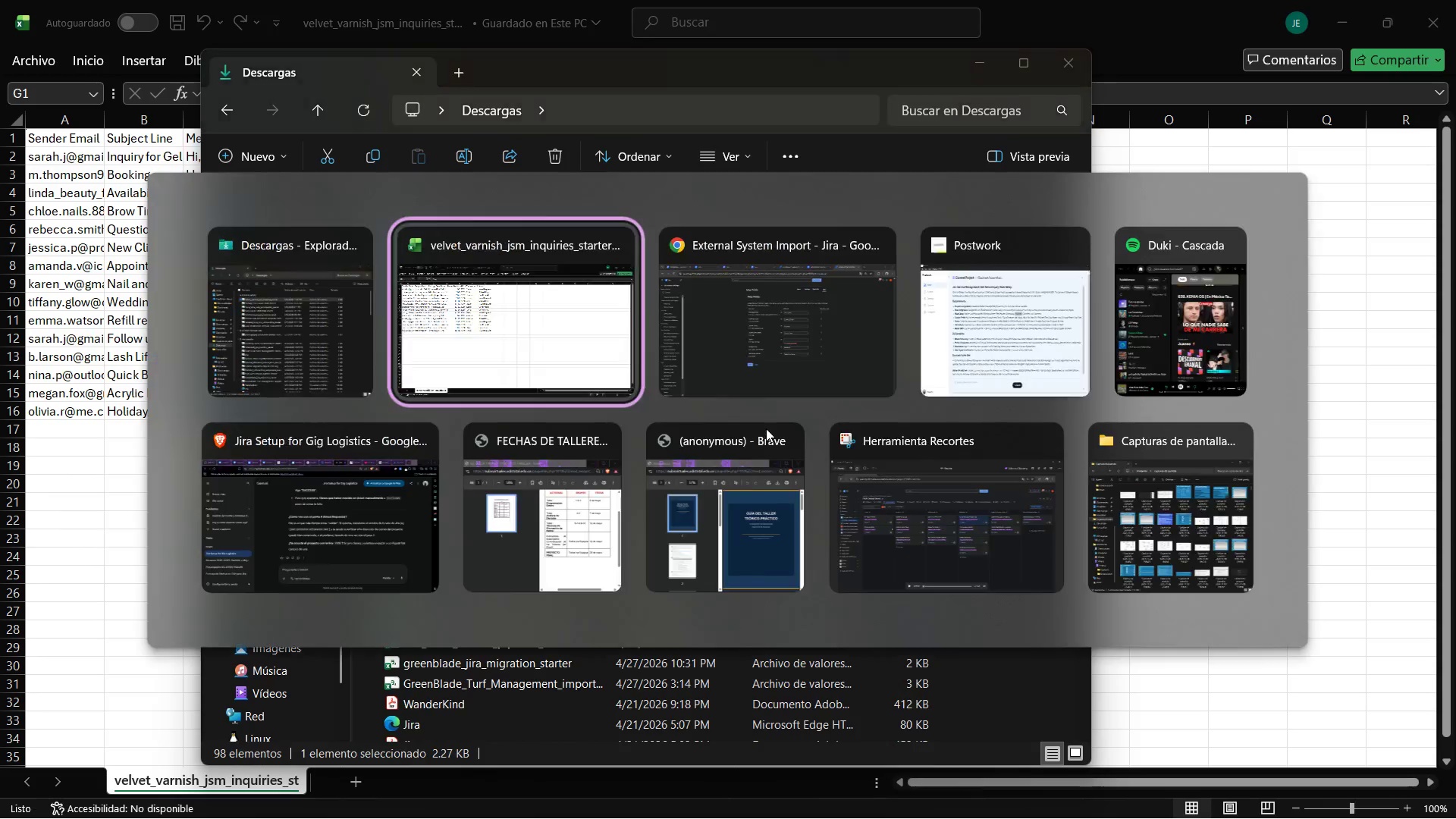 
key(Alt+Tab)
 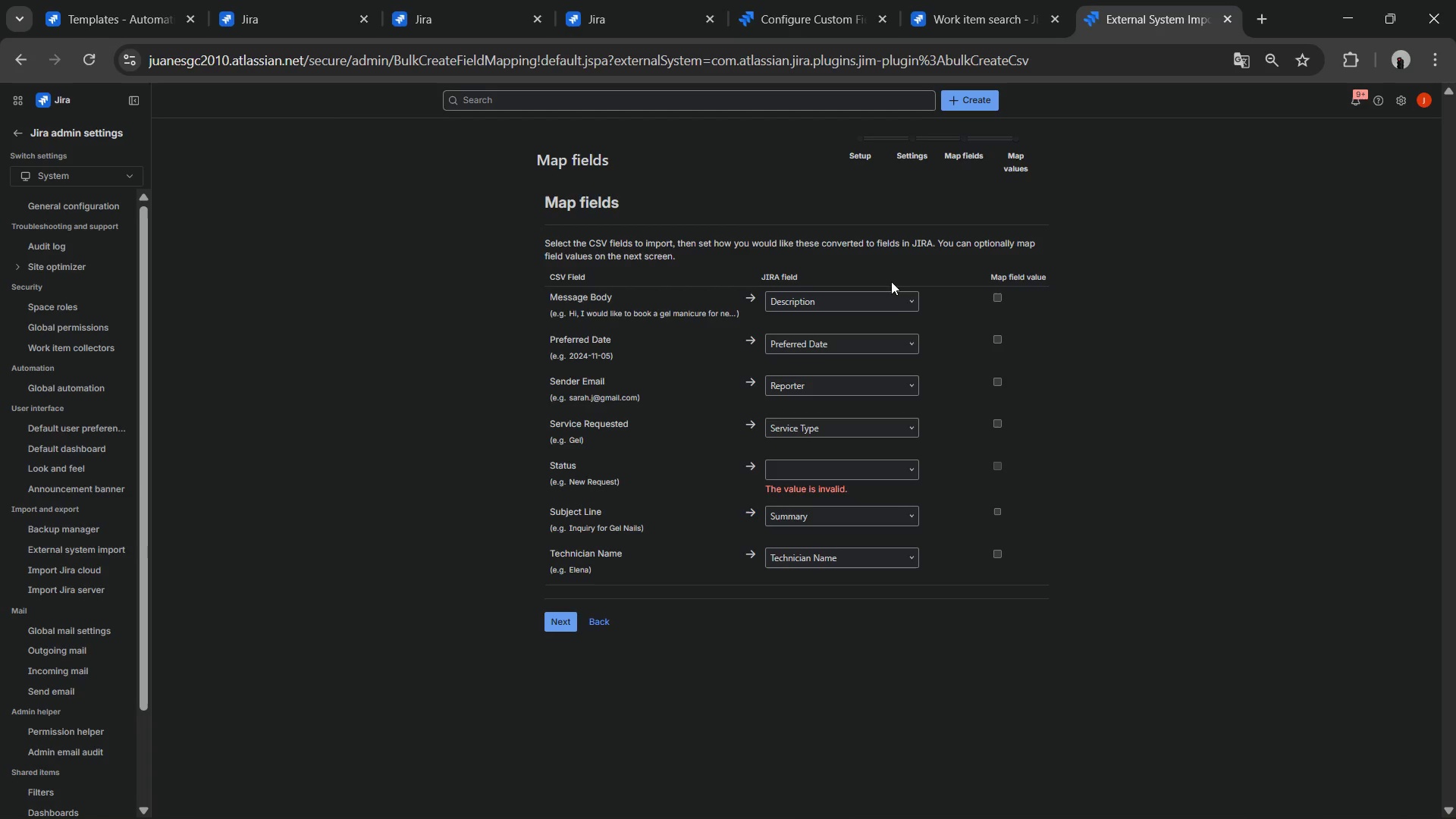 
mouse_move([804, 504])
 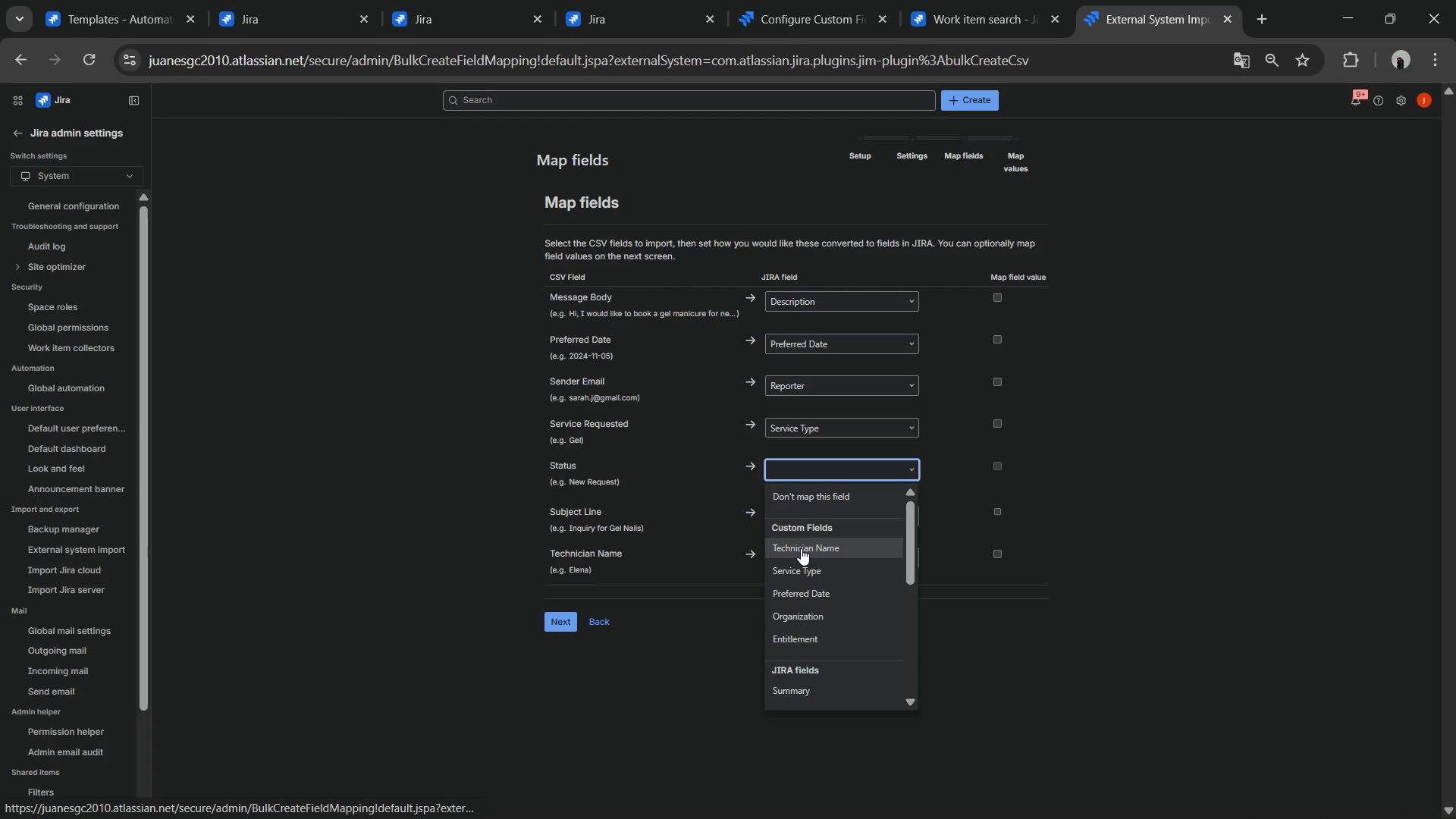 
scroll: coordinate [827, 579], scroll_direction: down, amount: 4.0
 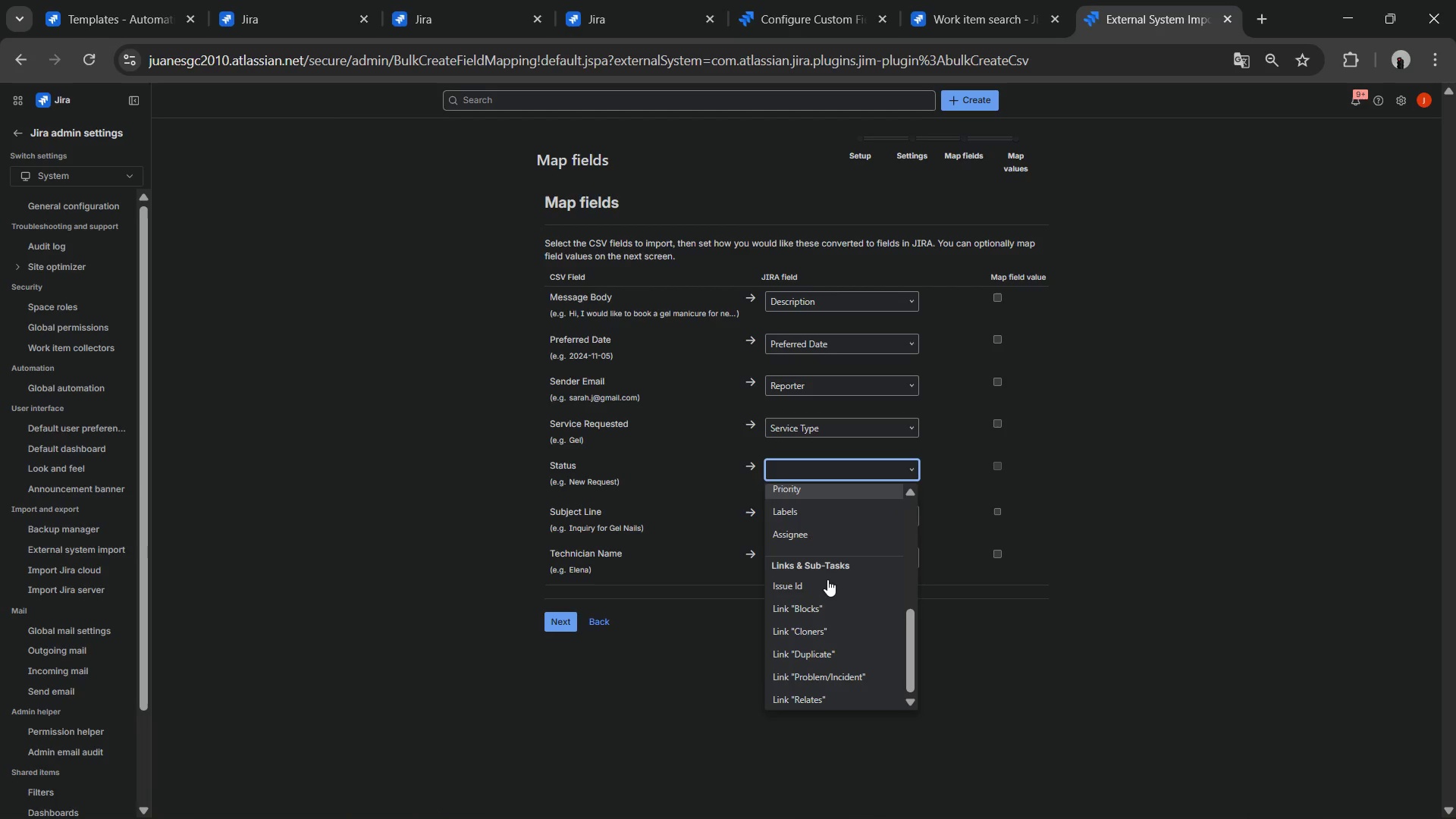 
scroll: coordinate [832, 587], scroll_direction: up, amount: 4.0
 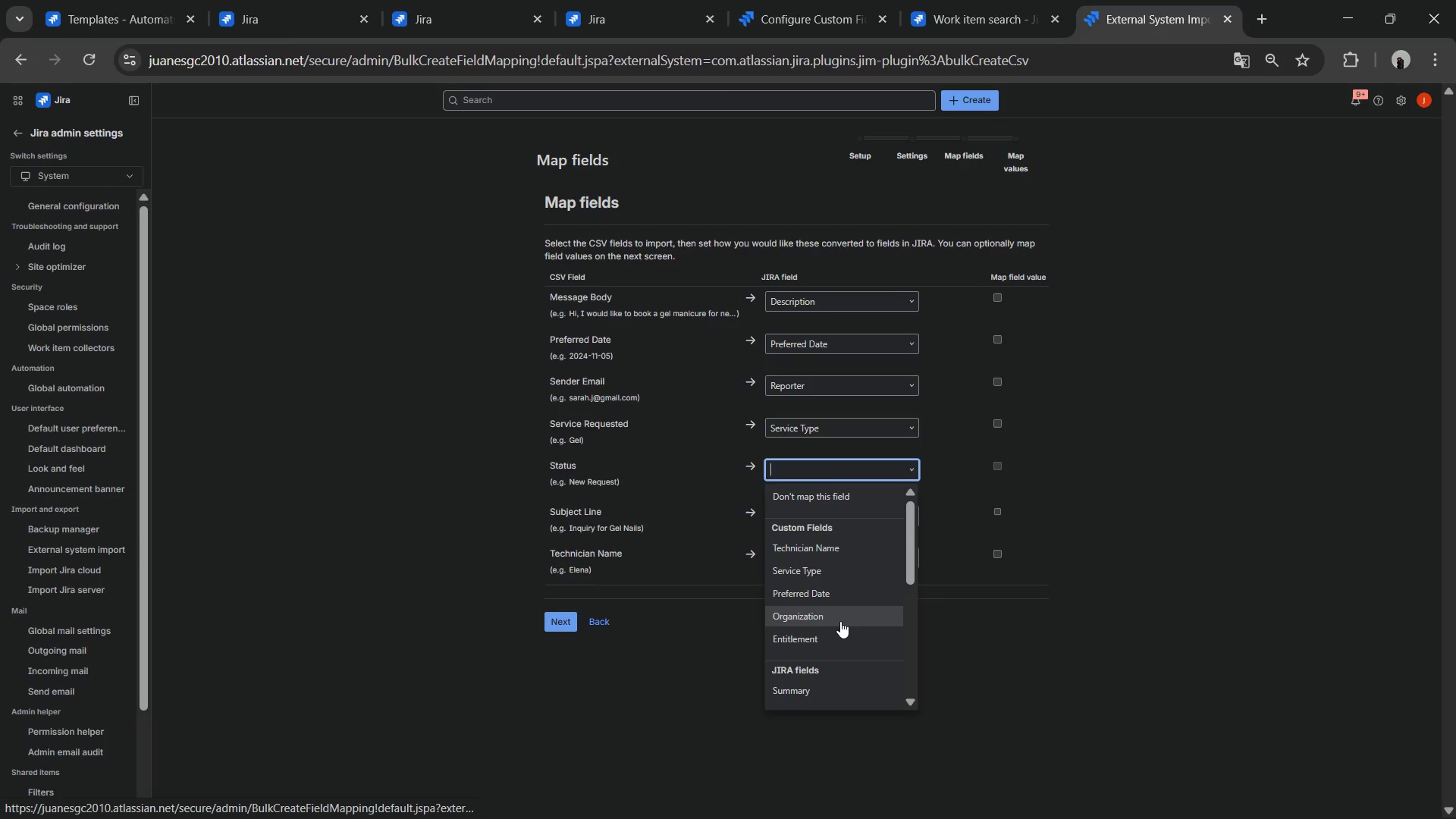 
scroll: coordinate [839, 621], scroll_direction: down, amount: 2.0
 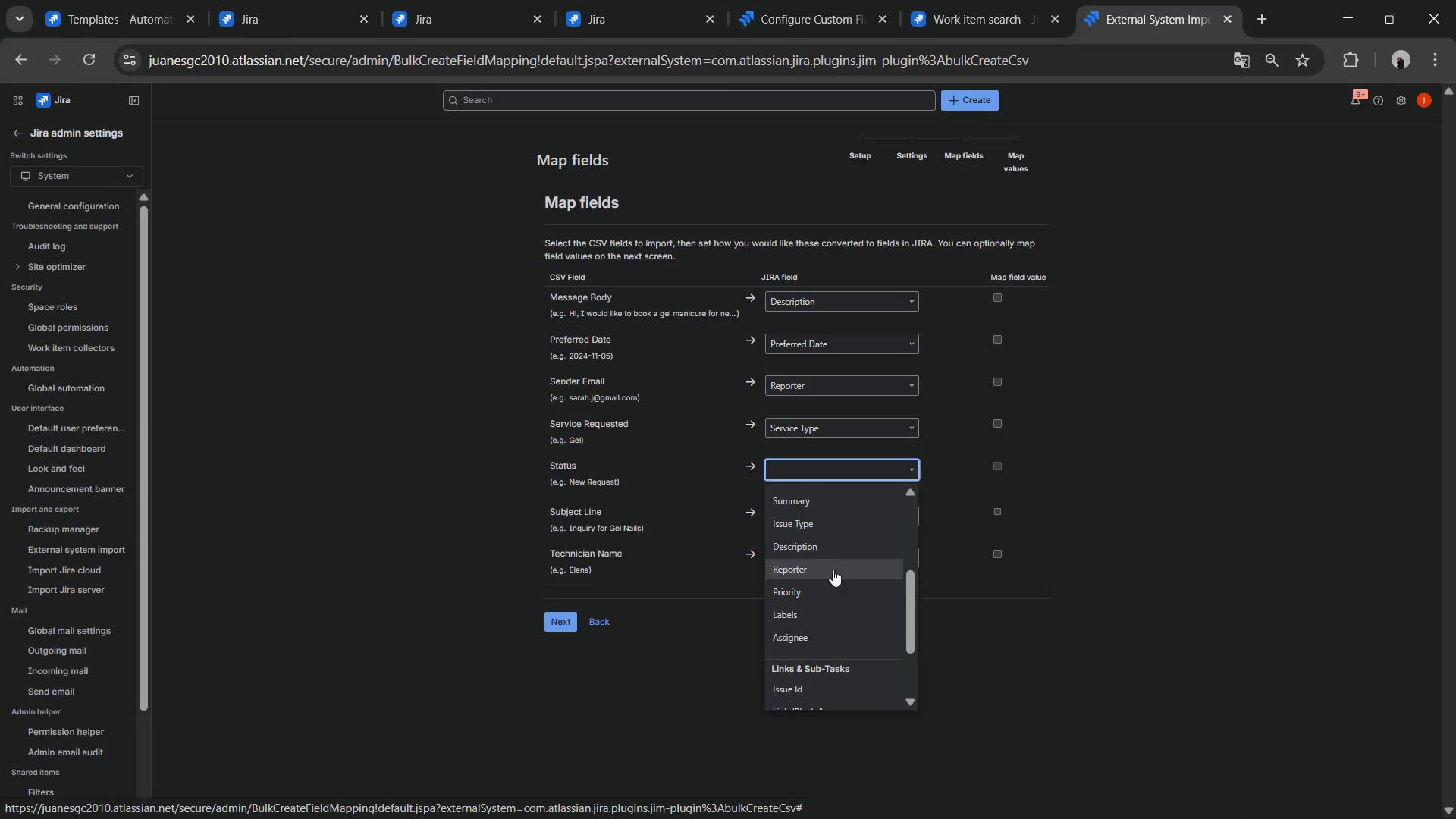 
scroll: coordinate [833, 570], scroll_direction: up, amount: 1.0
 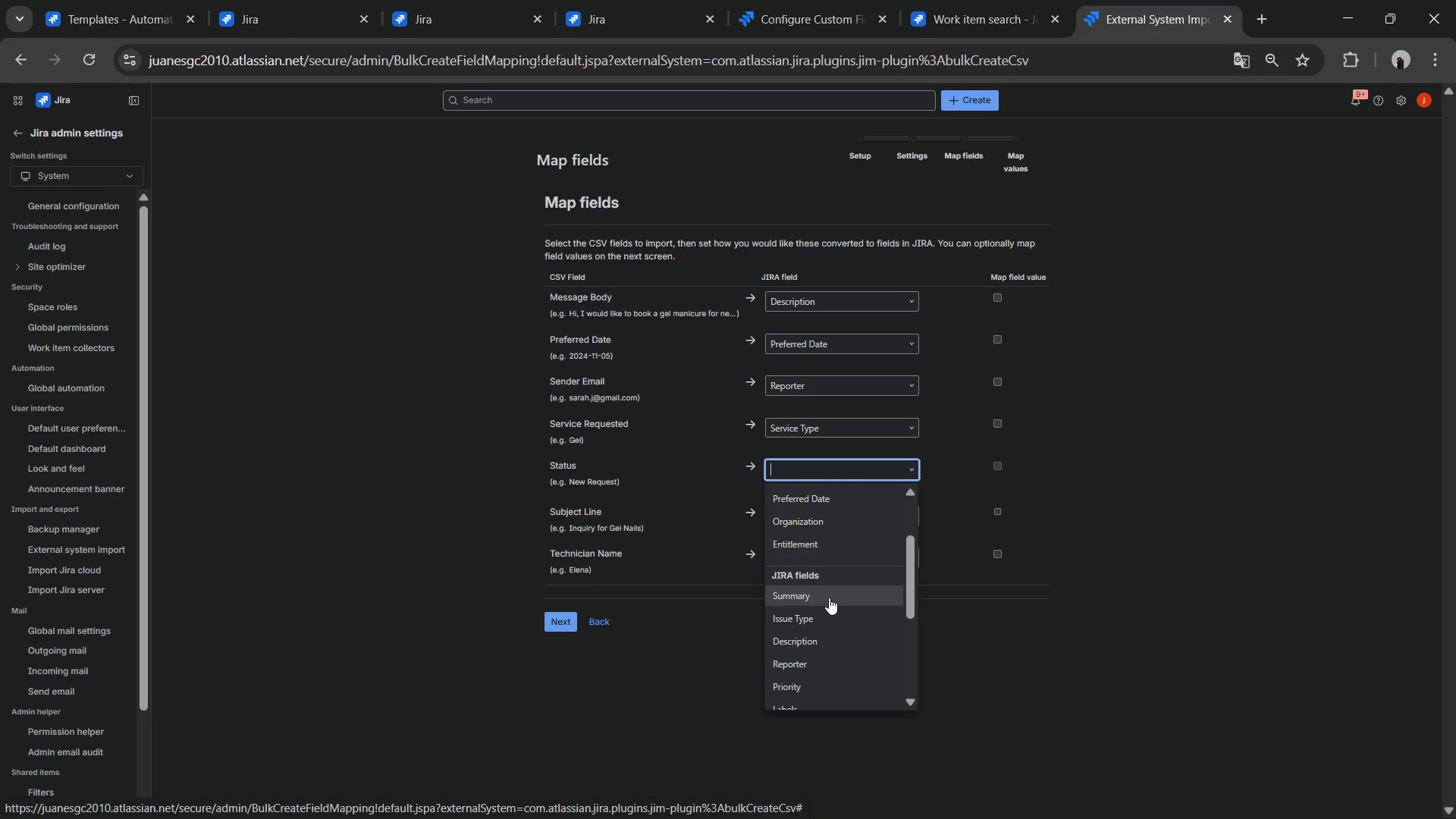 
scroll: coordinate [816, 616], scroll_direction: down, amount: 2.0
 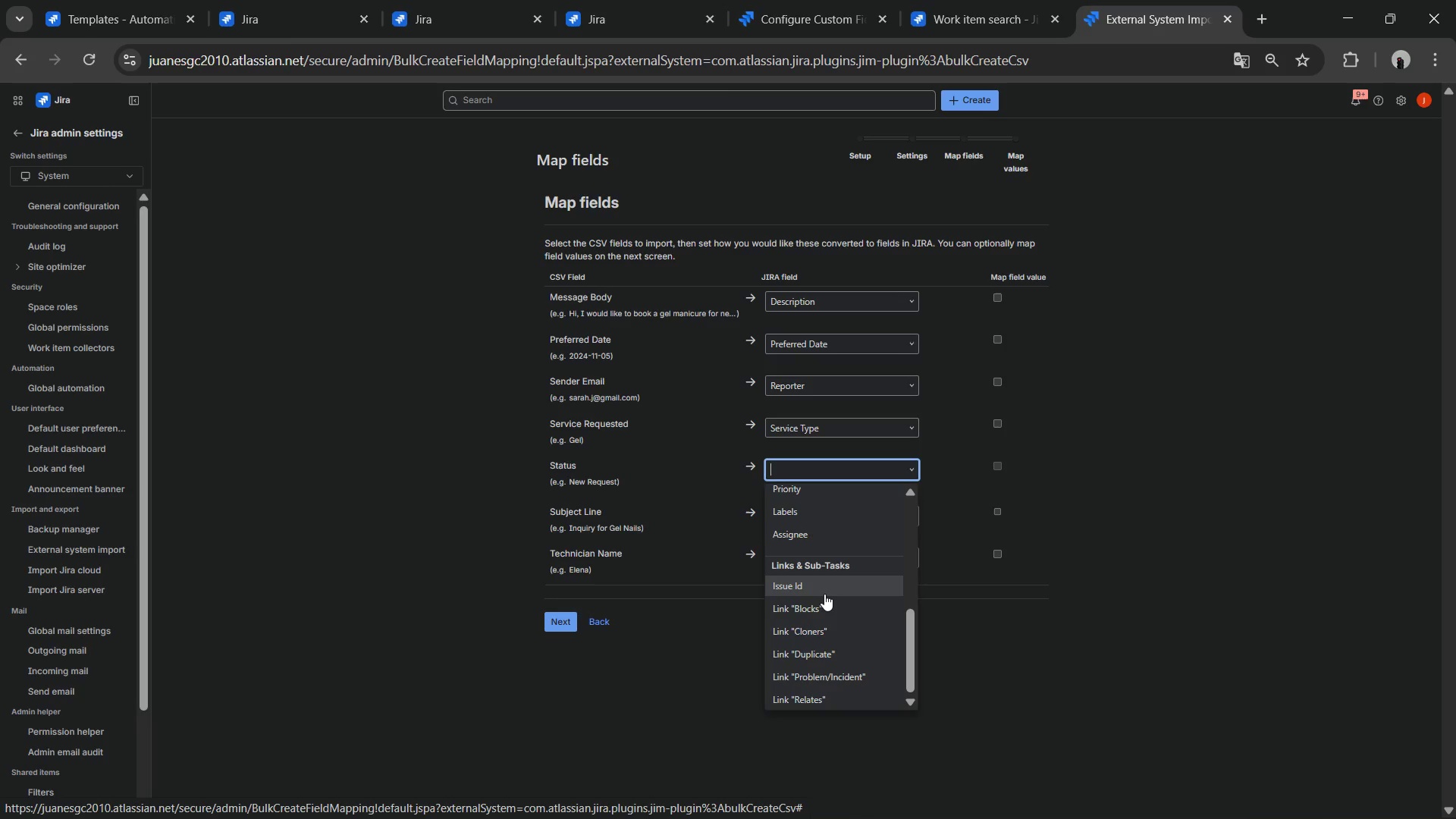 
wait(17.0)
 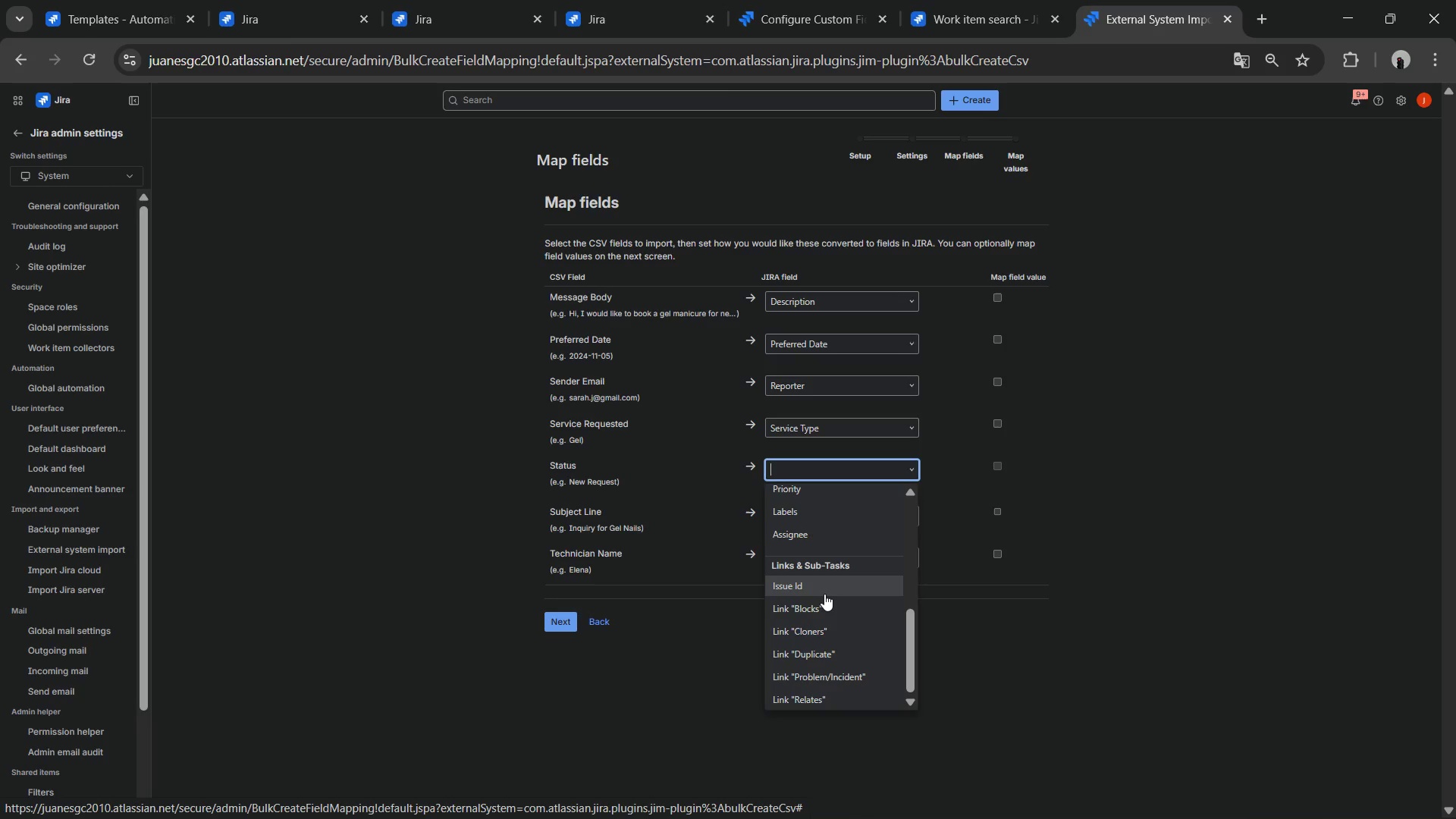 
left_click([1126, 523])
 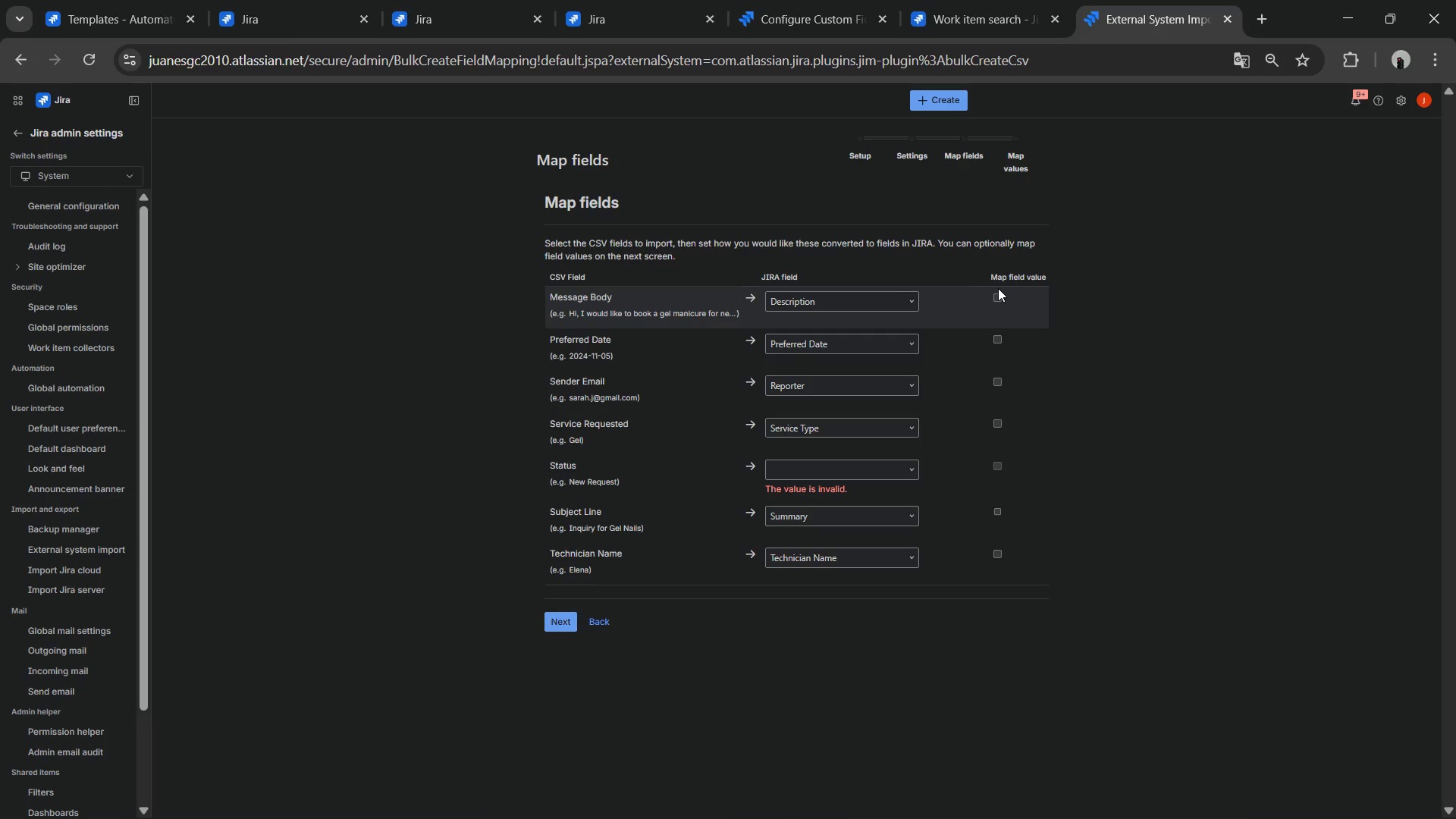 
left_click([992, 295])
 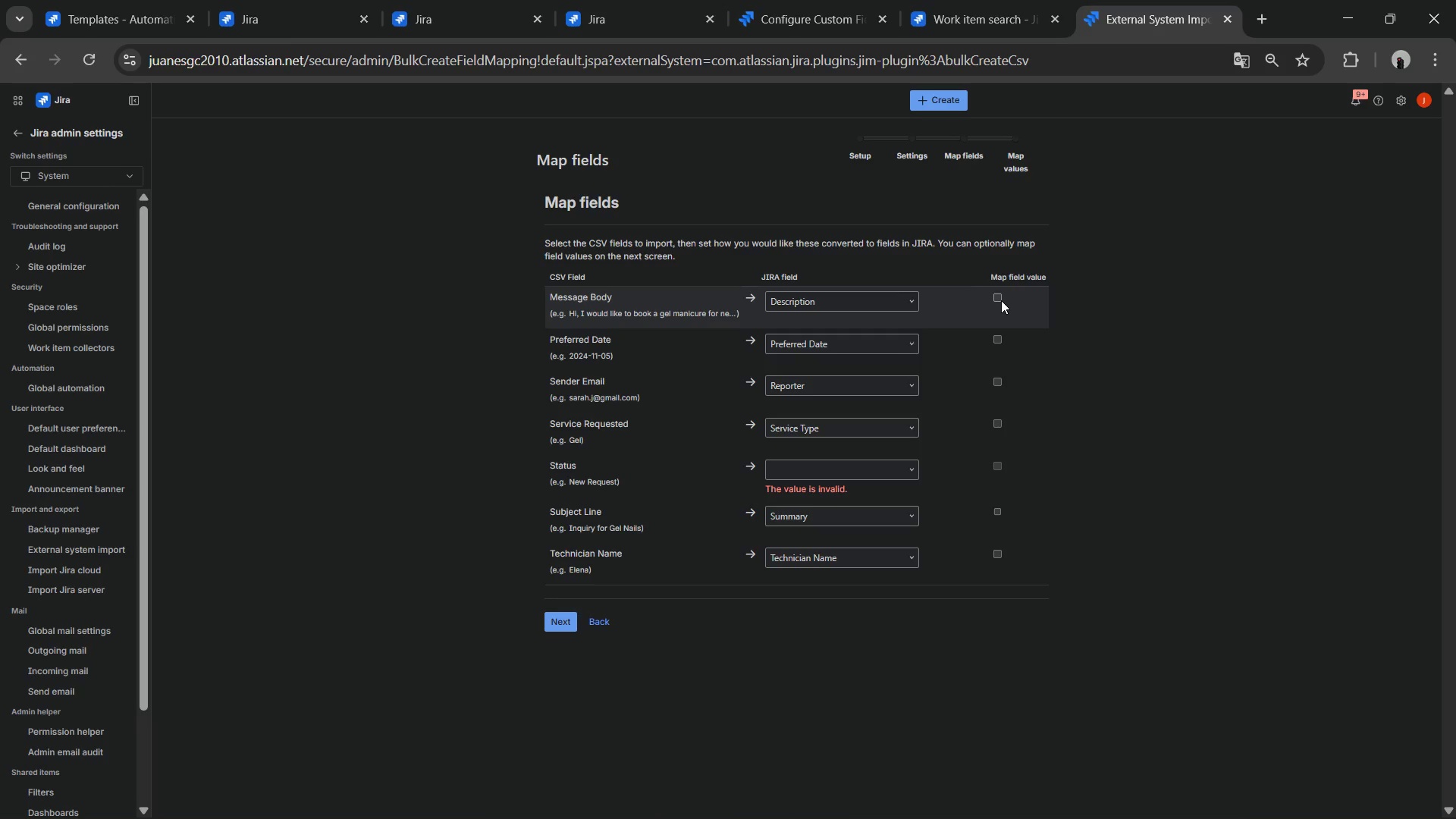 
left_click([1001, 300])
 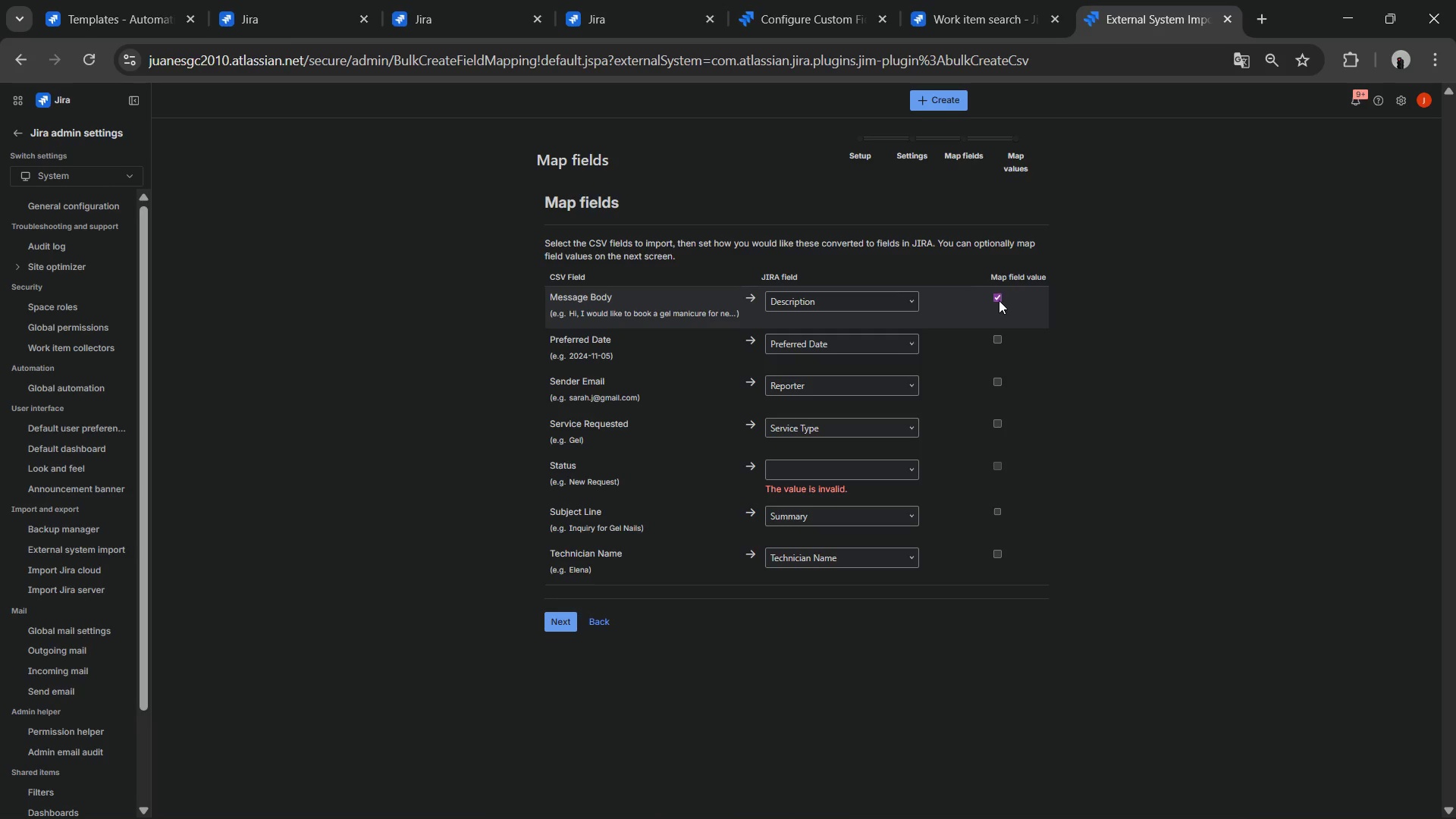 
left_click([999, 300])
 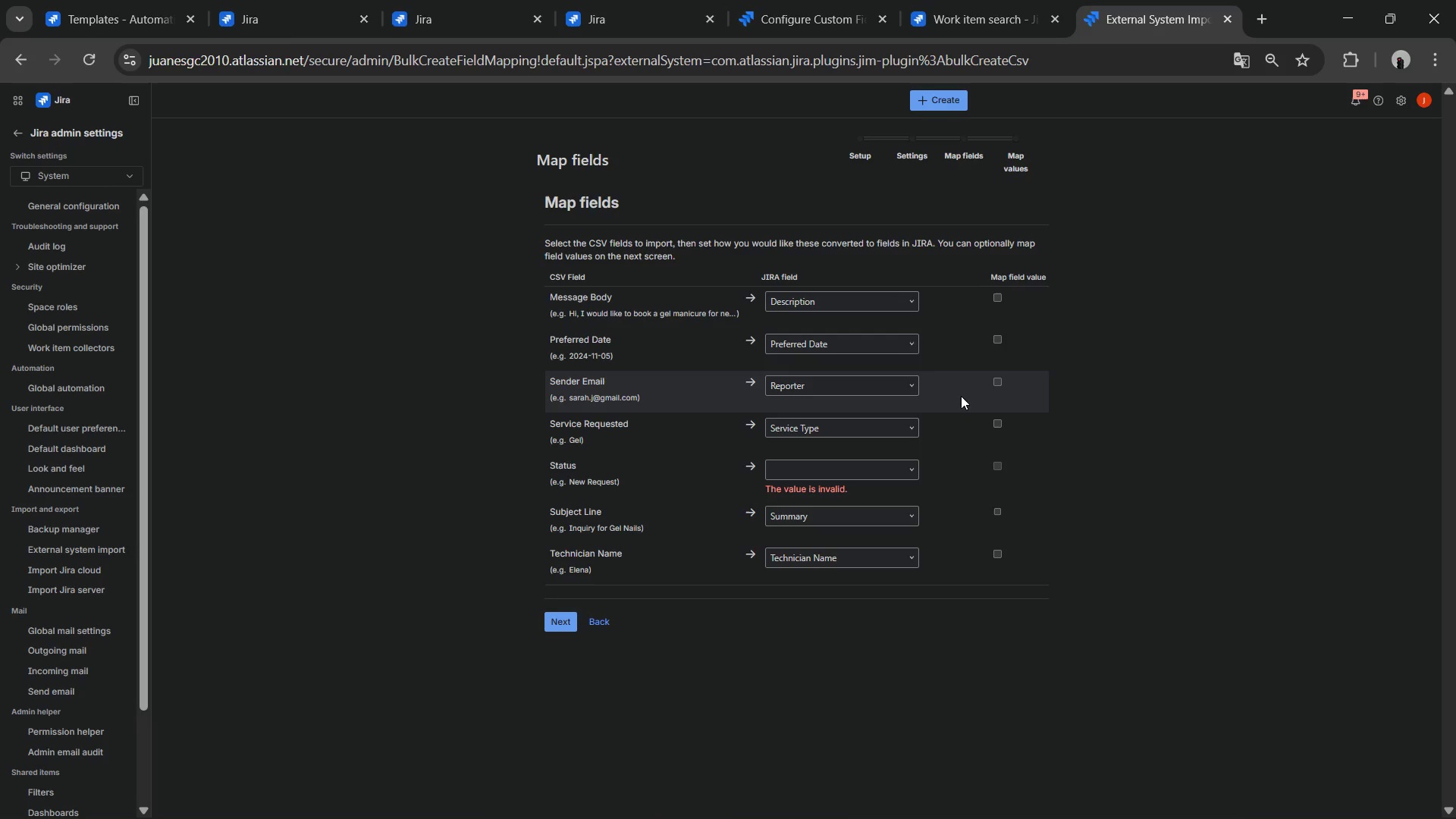 
wait(16.94)
 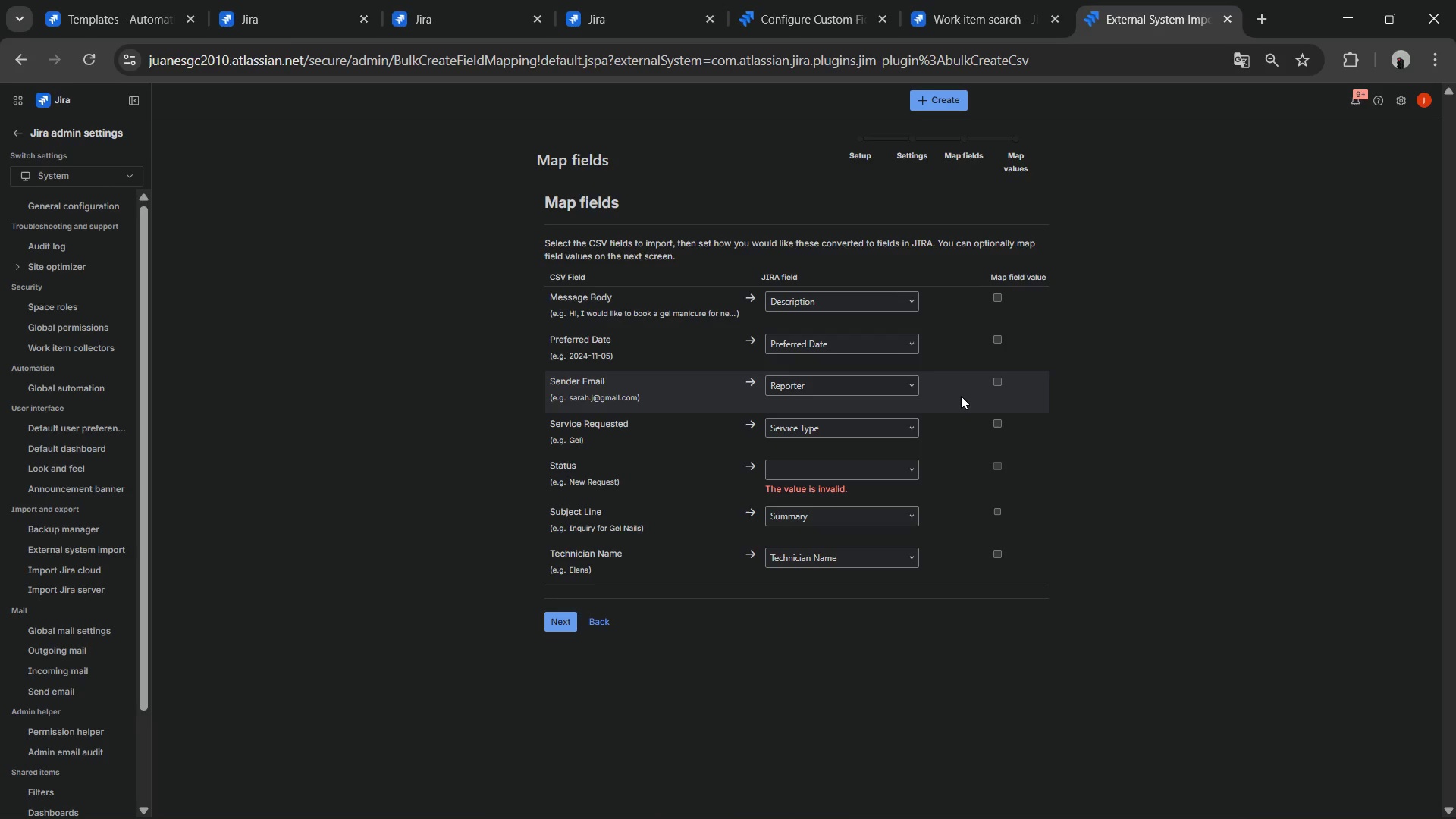 
left_click([1316, 491])
 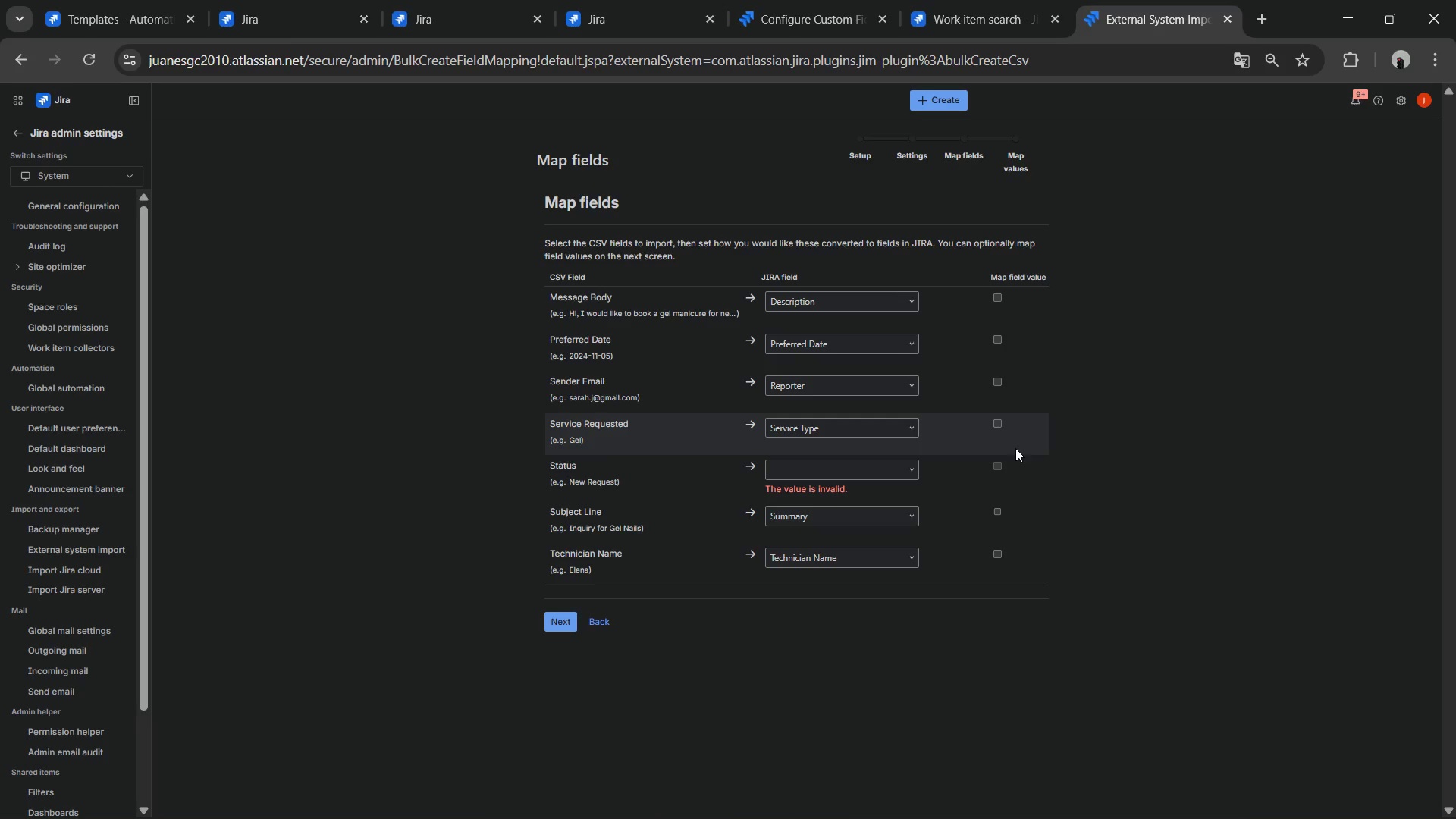 
wait(40.28)
 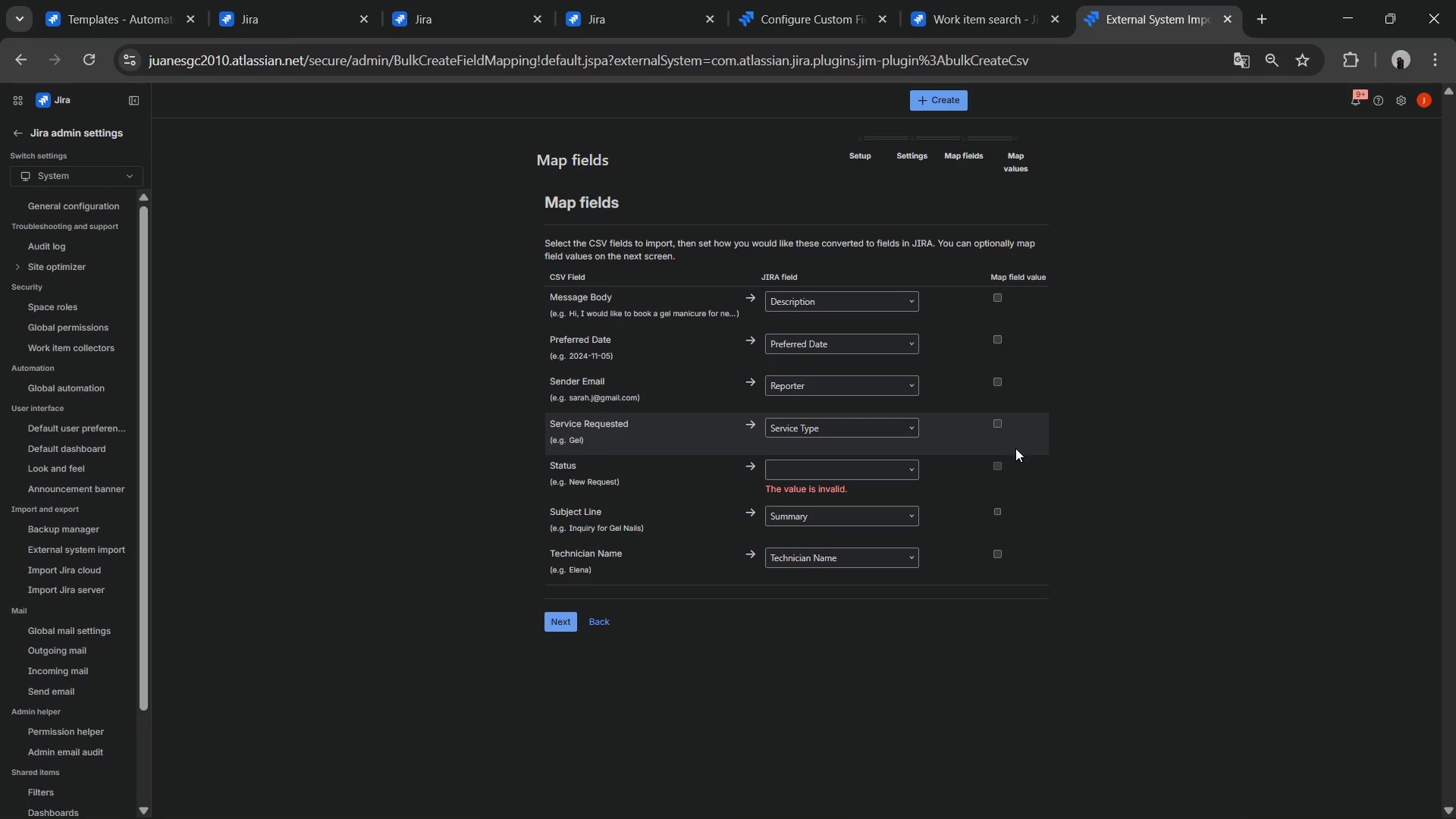 
left_click([1225, 542])
 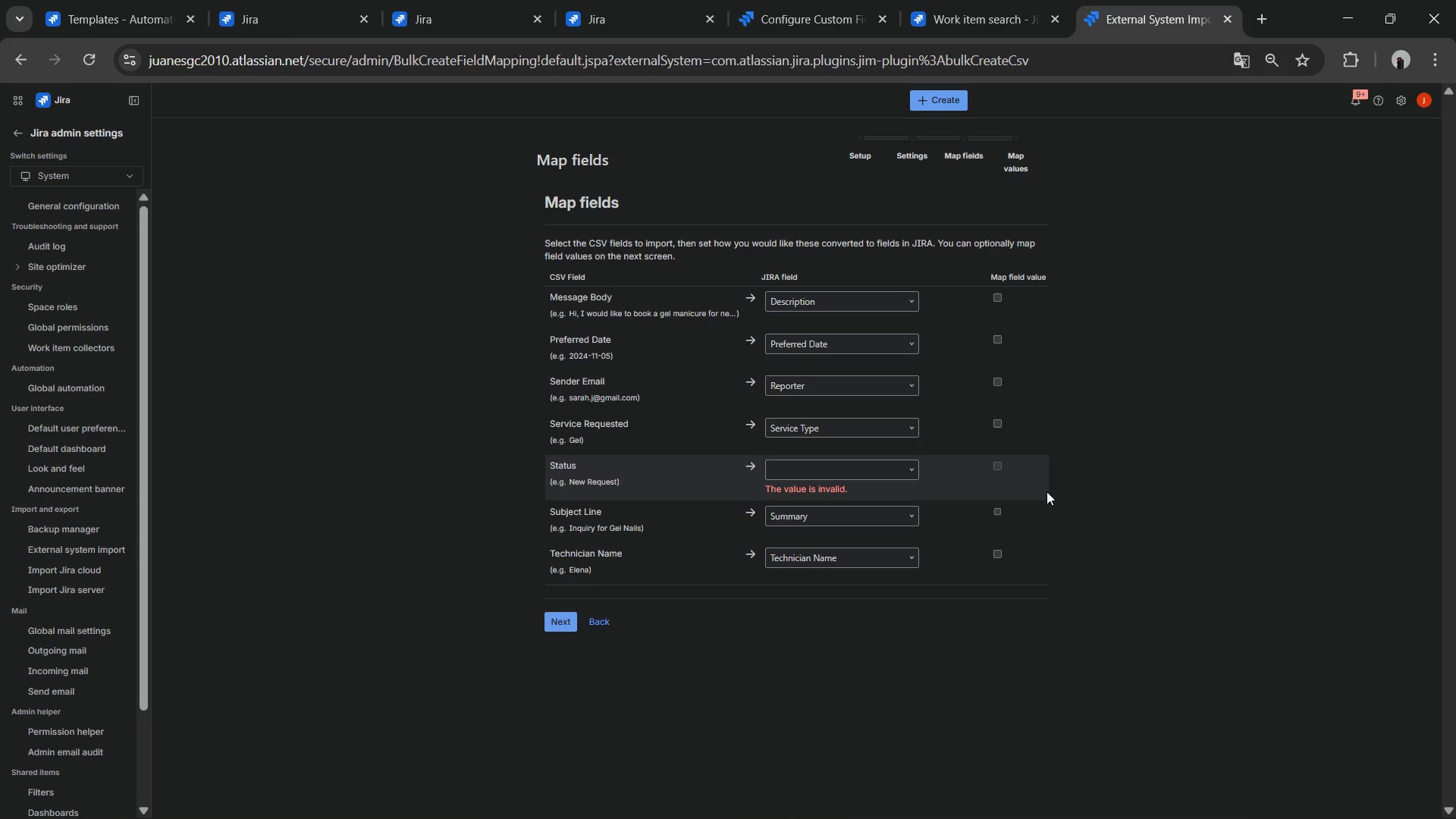 
left_click([983, 457])
 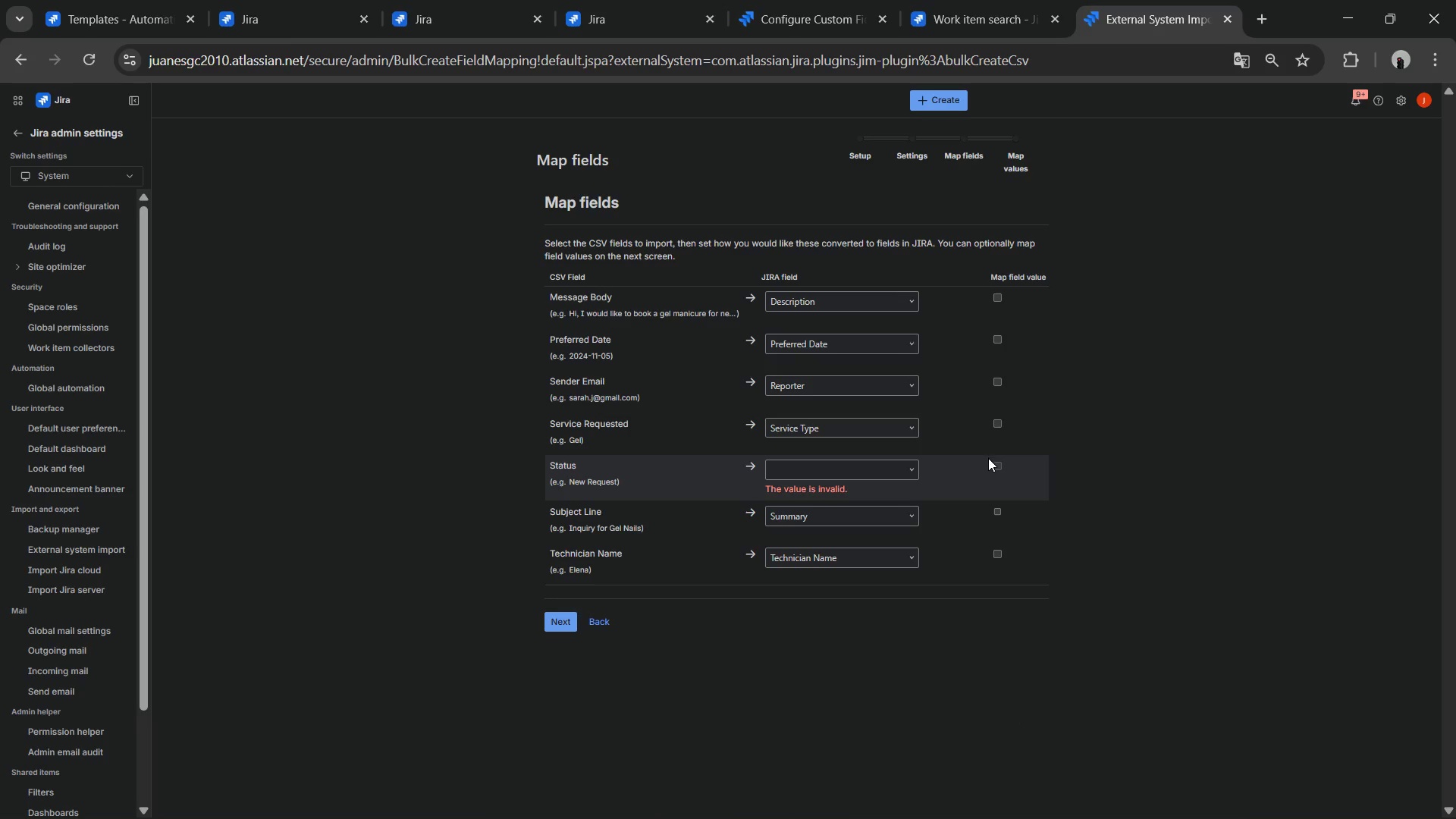 
left_click([988, 458])
 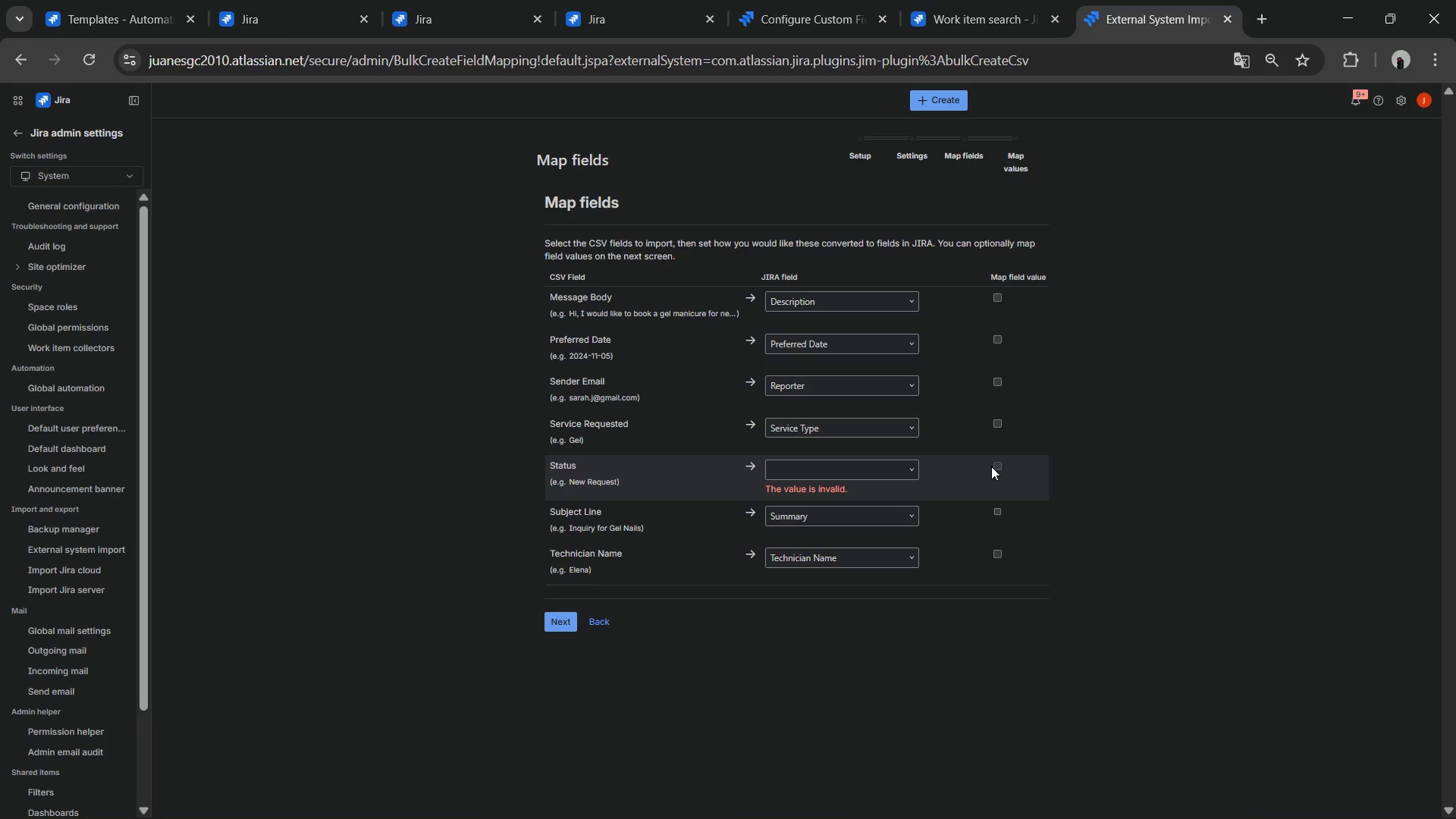 
left_click([991, 466])
 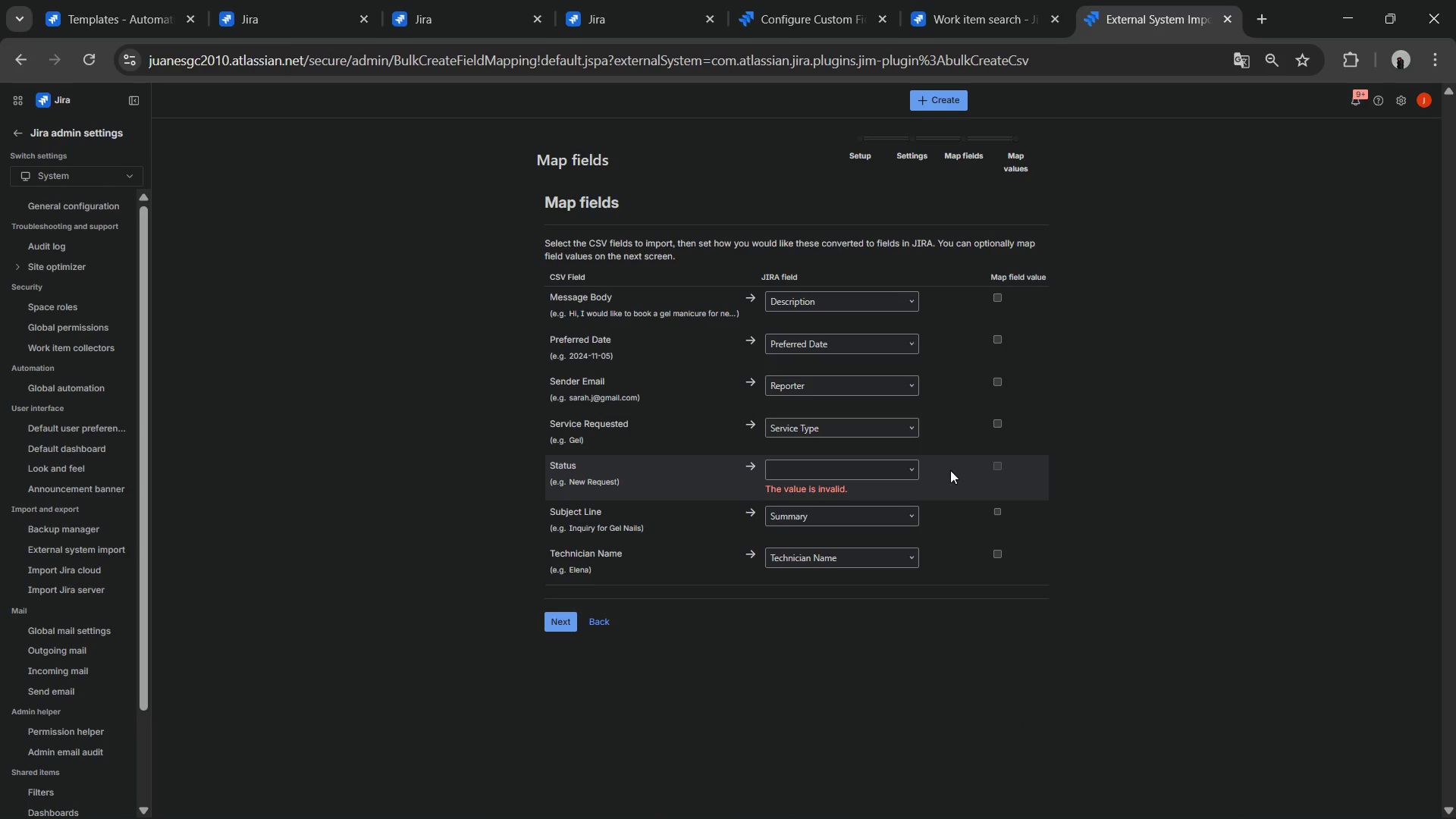 
left_click([856, 465])
 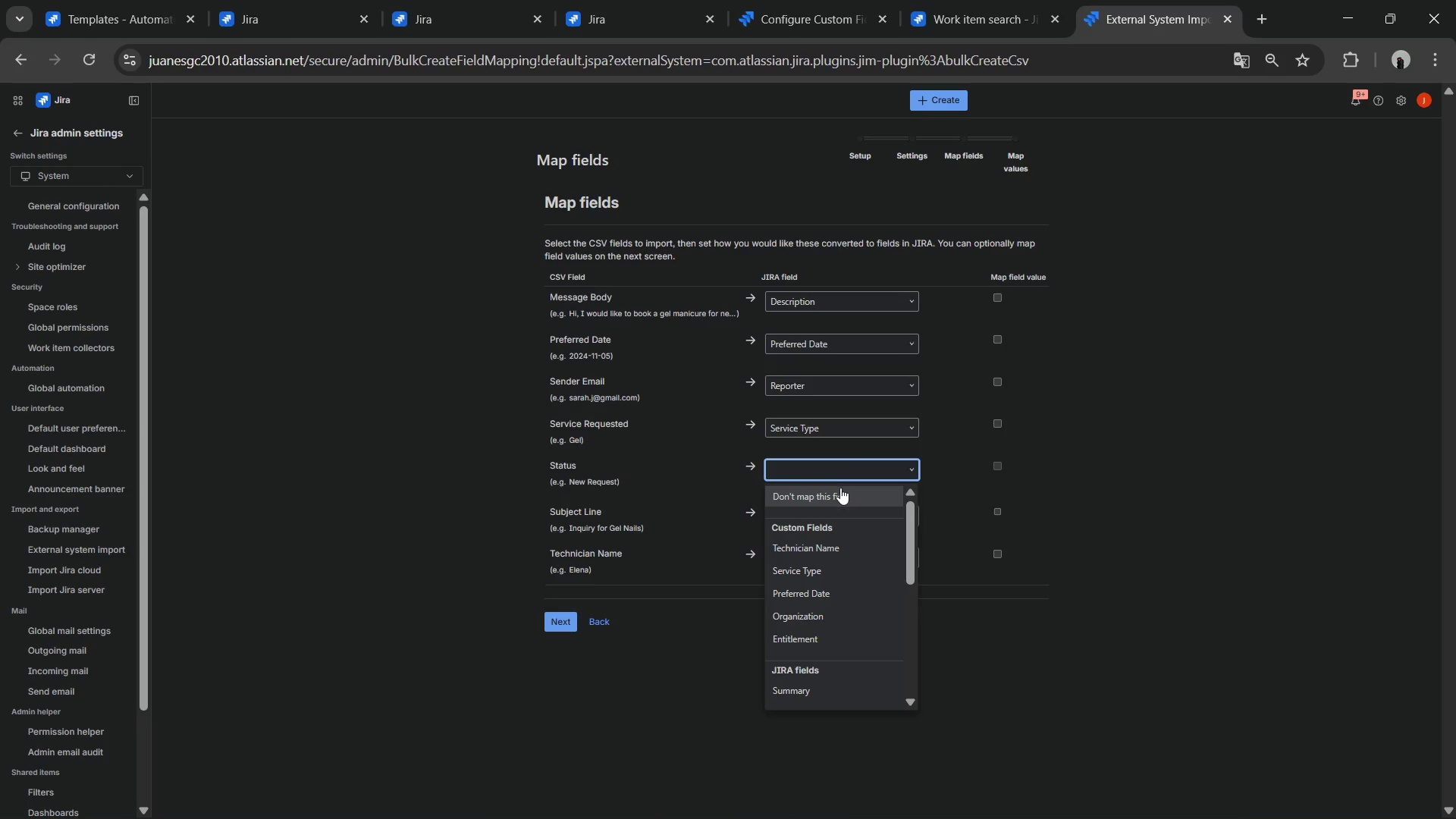 
left_click([836, 489])
 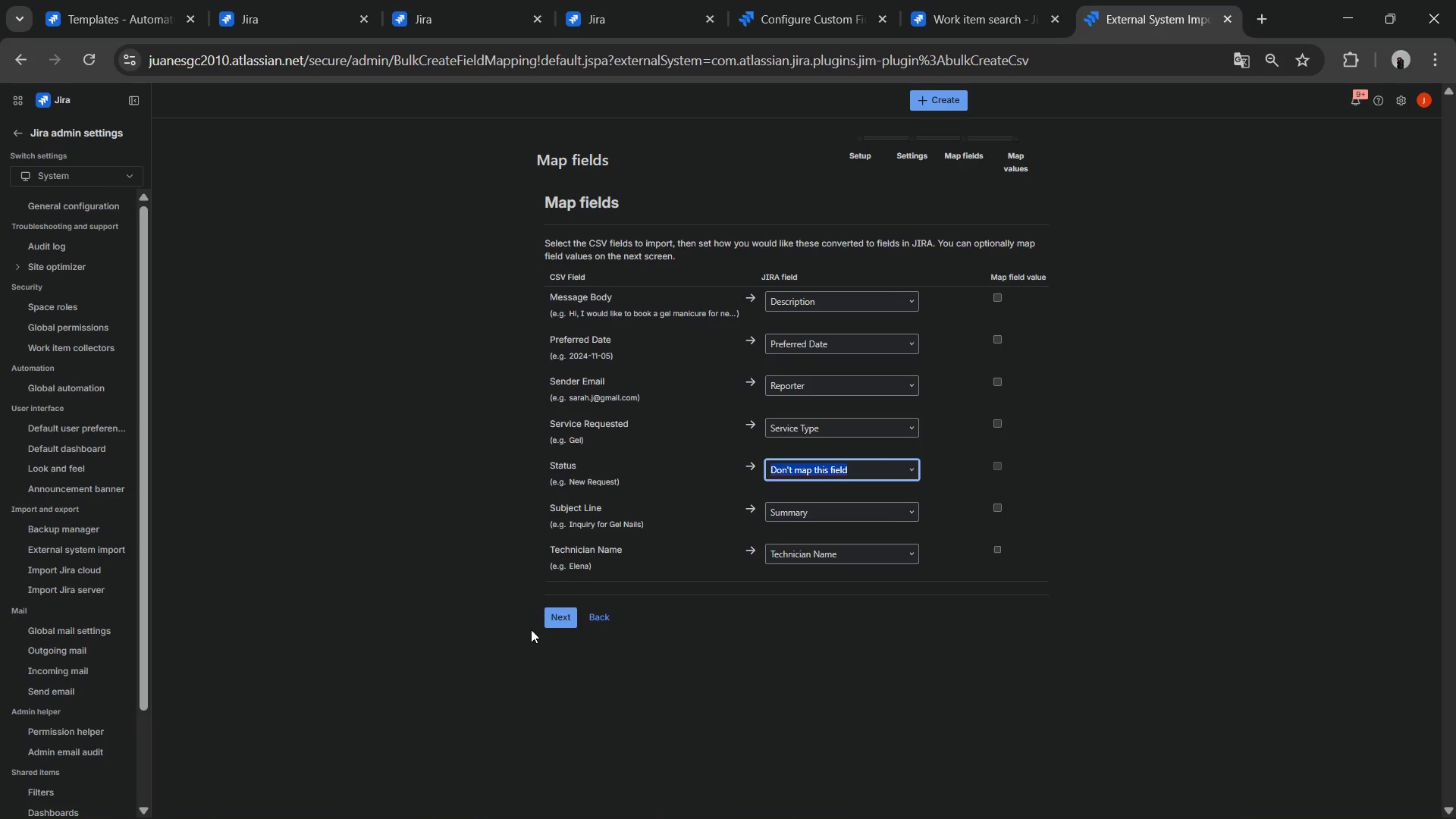 
wait(6.83)
 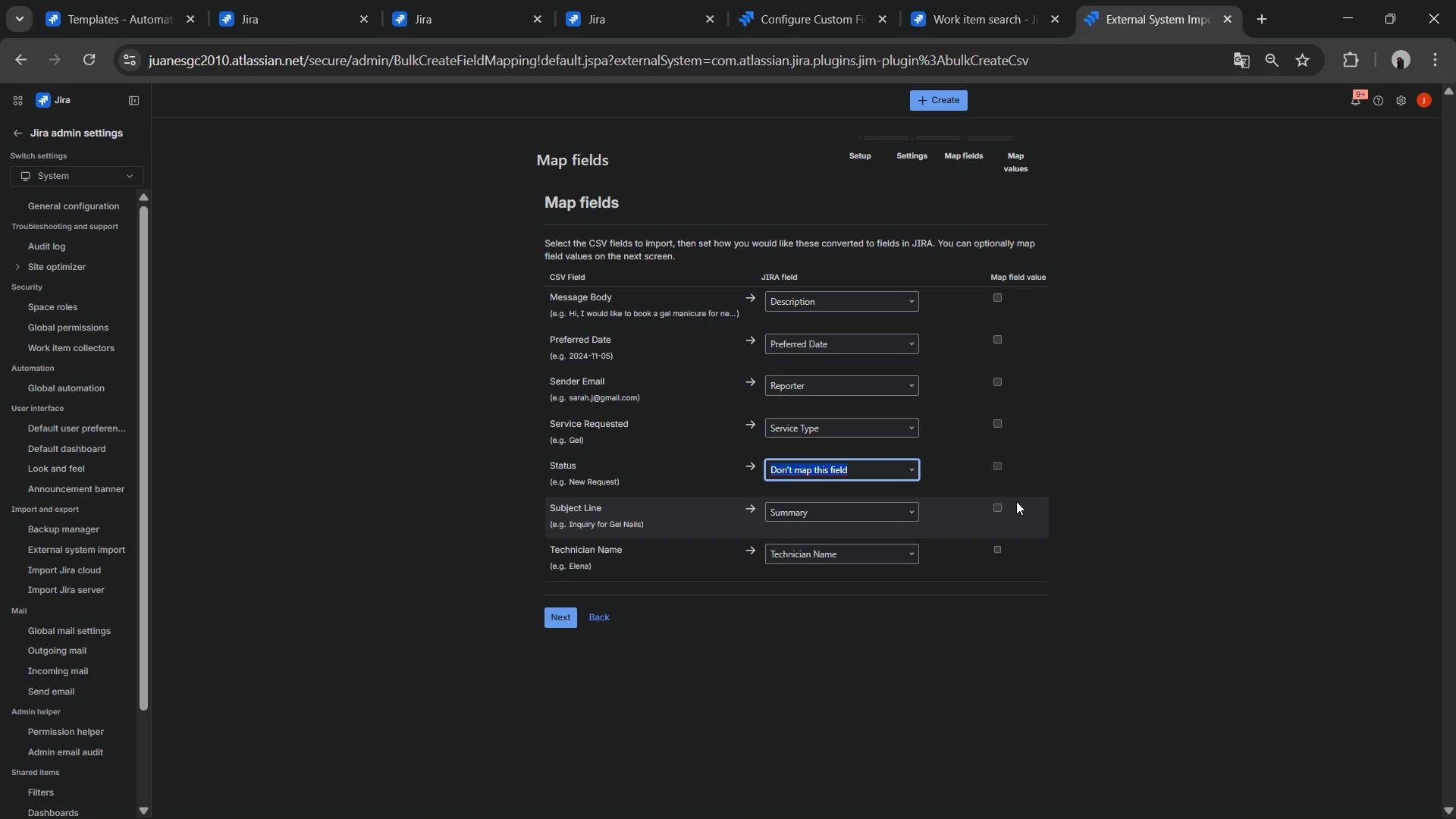 
left_click([551, 616])
 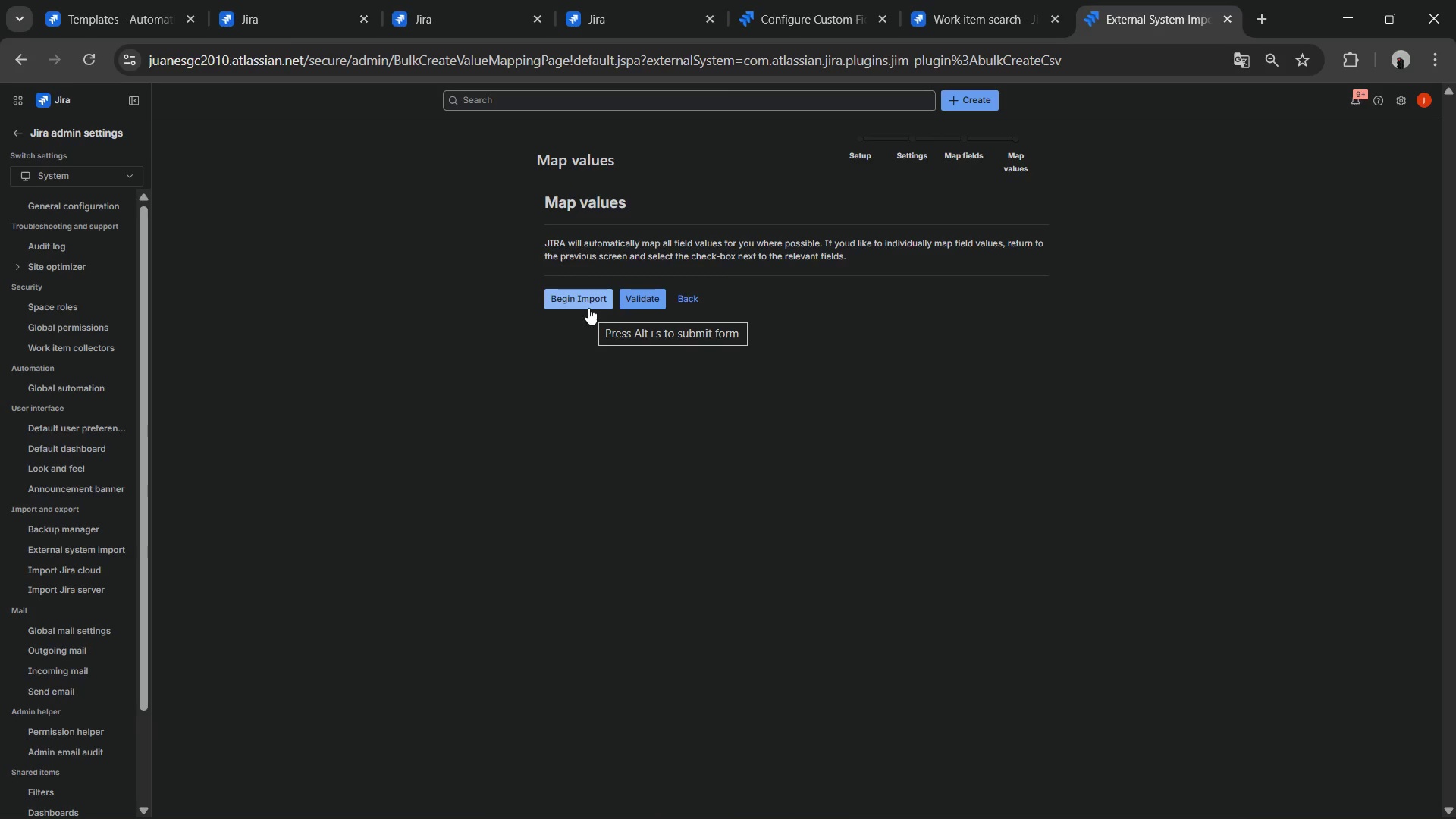 
wait(13.31)
 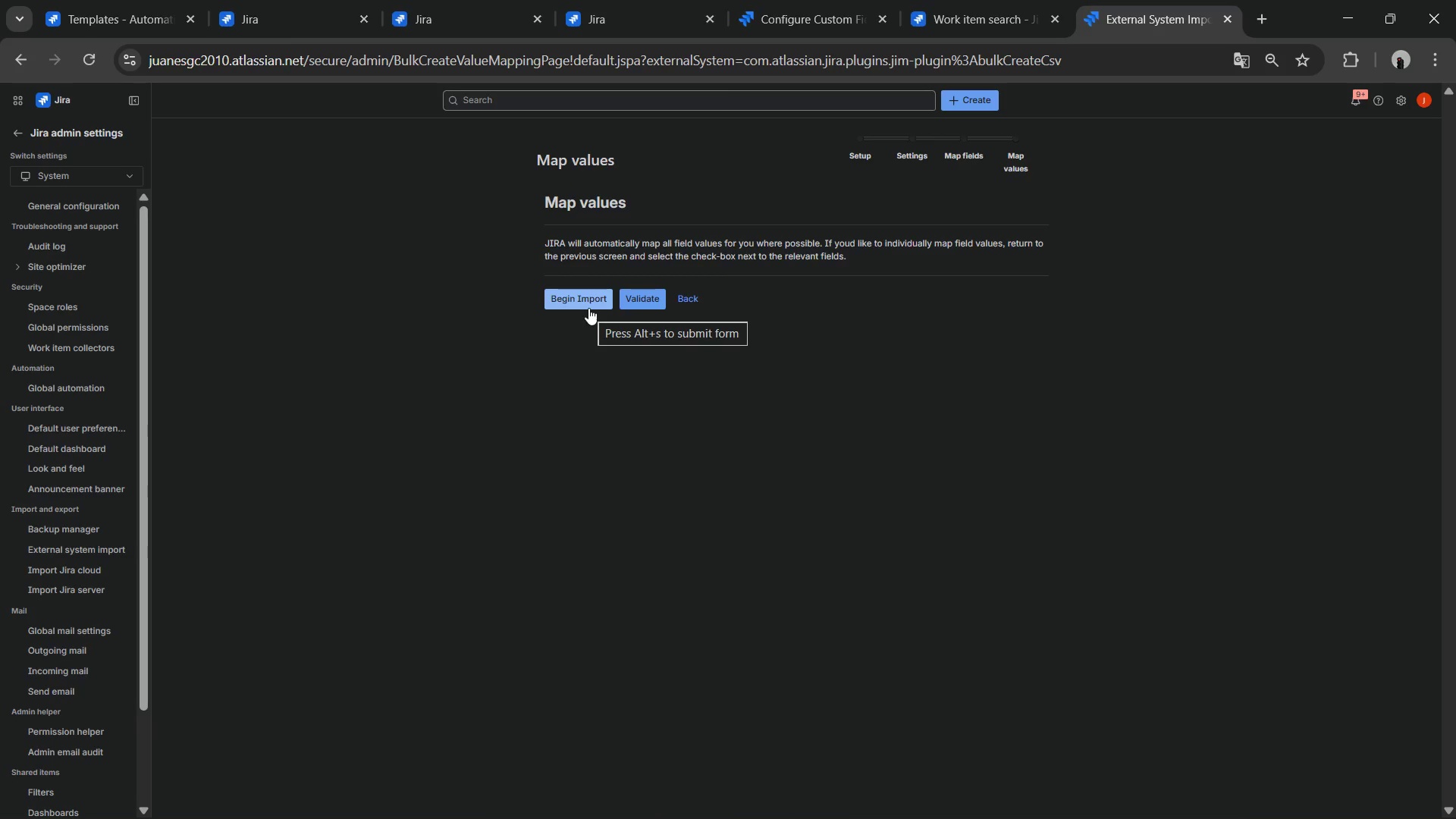 
left_click([588, 308])
 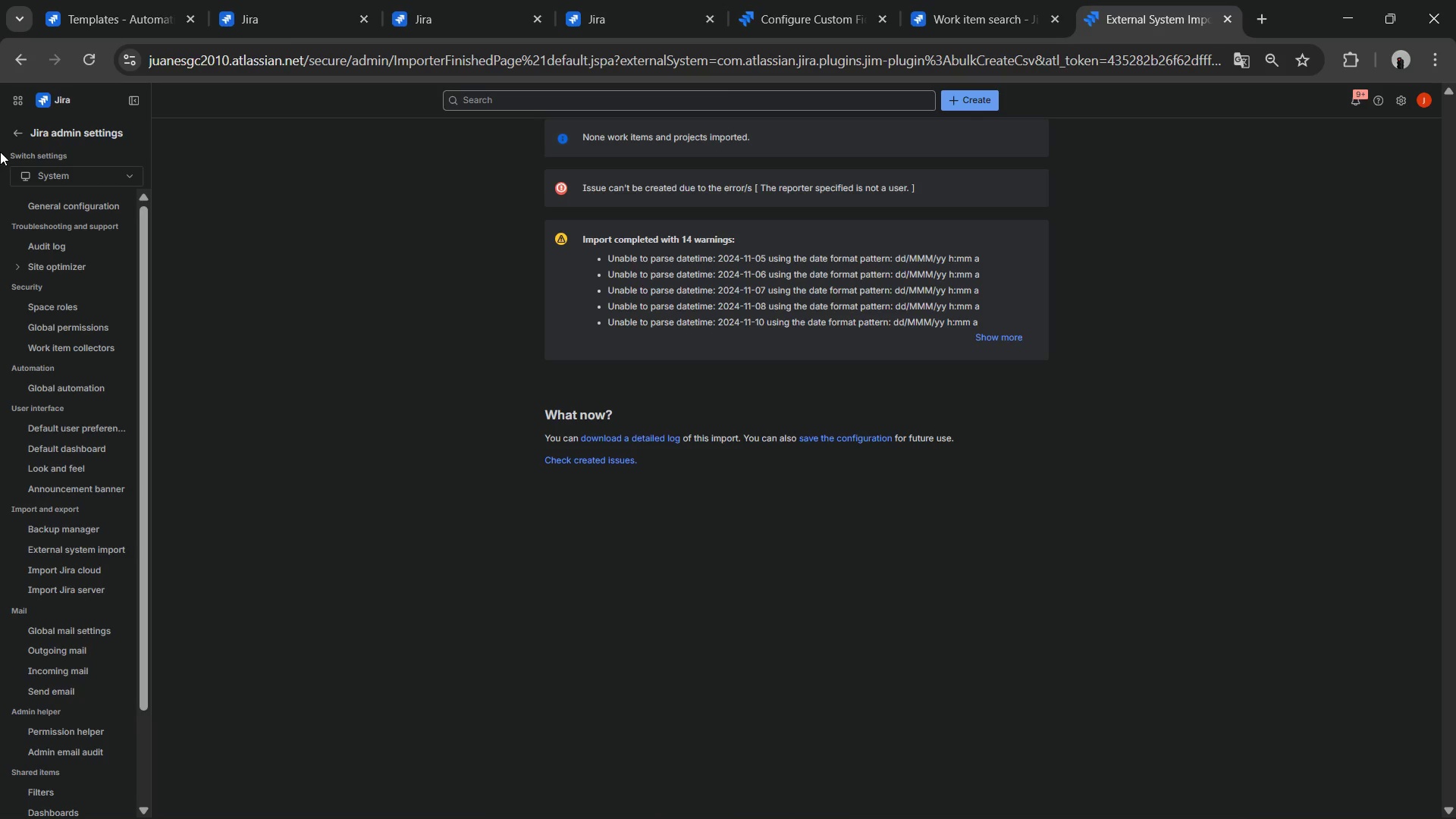 
wait(63.62)
 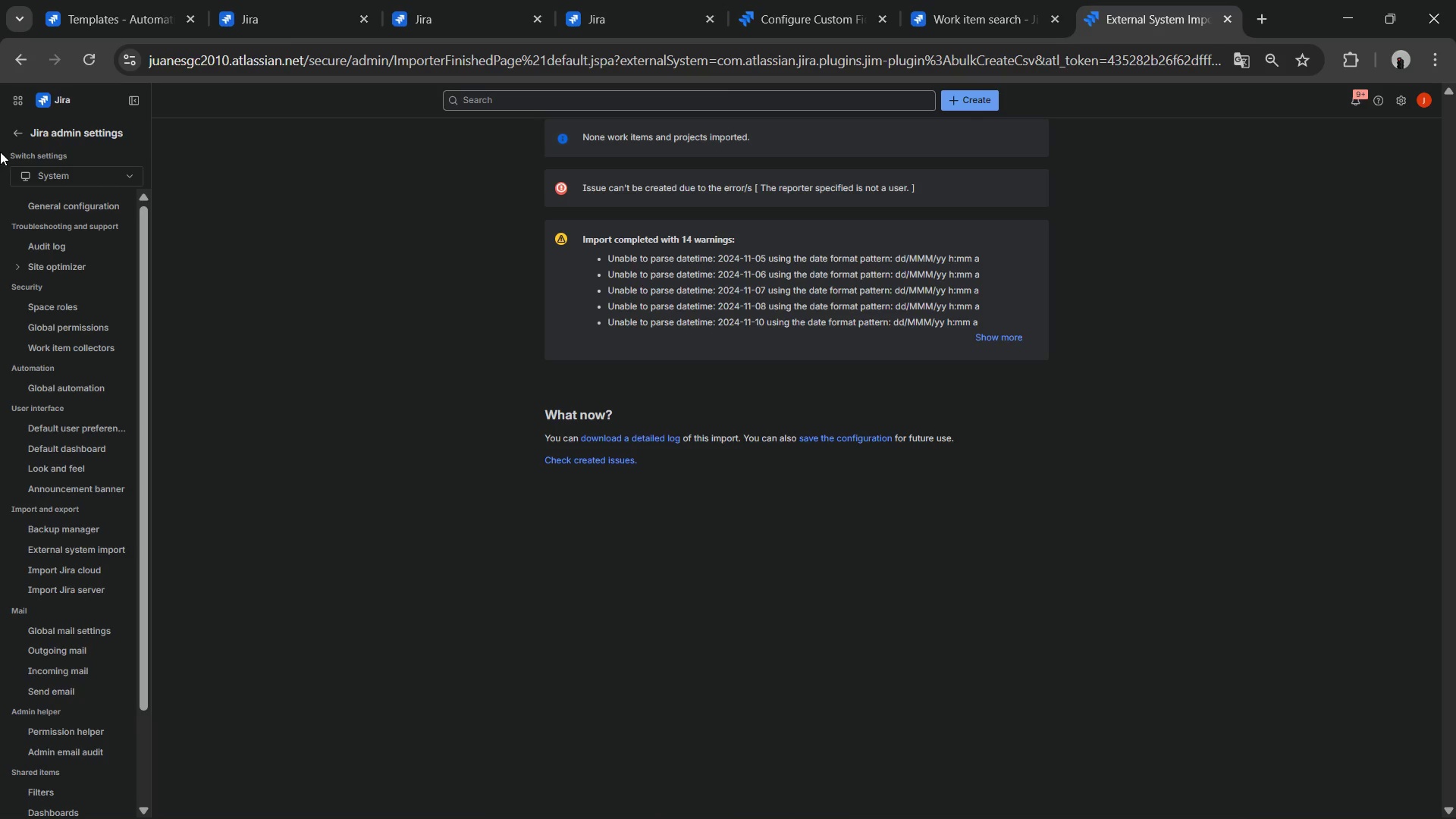 
left_click([479, 202])
 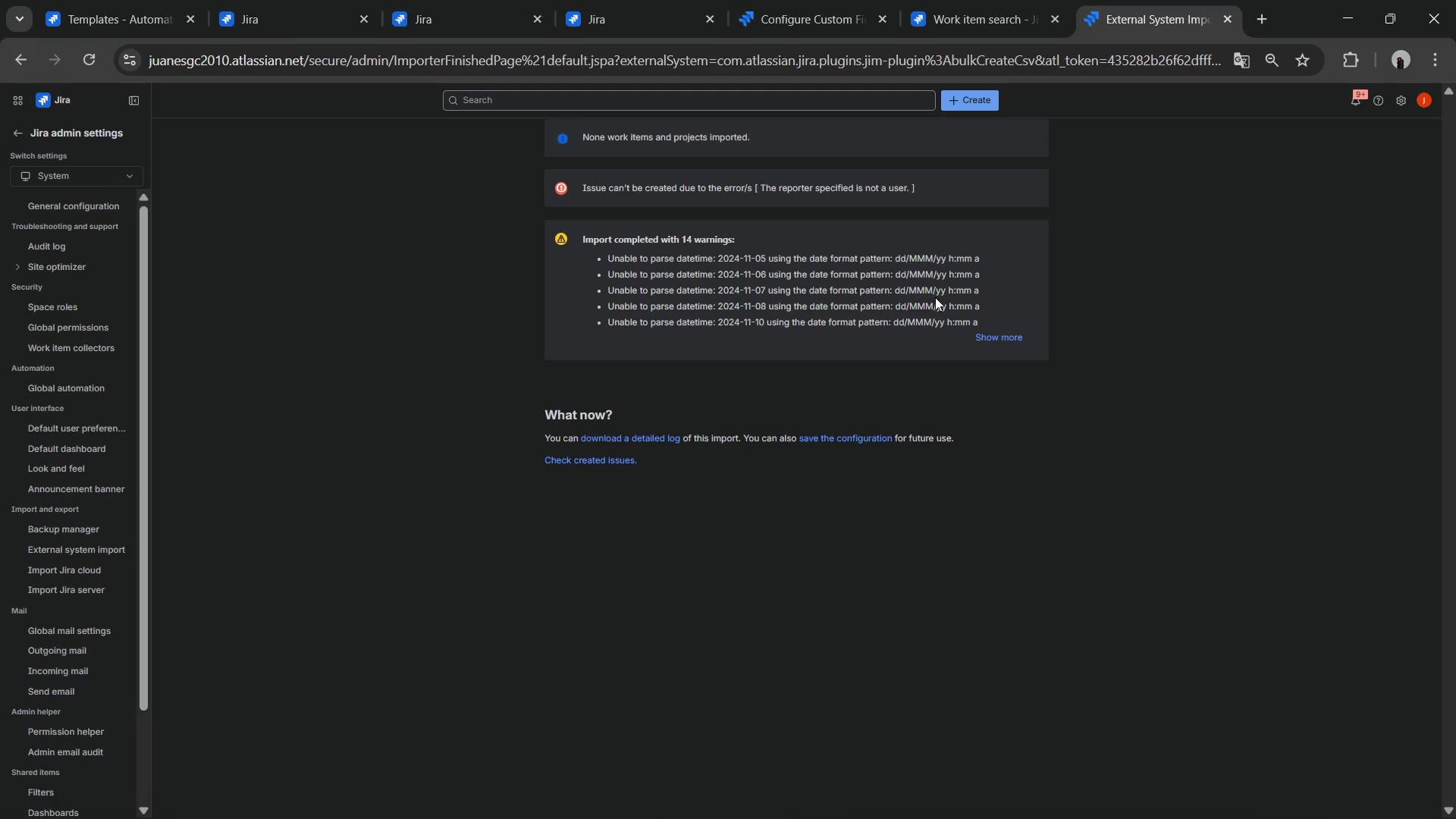 
left_click([1008, 337])
 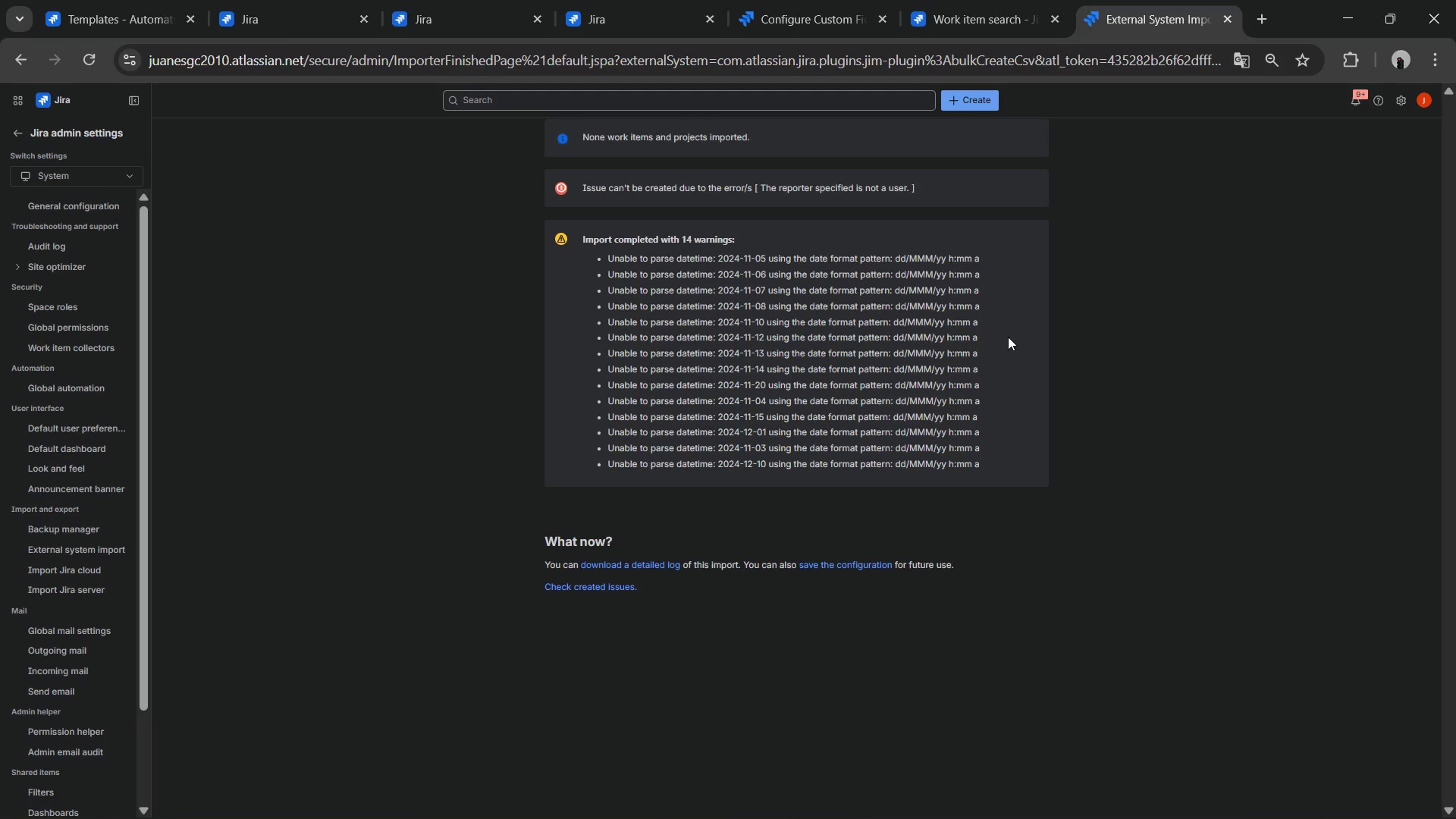 
scroll: coordinate [1008, 337], scroll_direction: down, amount: 3.0
 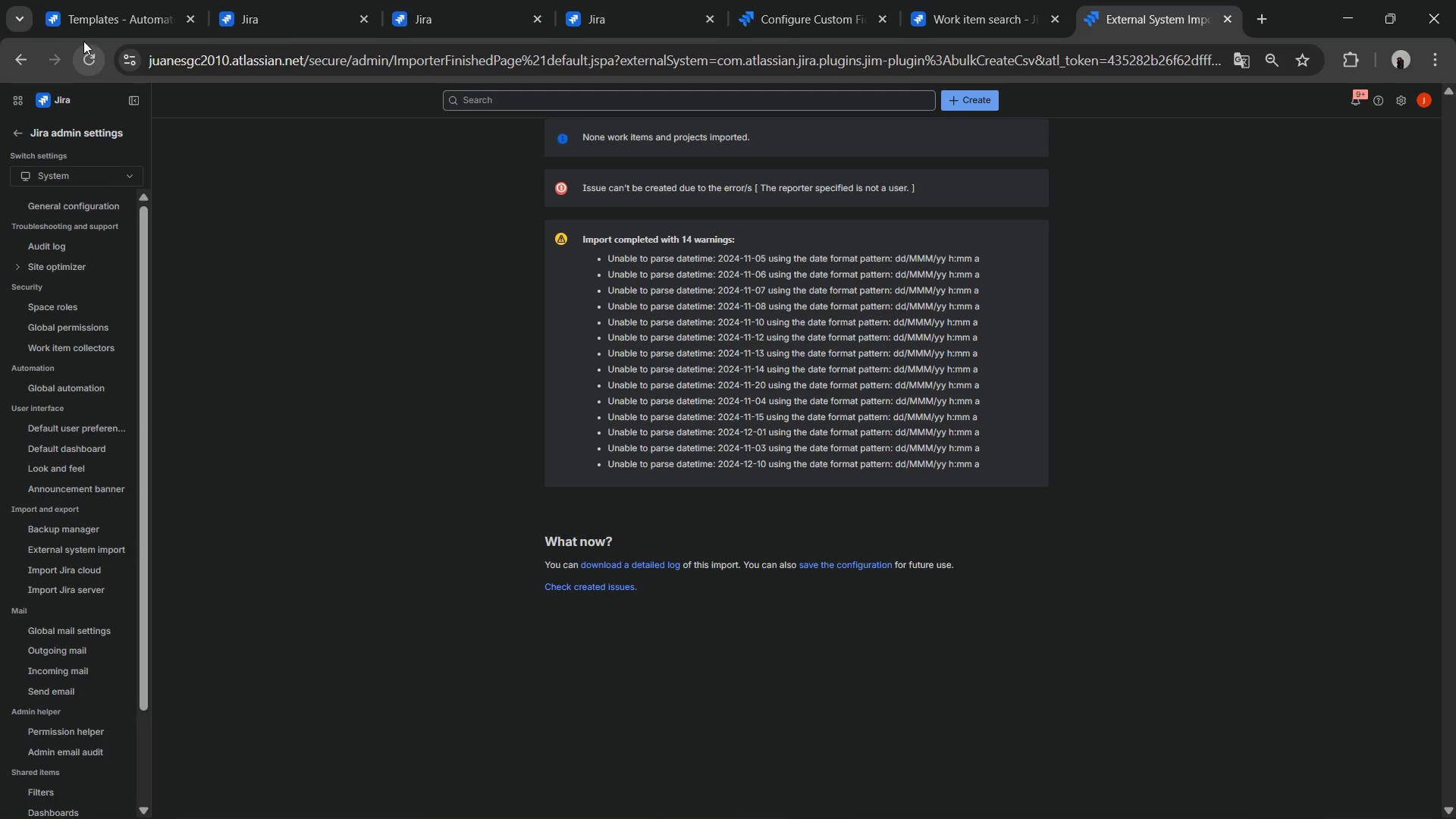 
left_click([17, 62])
 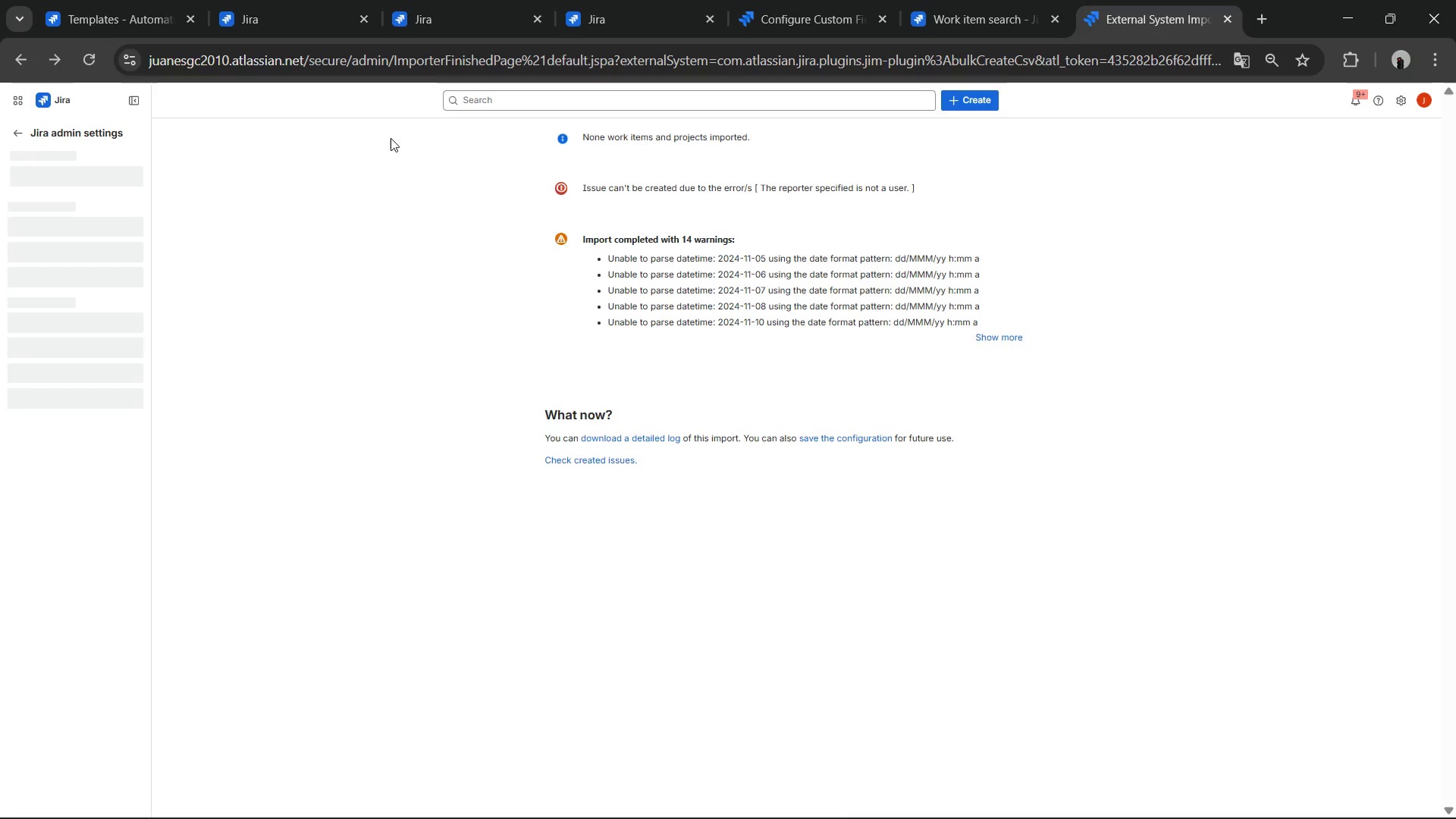 
left_click([27, 62])
 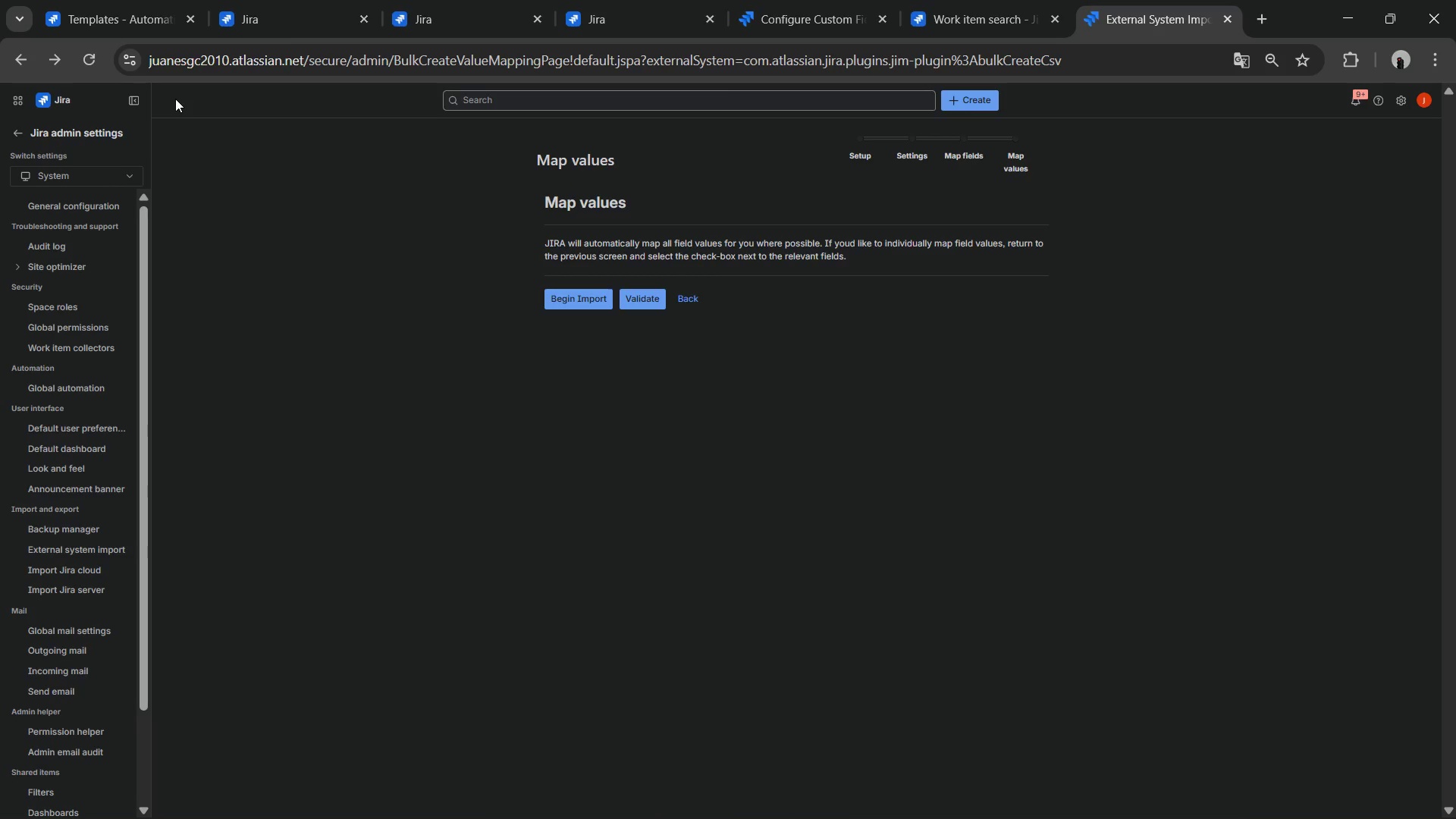 
left_click([684, 306])
 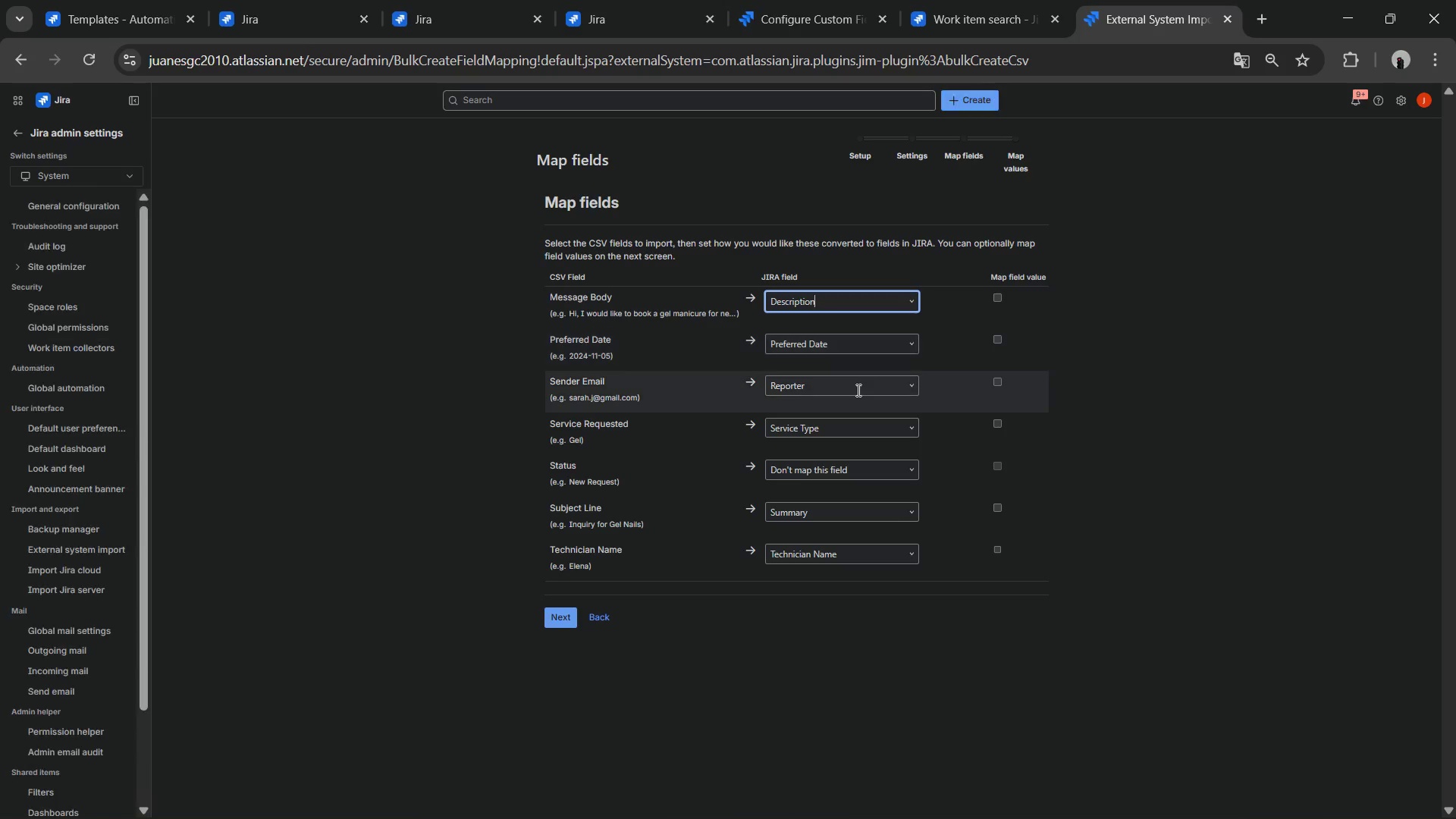 
wait(5.19)
 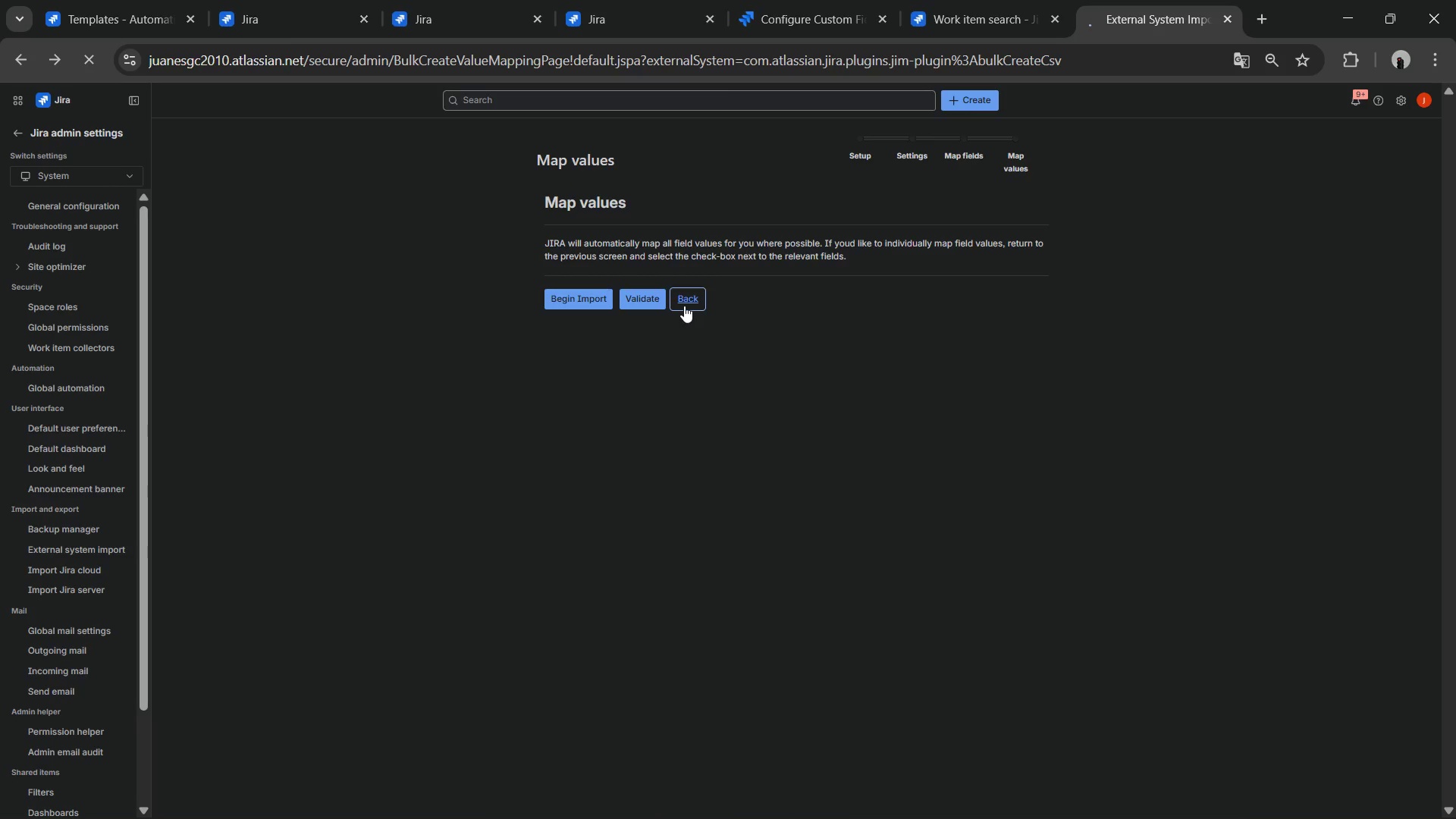 
left_click([856, 390])
 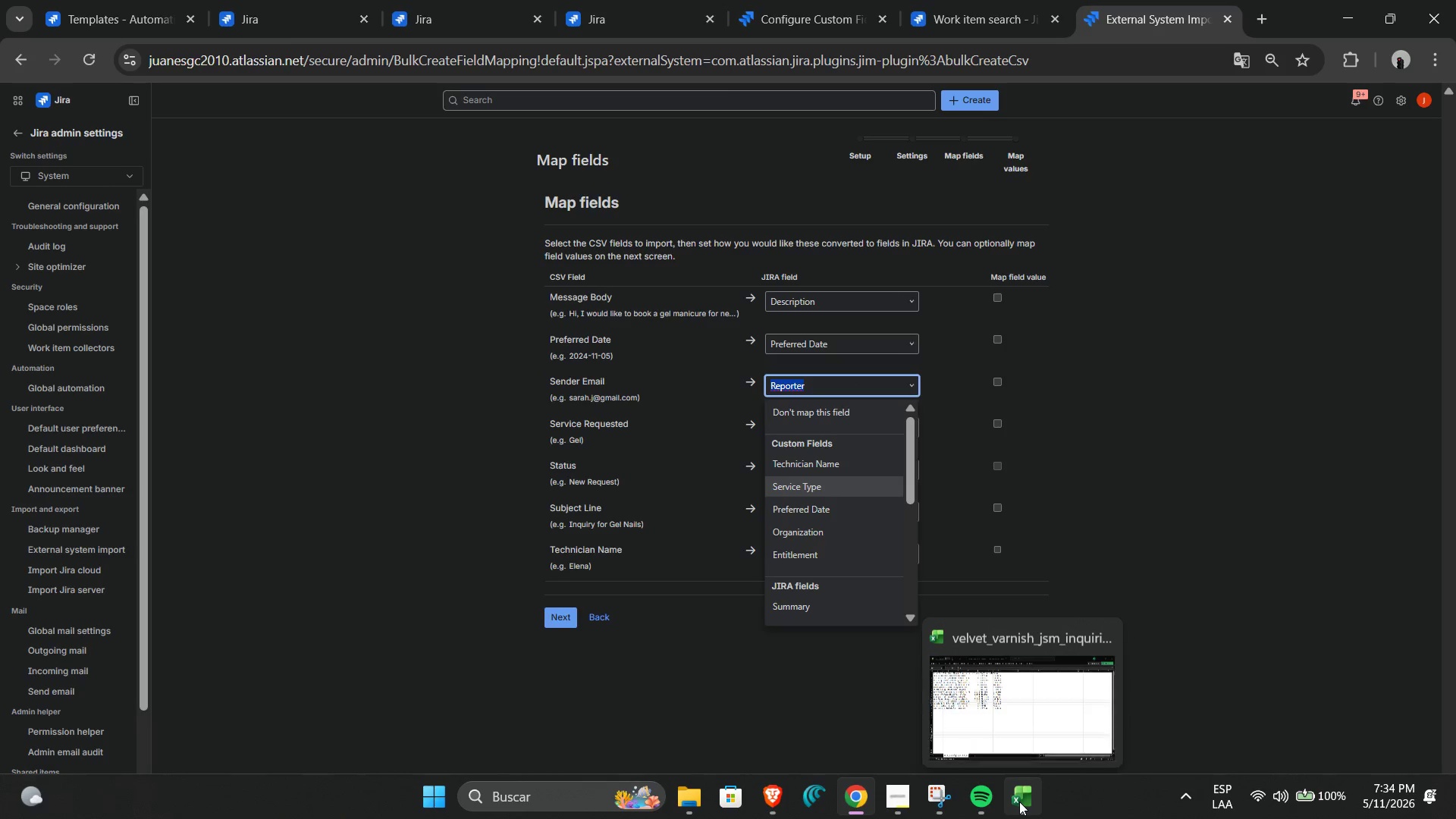 
left_click([1019, 802])
 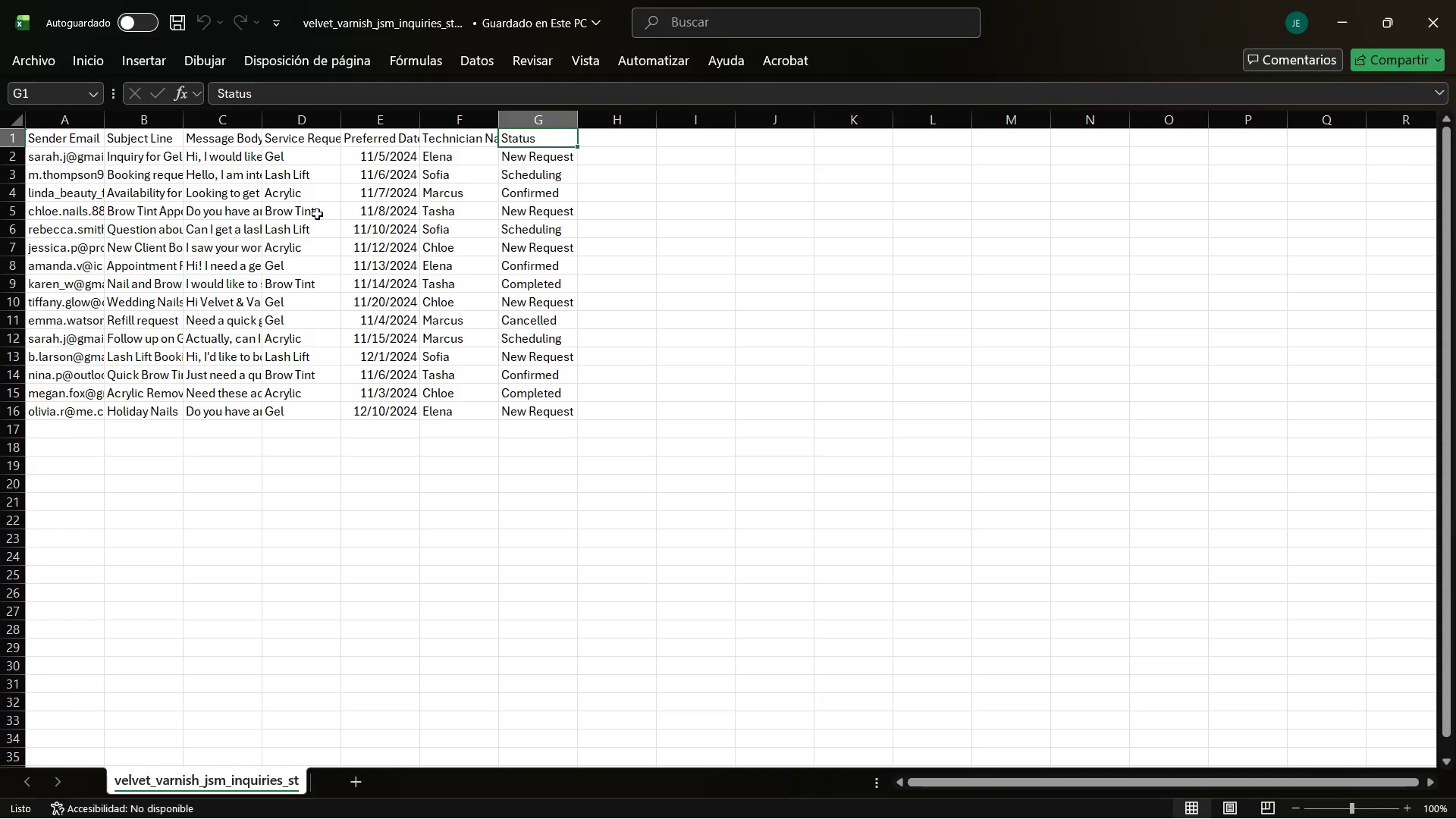 
left_click([100, 153])
 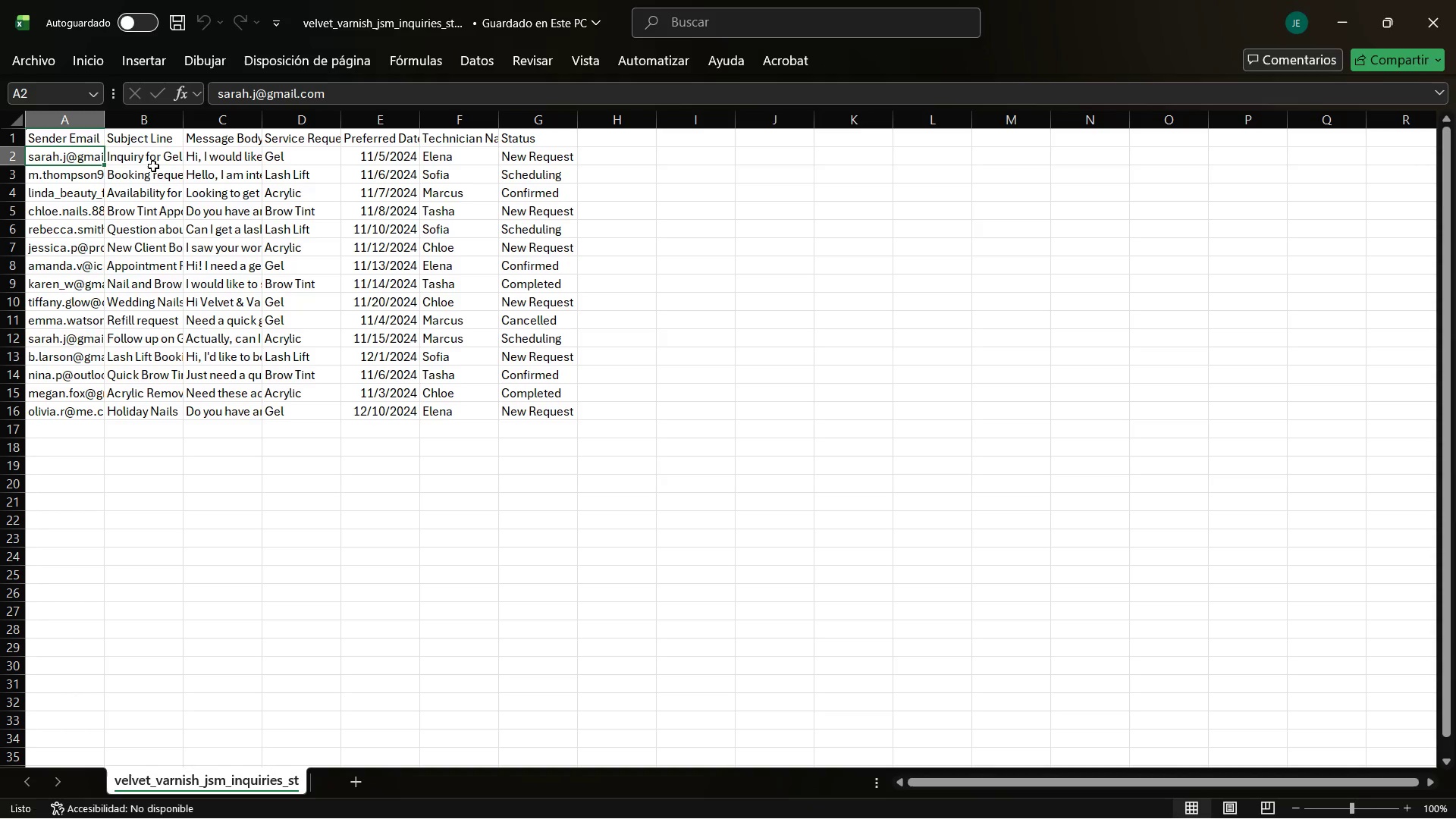 
wait(11.34)
 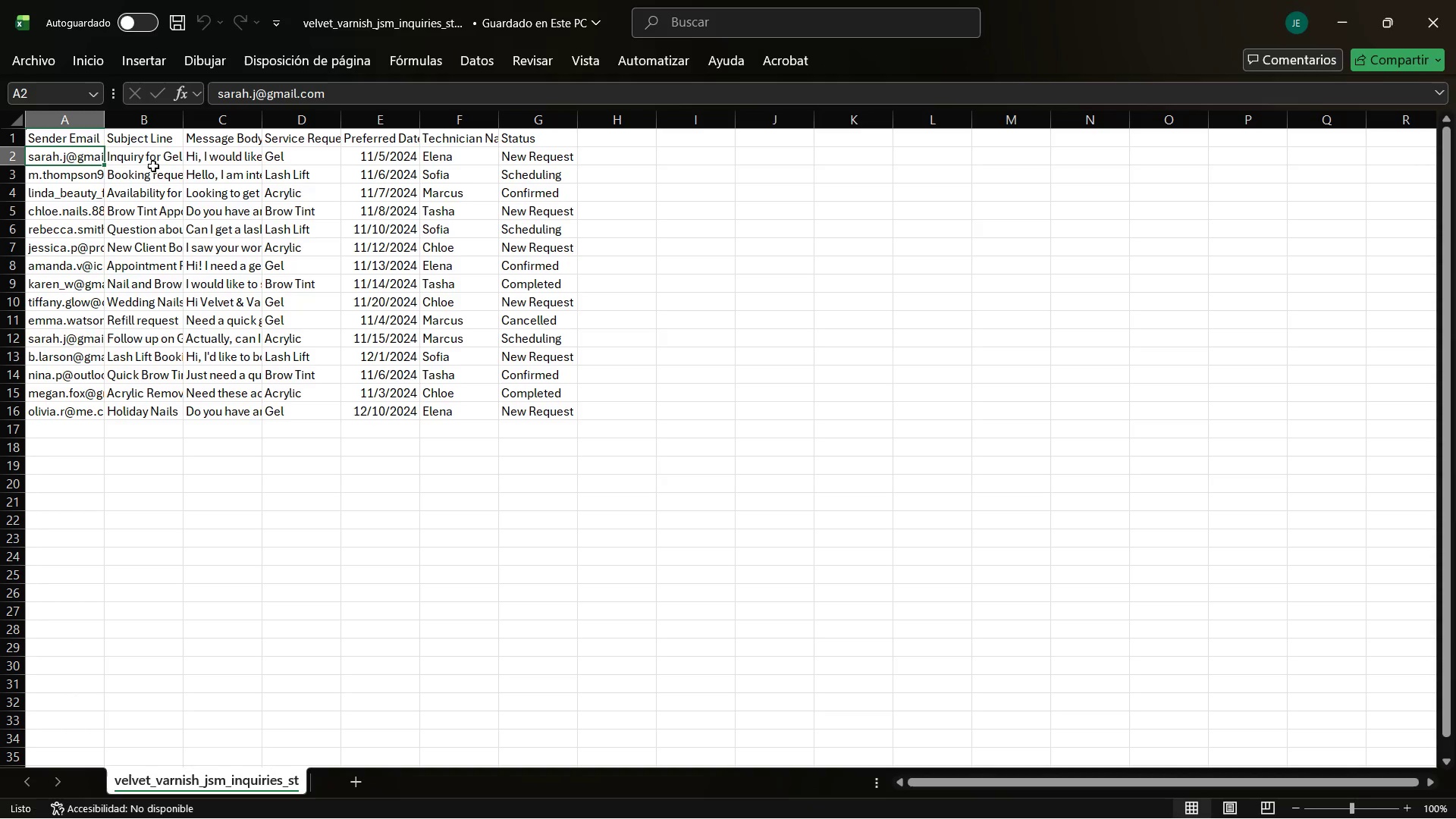 
left_click([858, 784])
 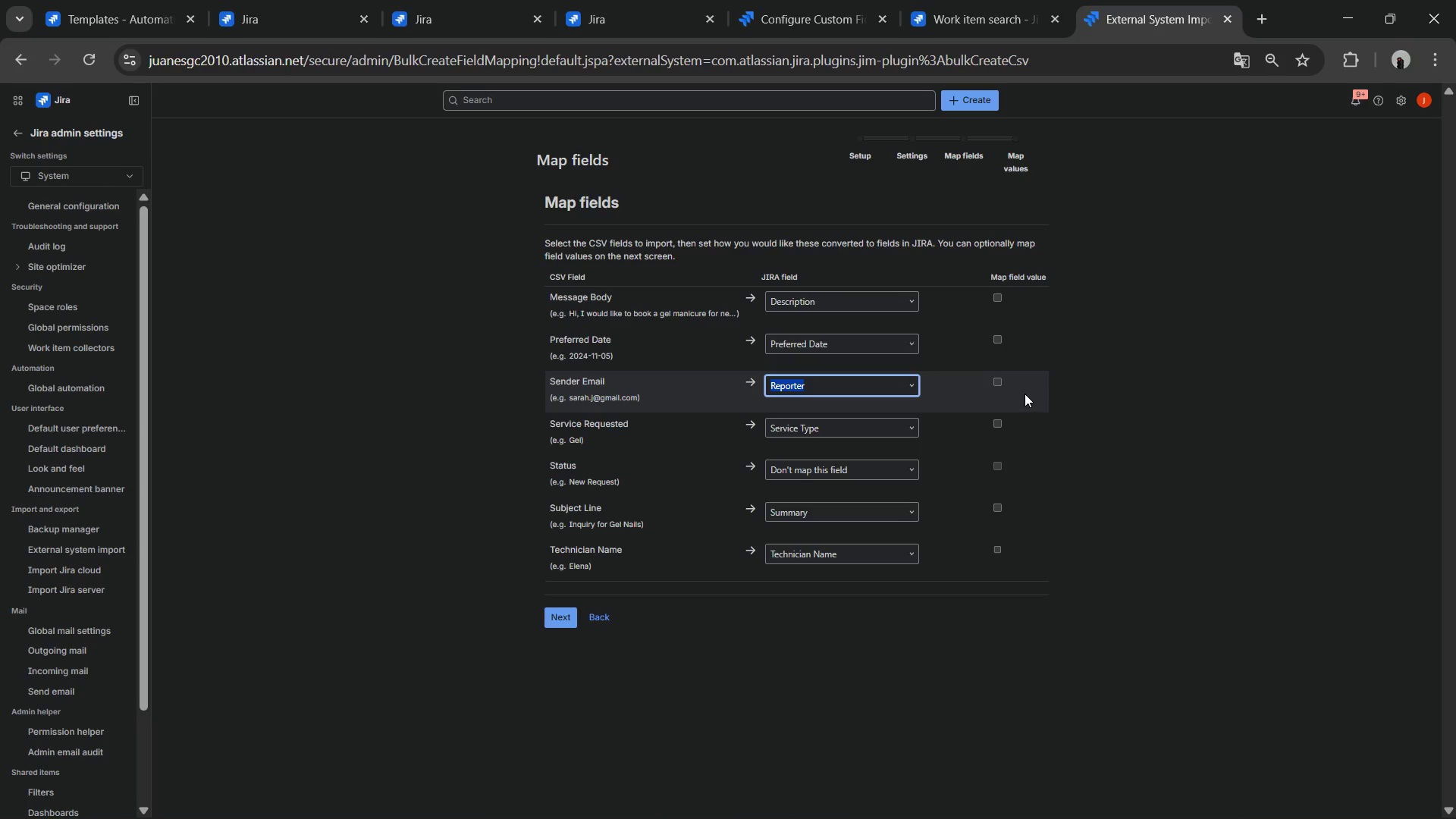 
left_click([895, 385])
 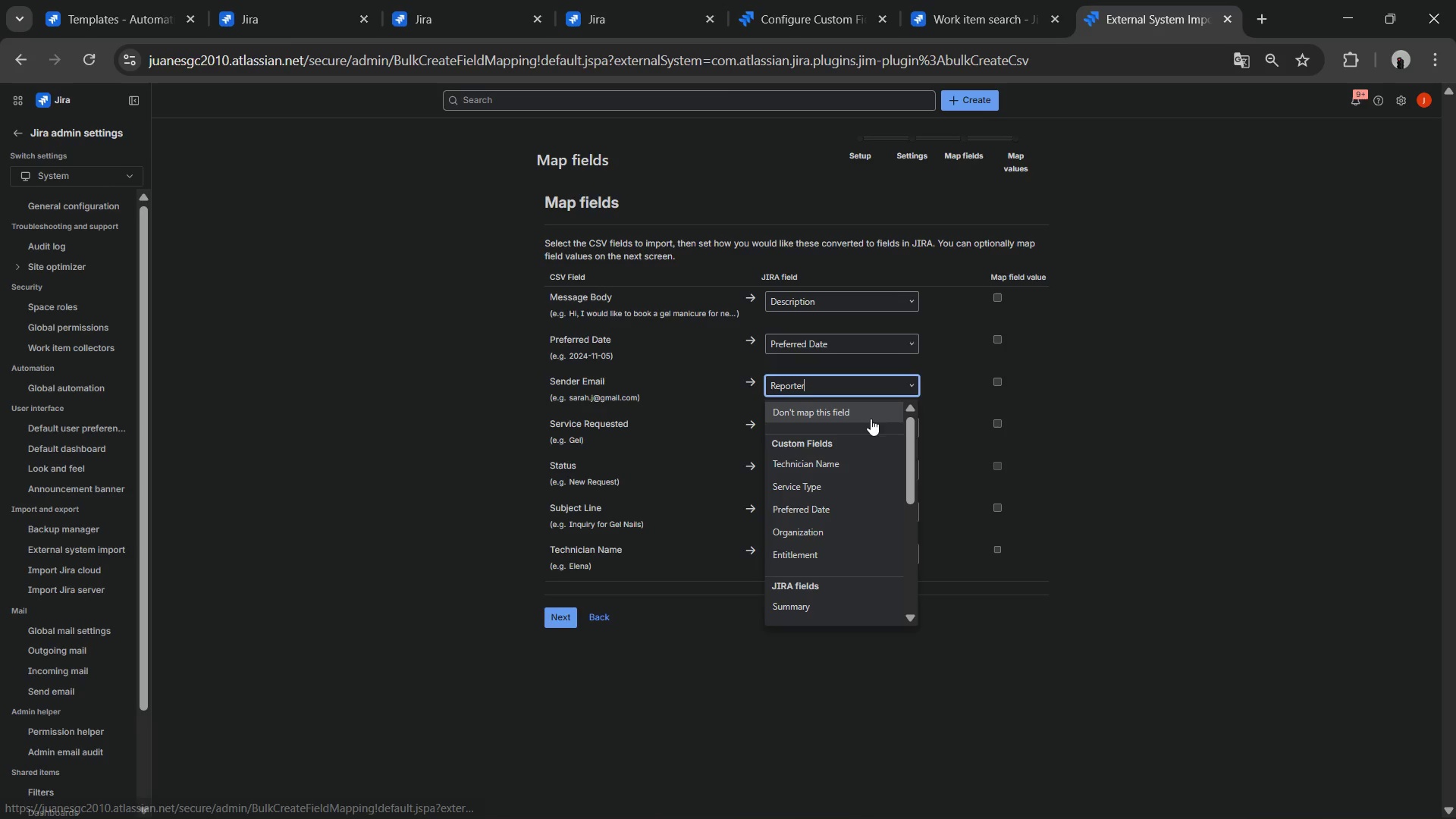 
left_click([863, 413])
 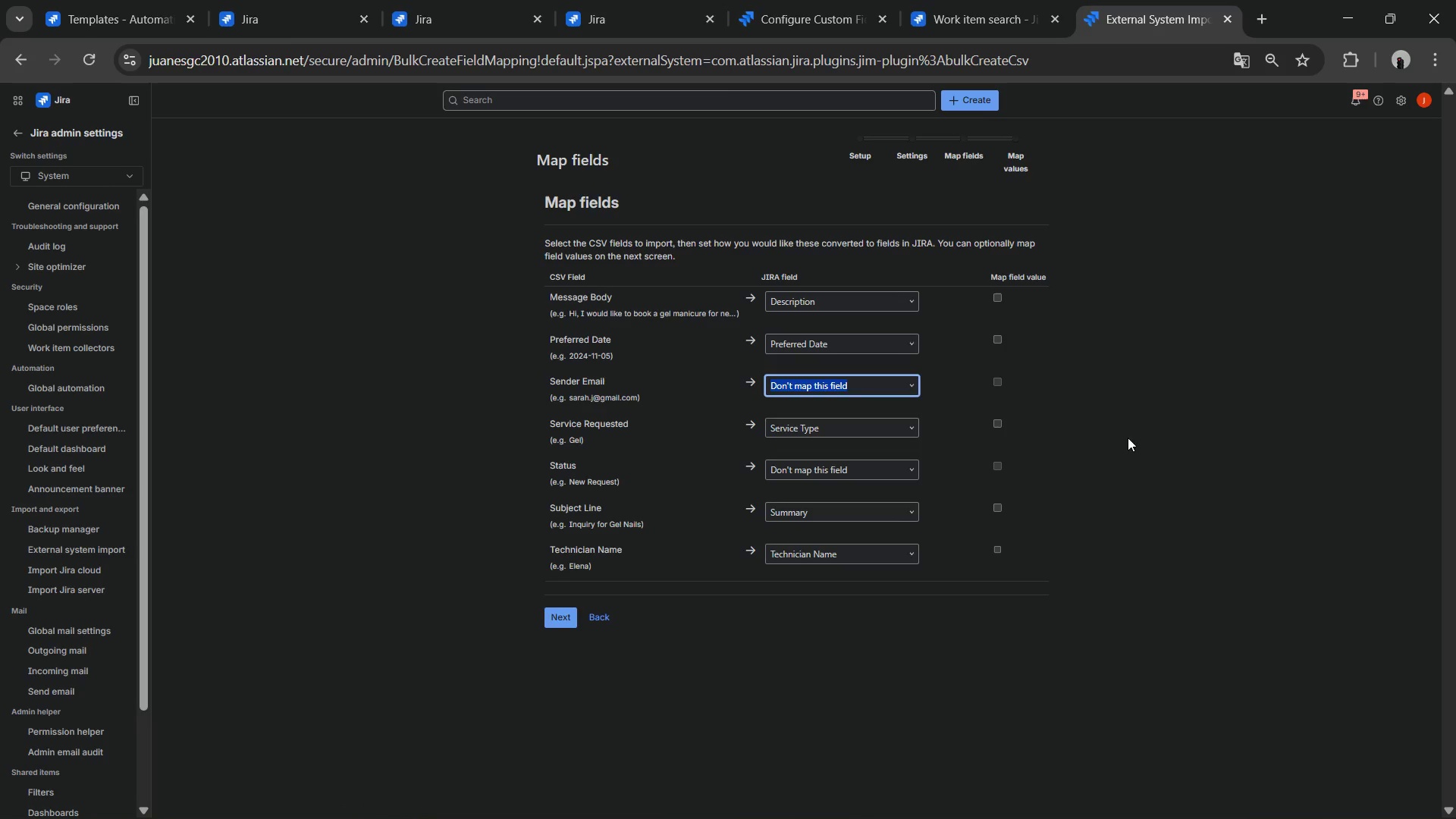 
left_click([1168, 419])
 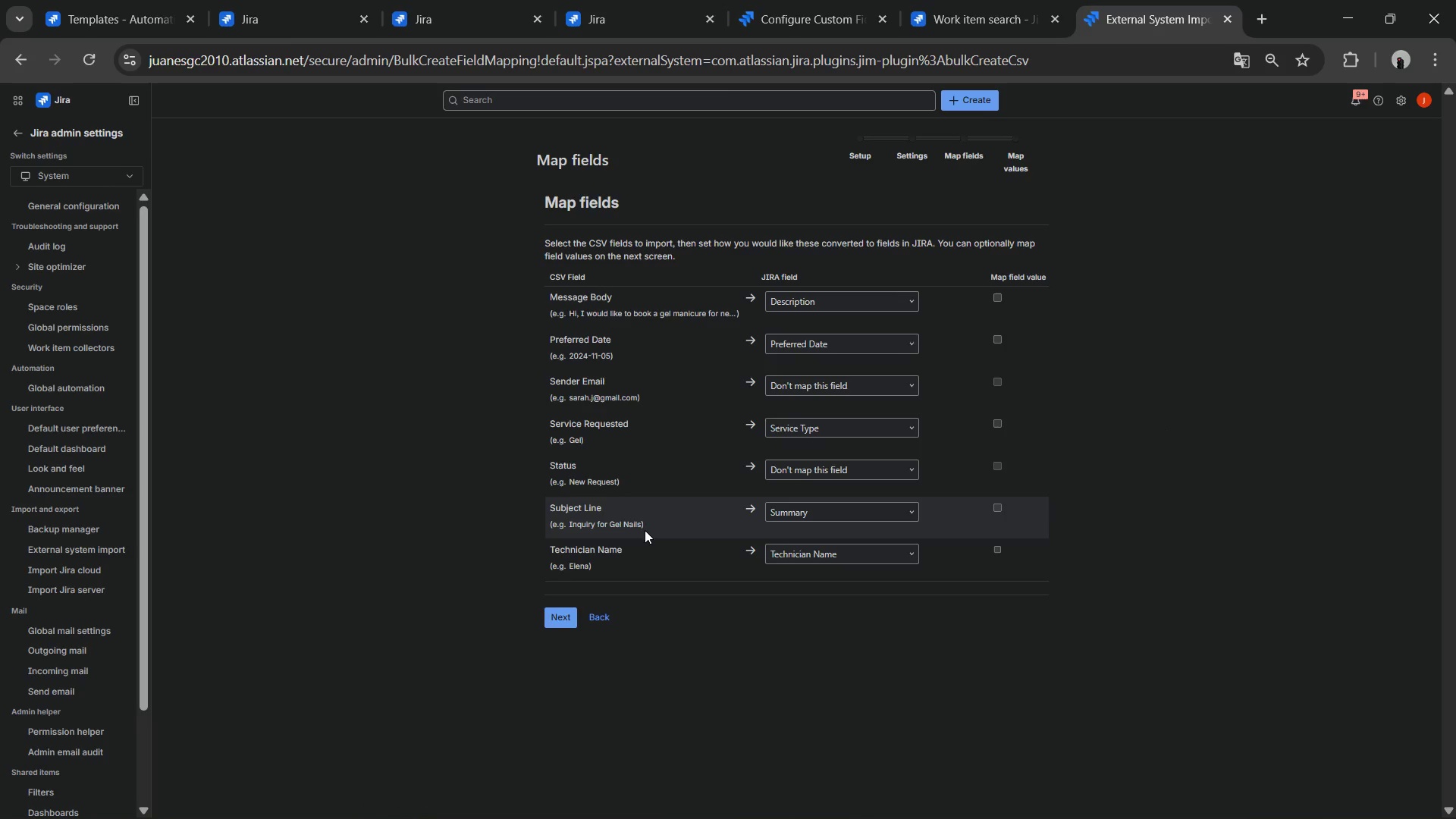 
wait(12.61)
 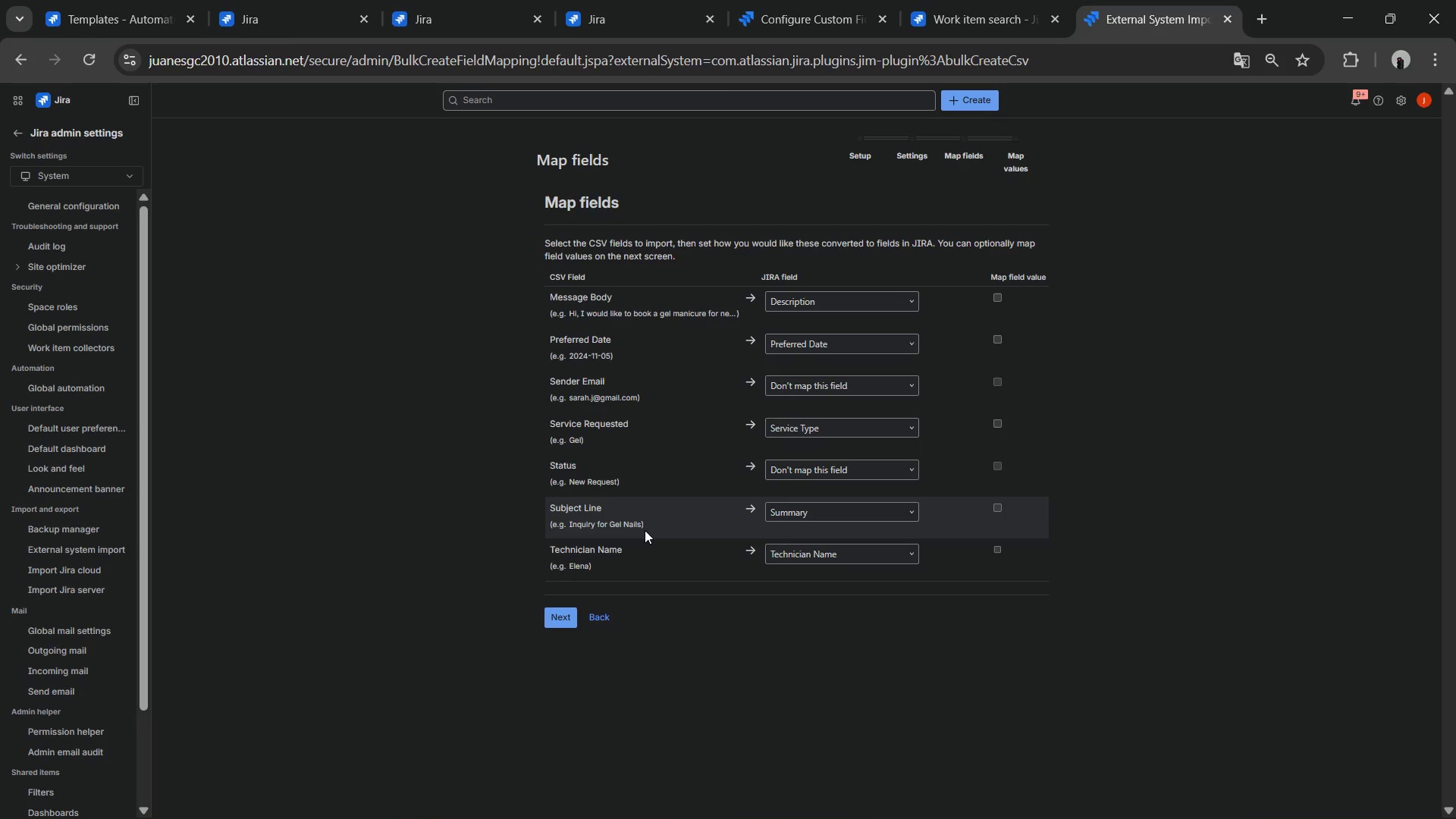 
left_click([601, 618])
 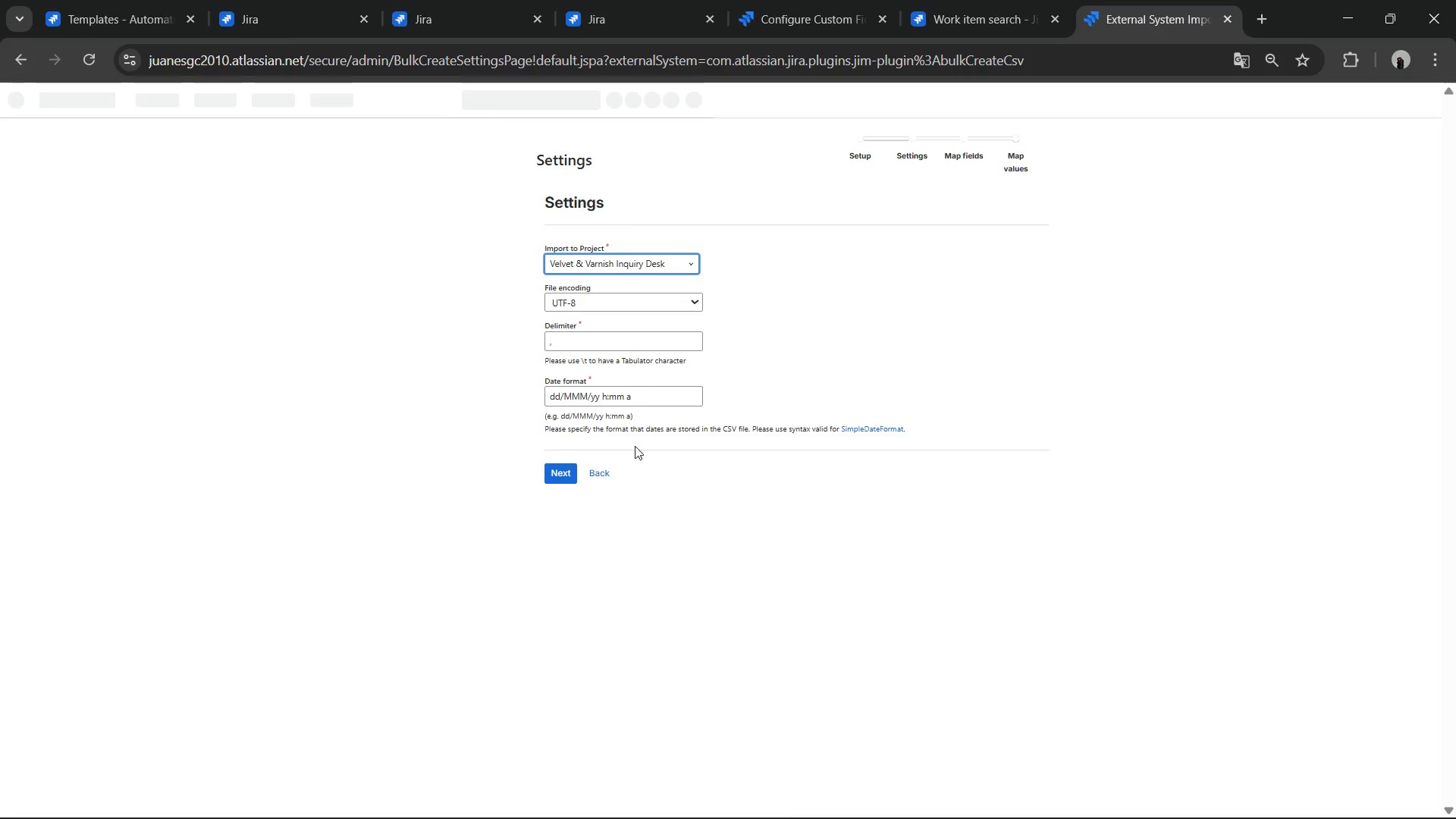 
left_click_drag(start_coordinate=[647, 398], to_coordinate=[252, 380])
 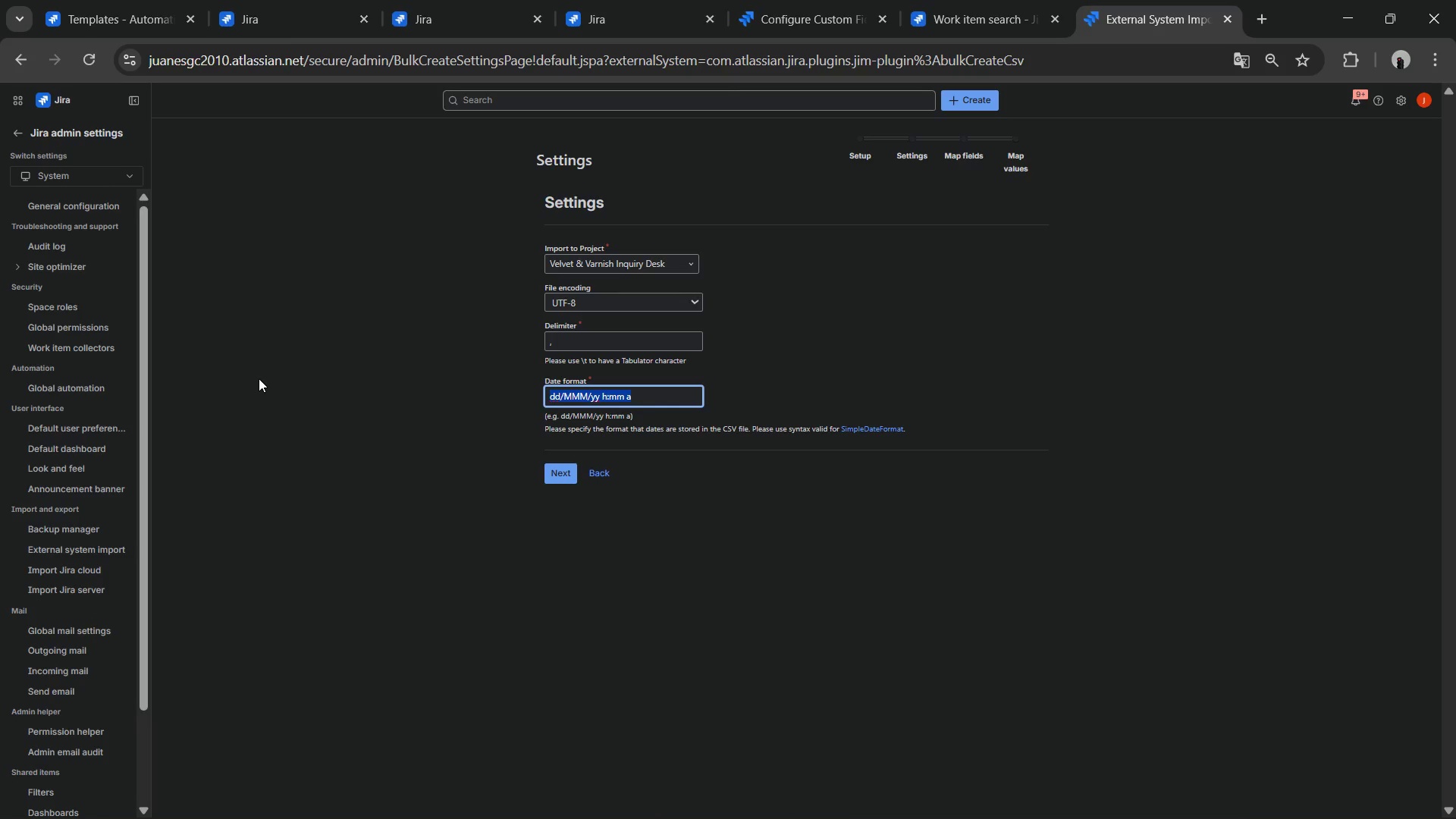 
type(yyyy-MM-D)
key(Backspace)
type(dd)
 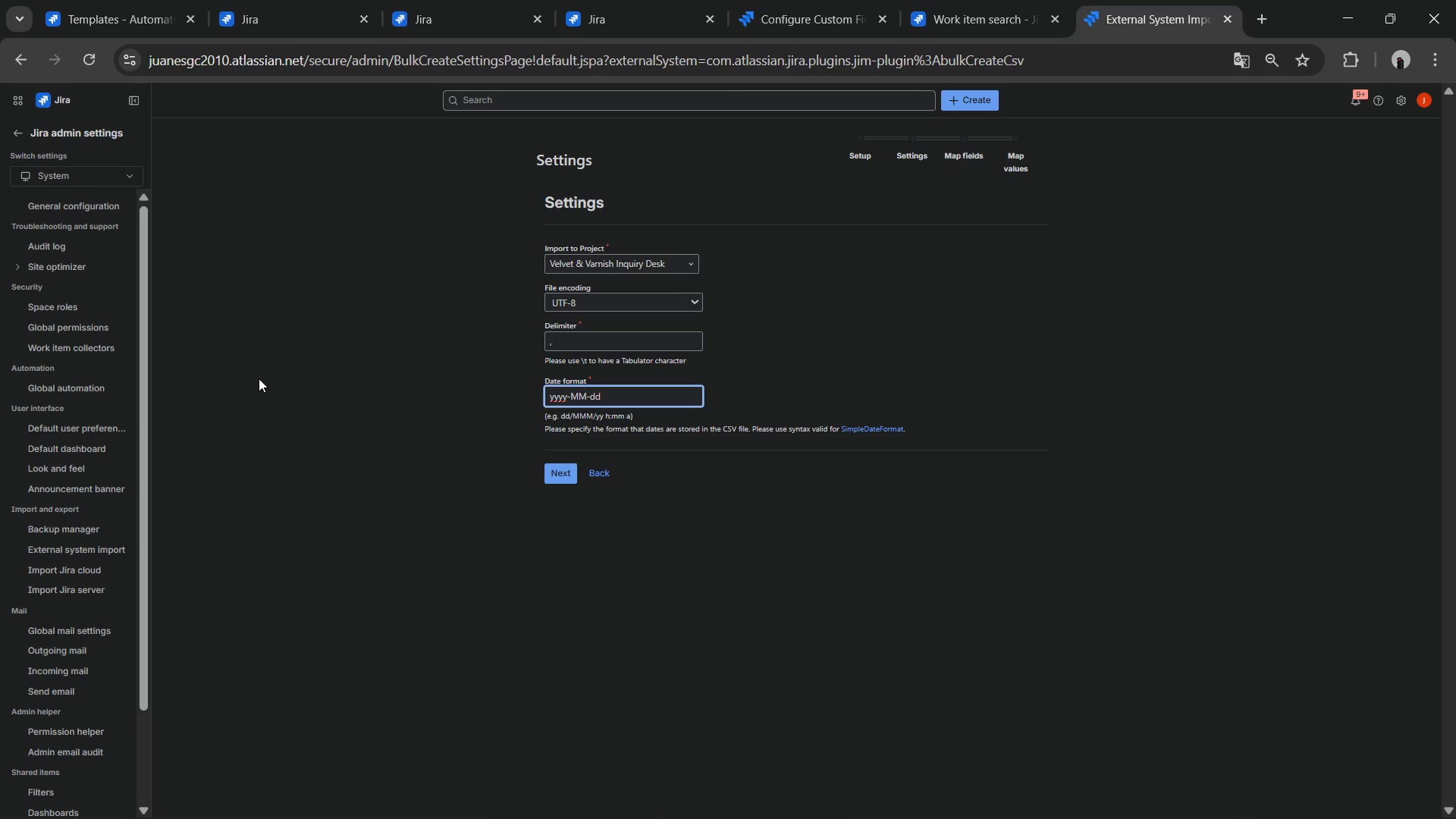 
left_click([566, 475])
 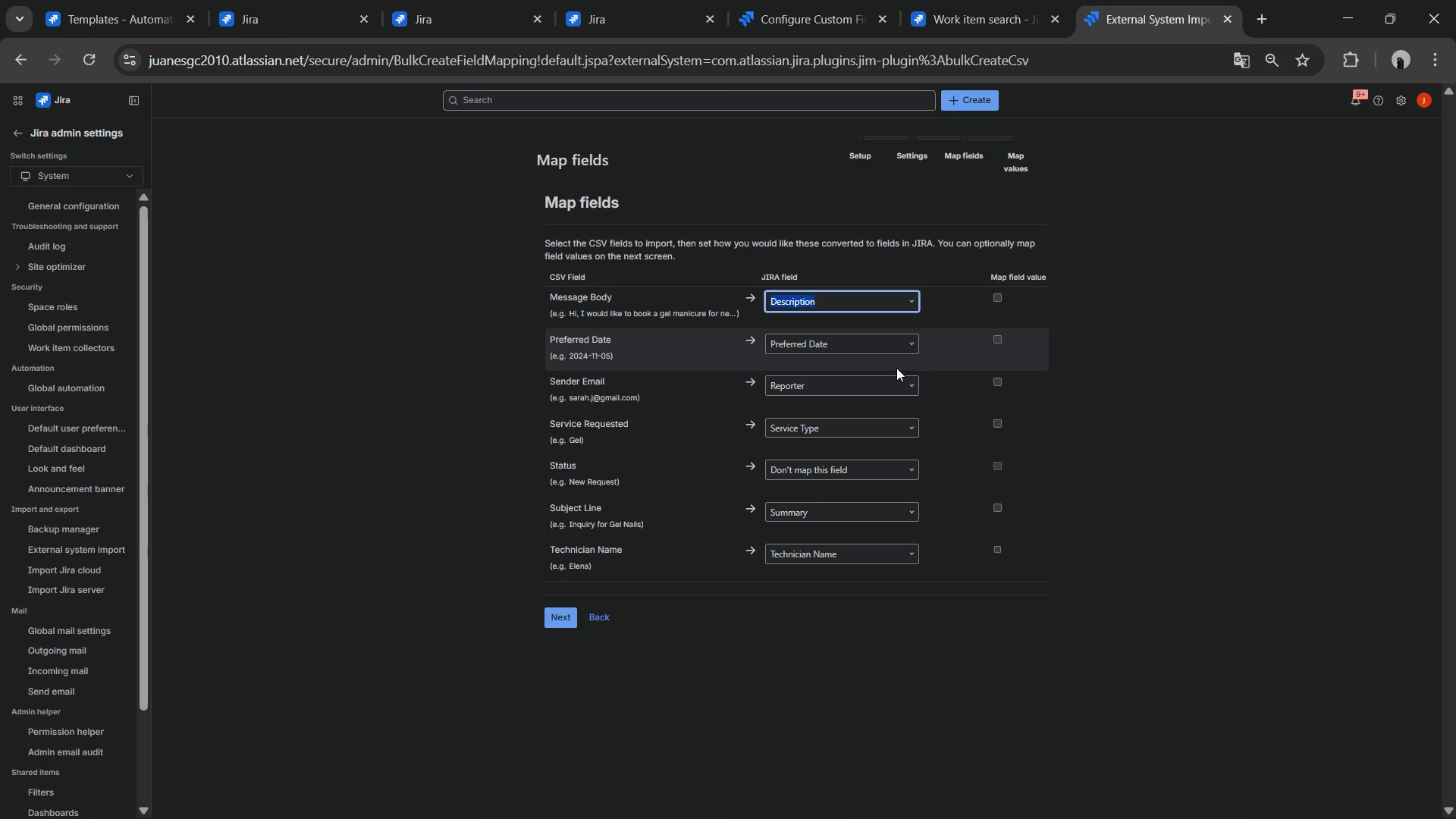 
wait(6.75)
 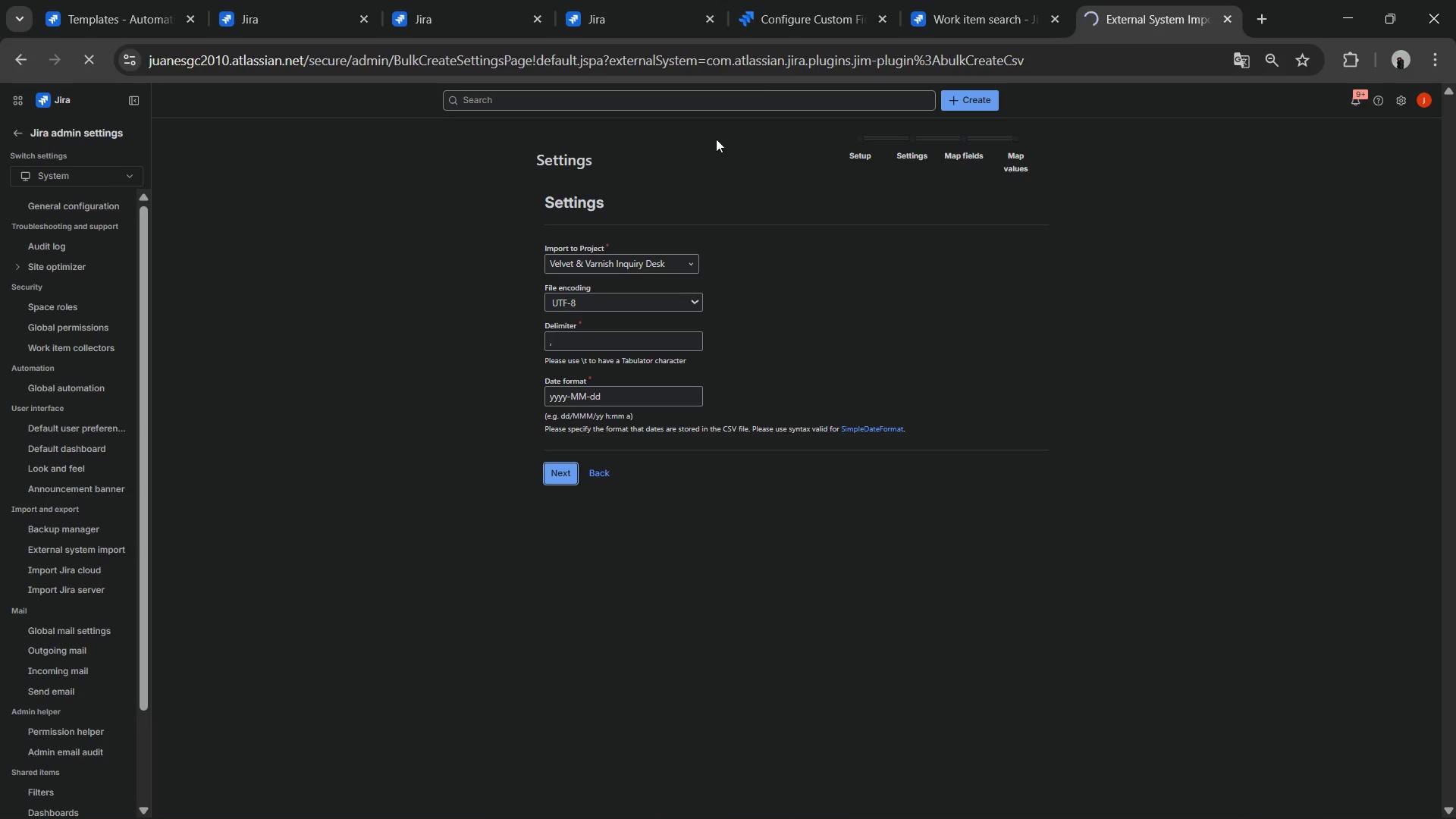 
left_click([924, 381])
 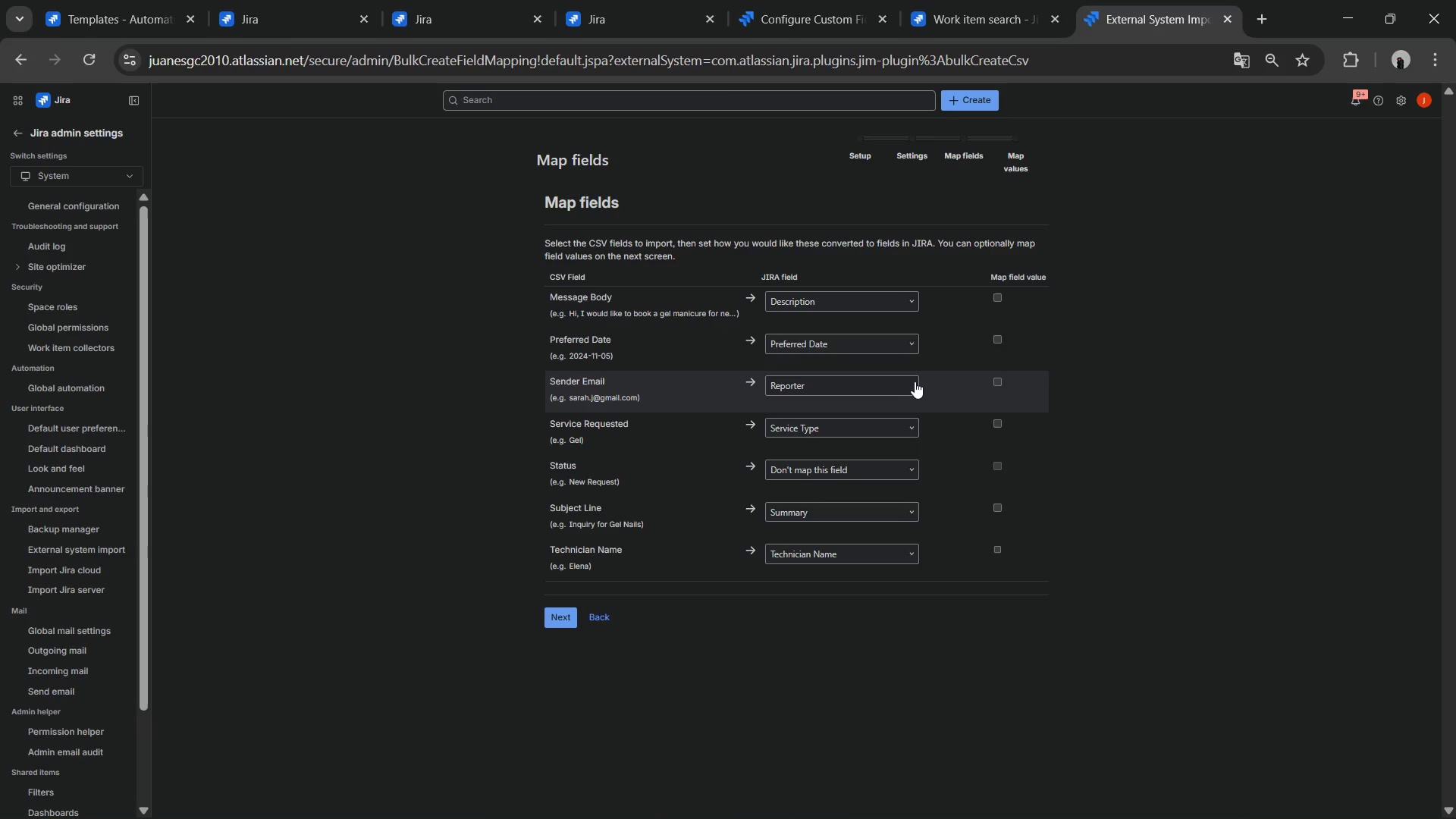 
left_click([913, 381])
 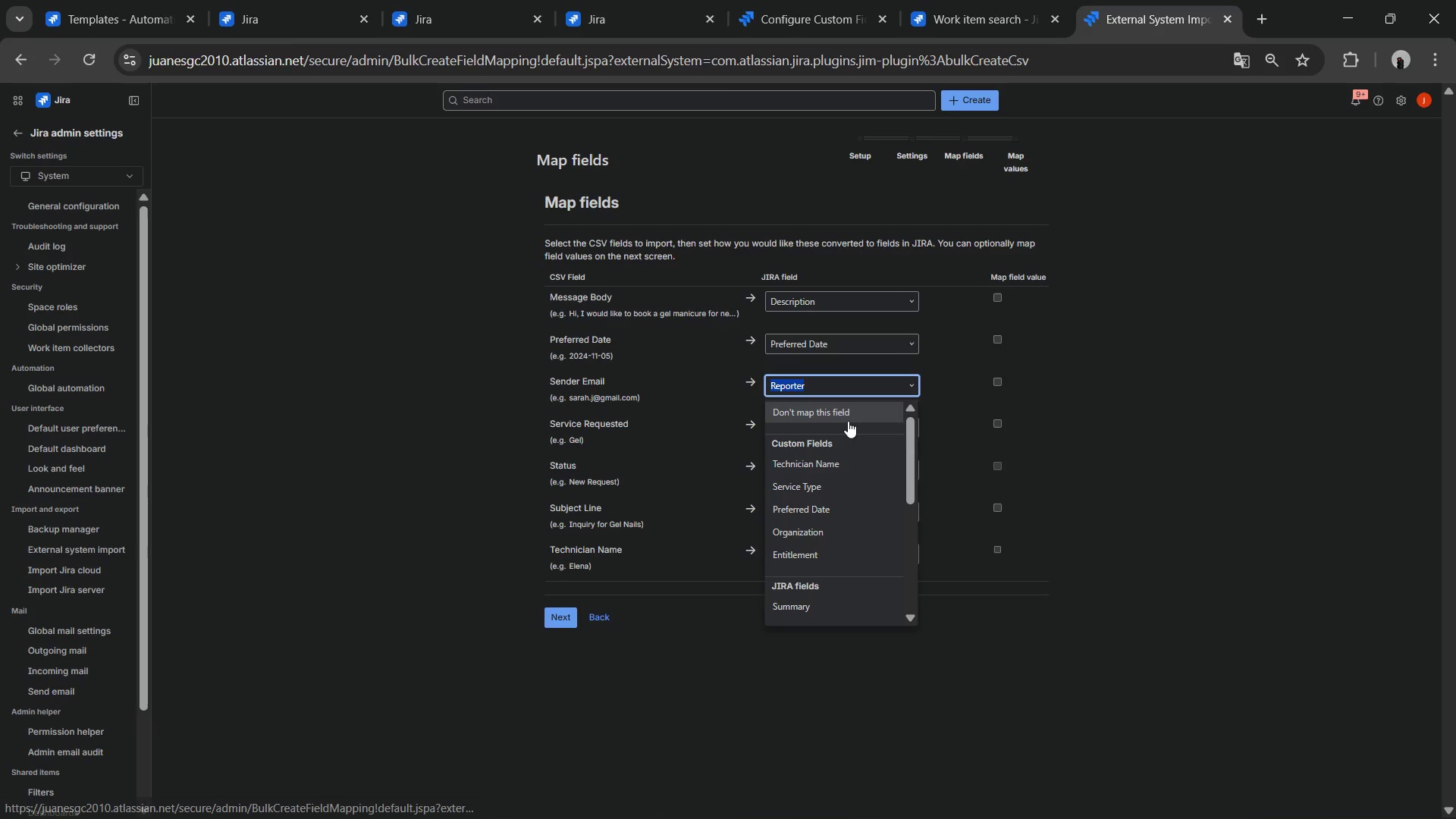 
left_click([842, 413])
 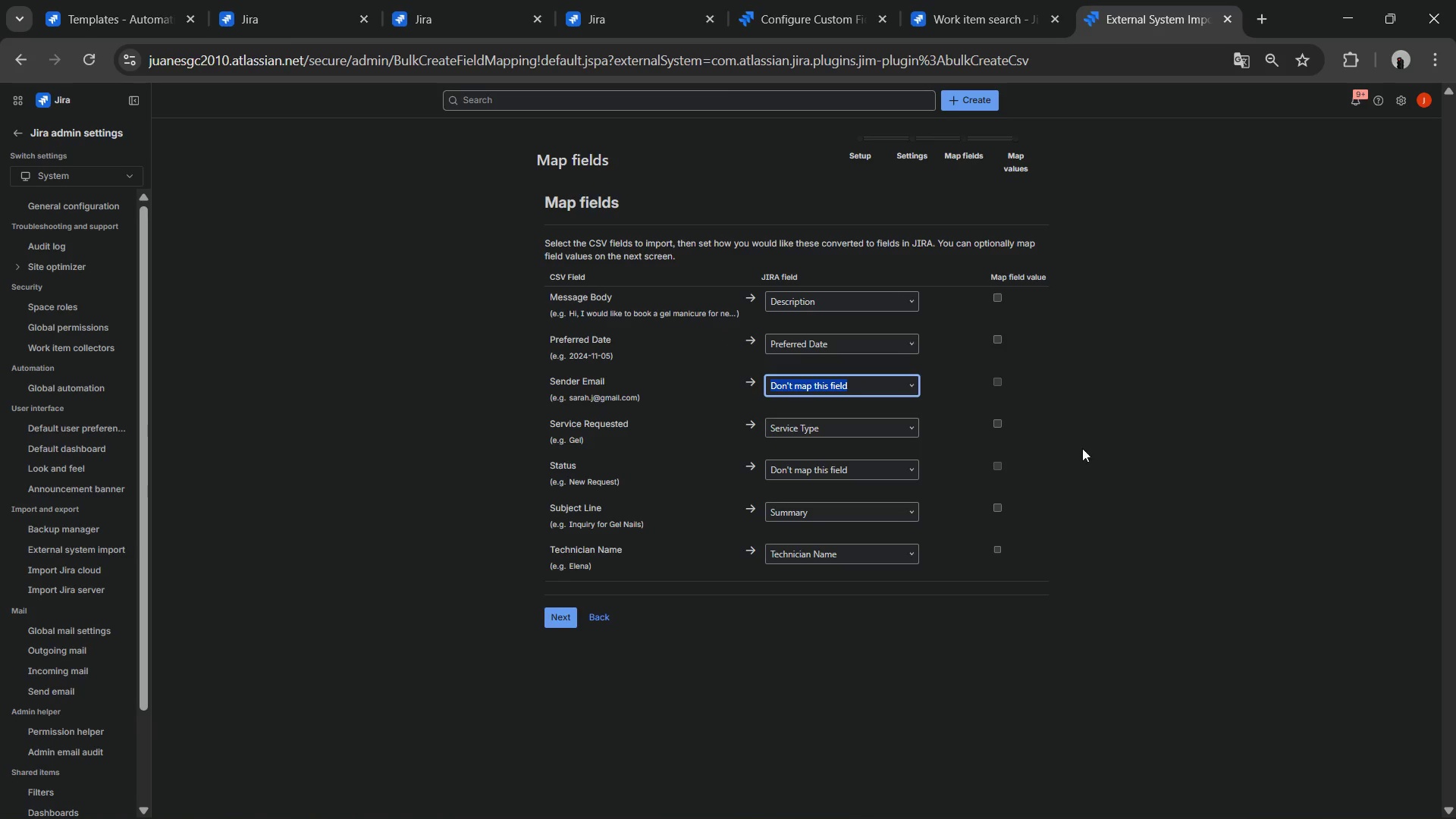 
left_click([1190, 421])
 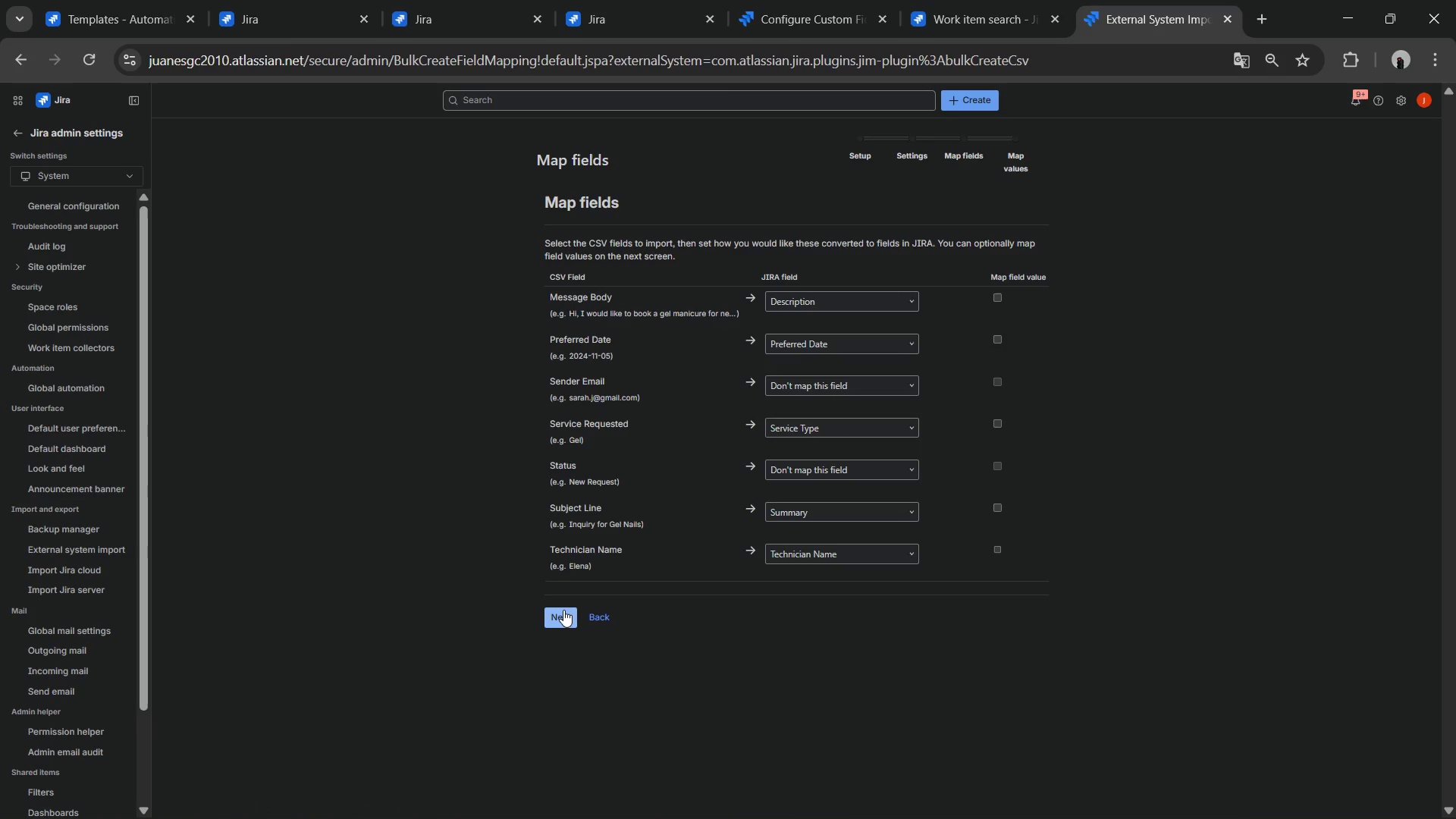 
left_click([563, 610])
 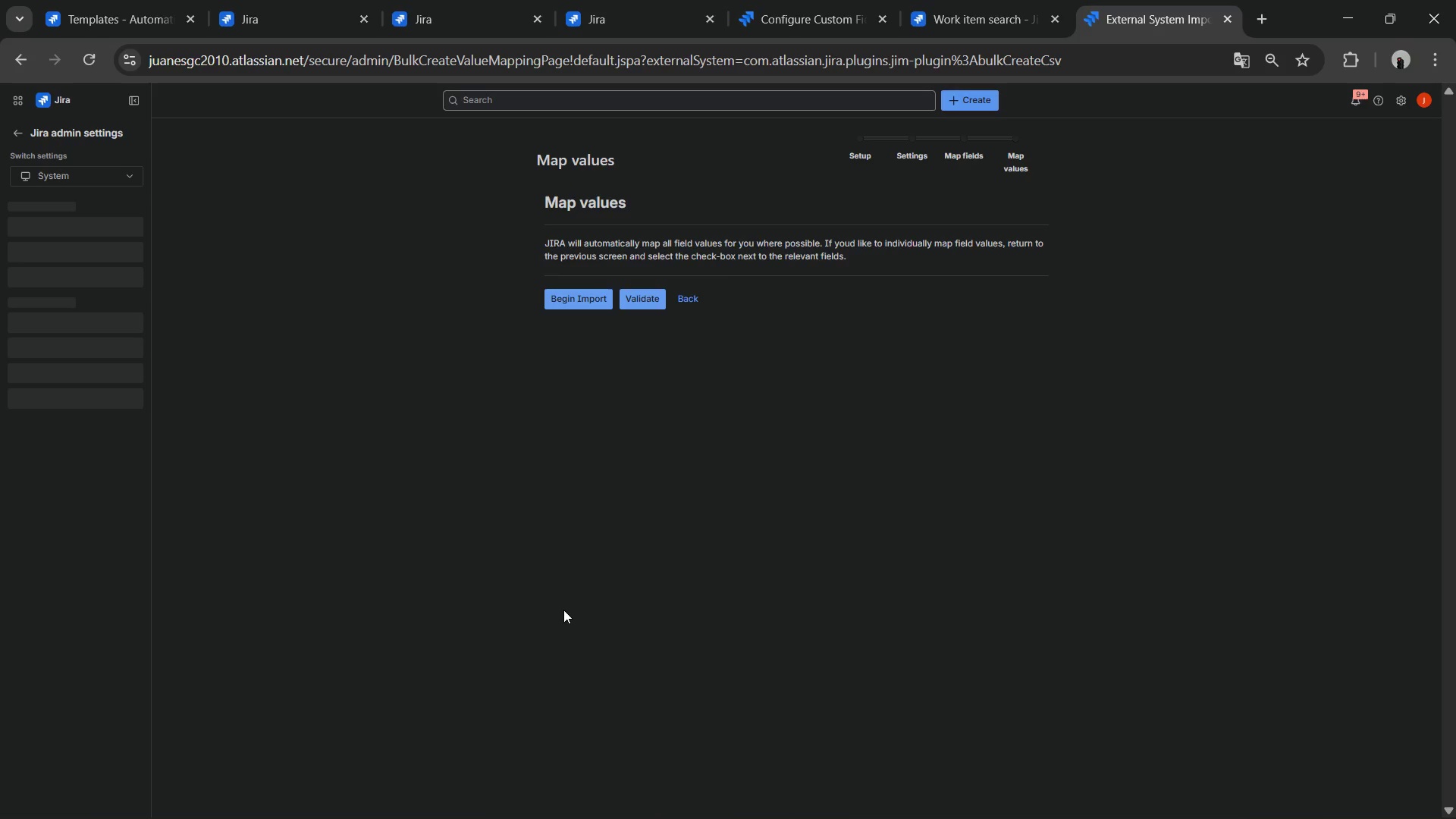 
wait(8.27)
 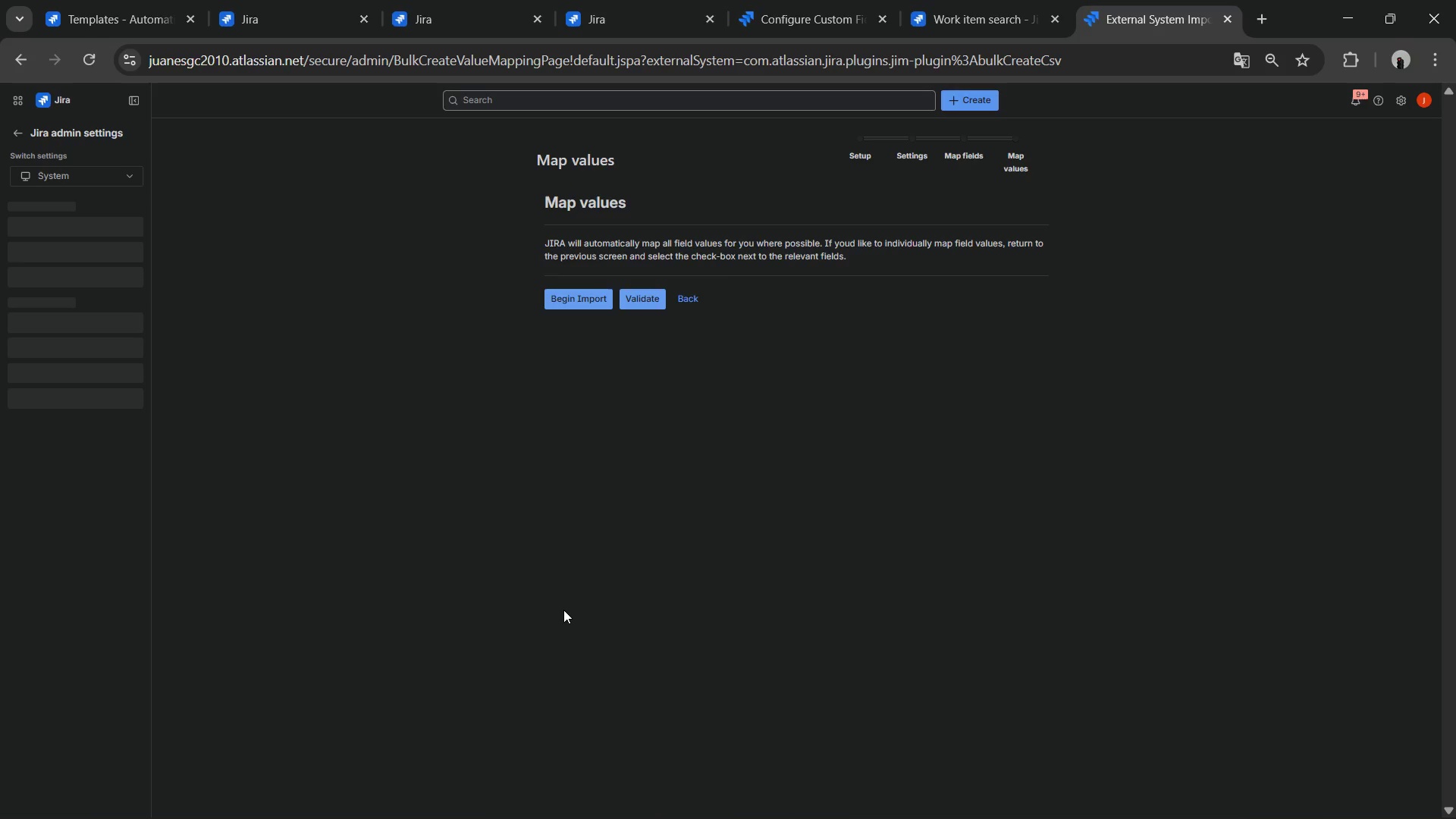 
left_click([635, 300])
 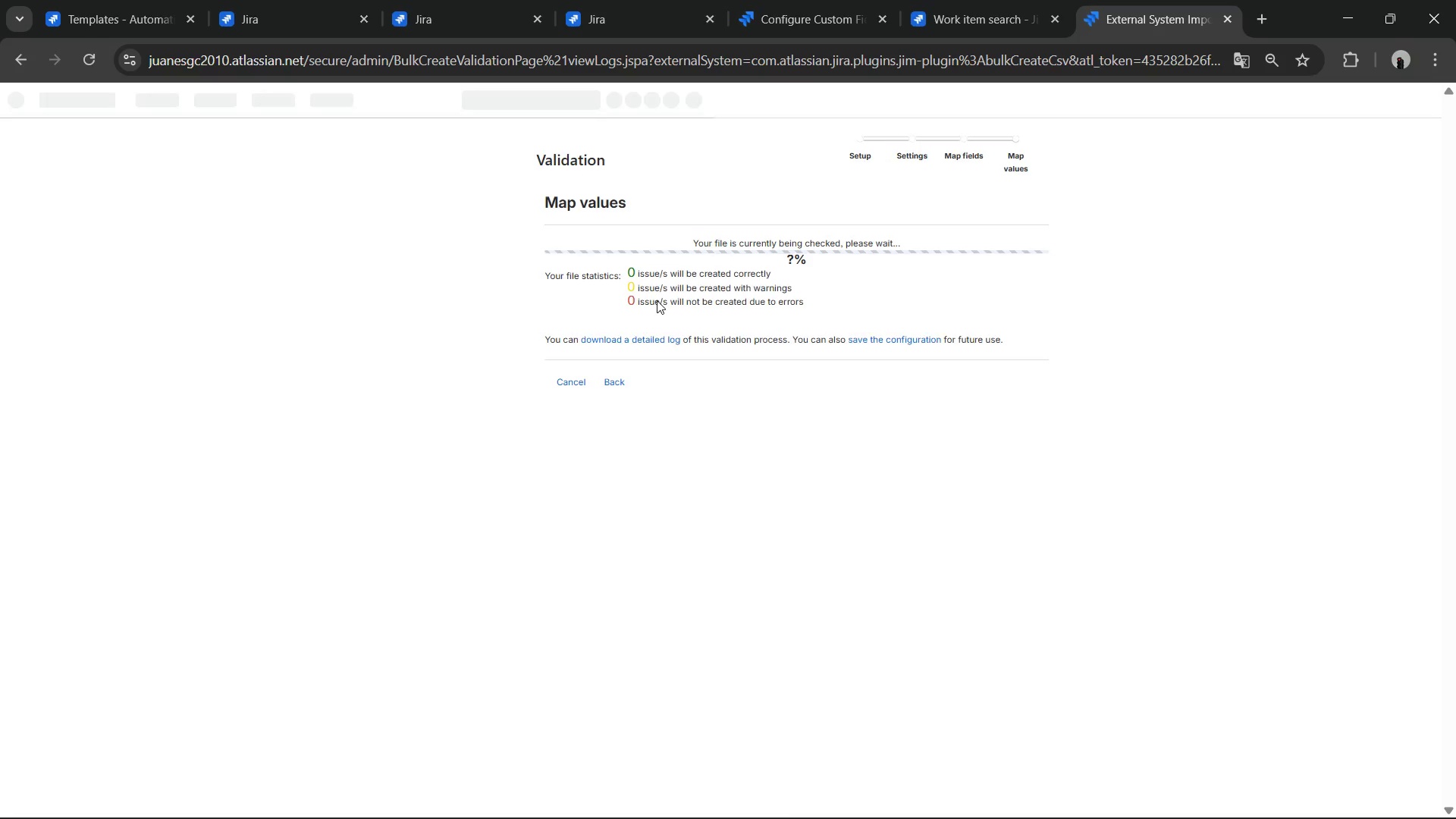 
wait(8.3)
 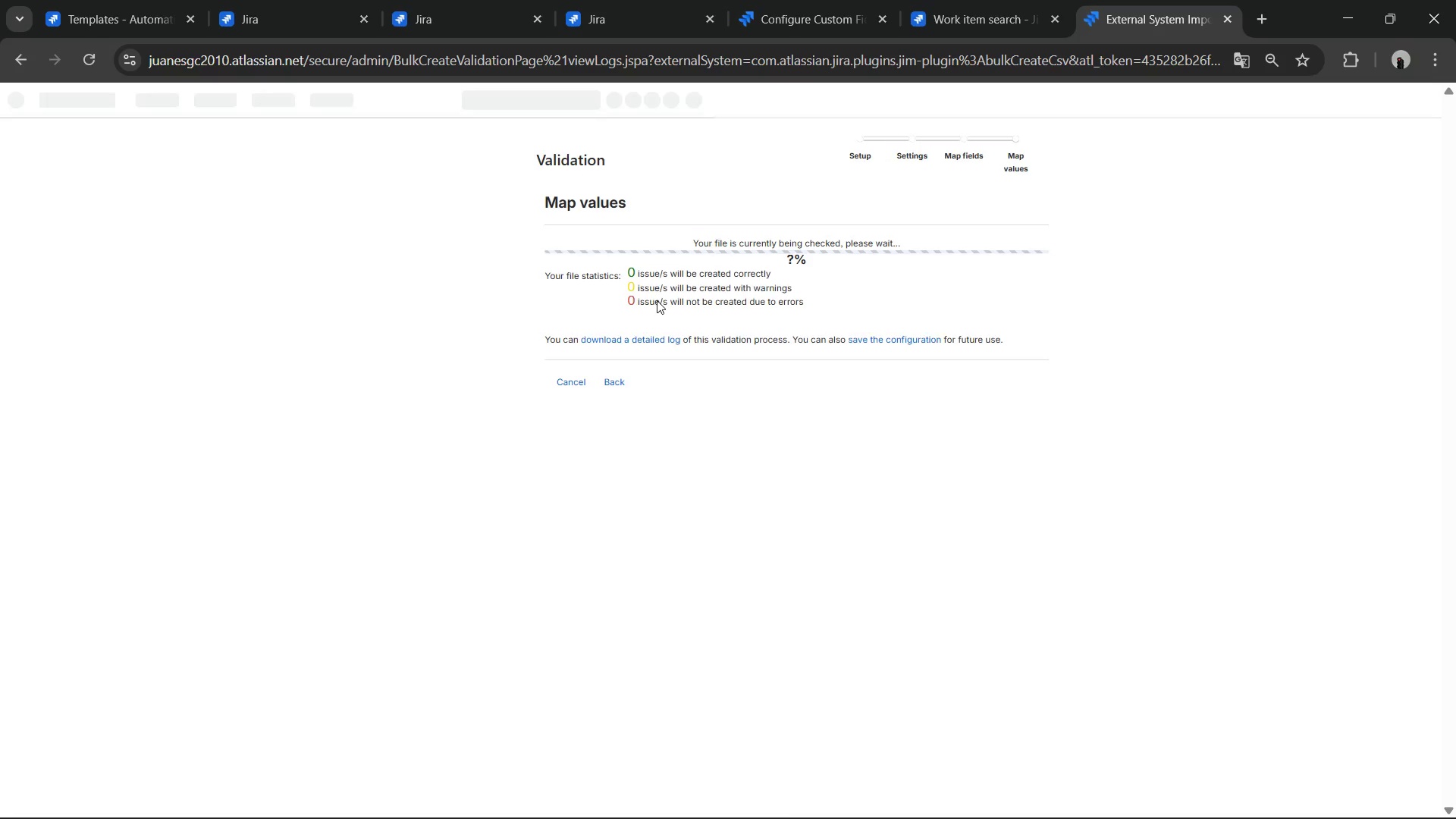 
left_click([595, 401])
 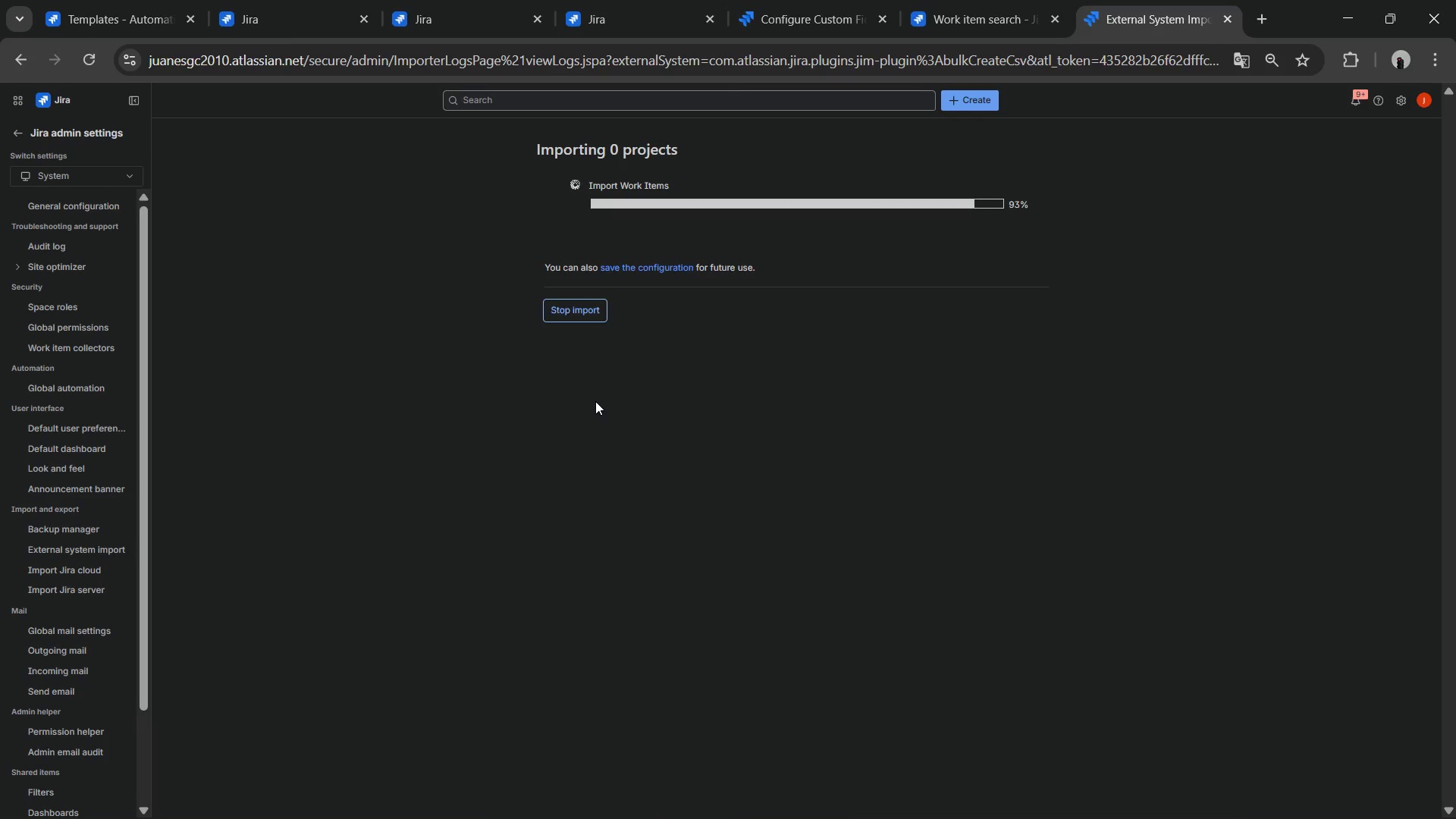 
wait(18.06)
 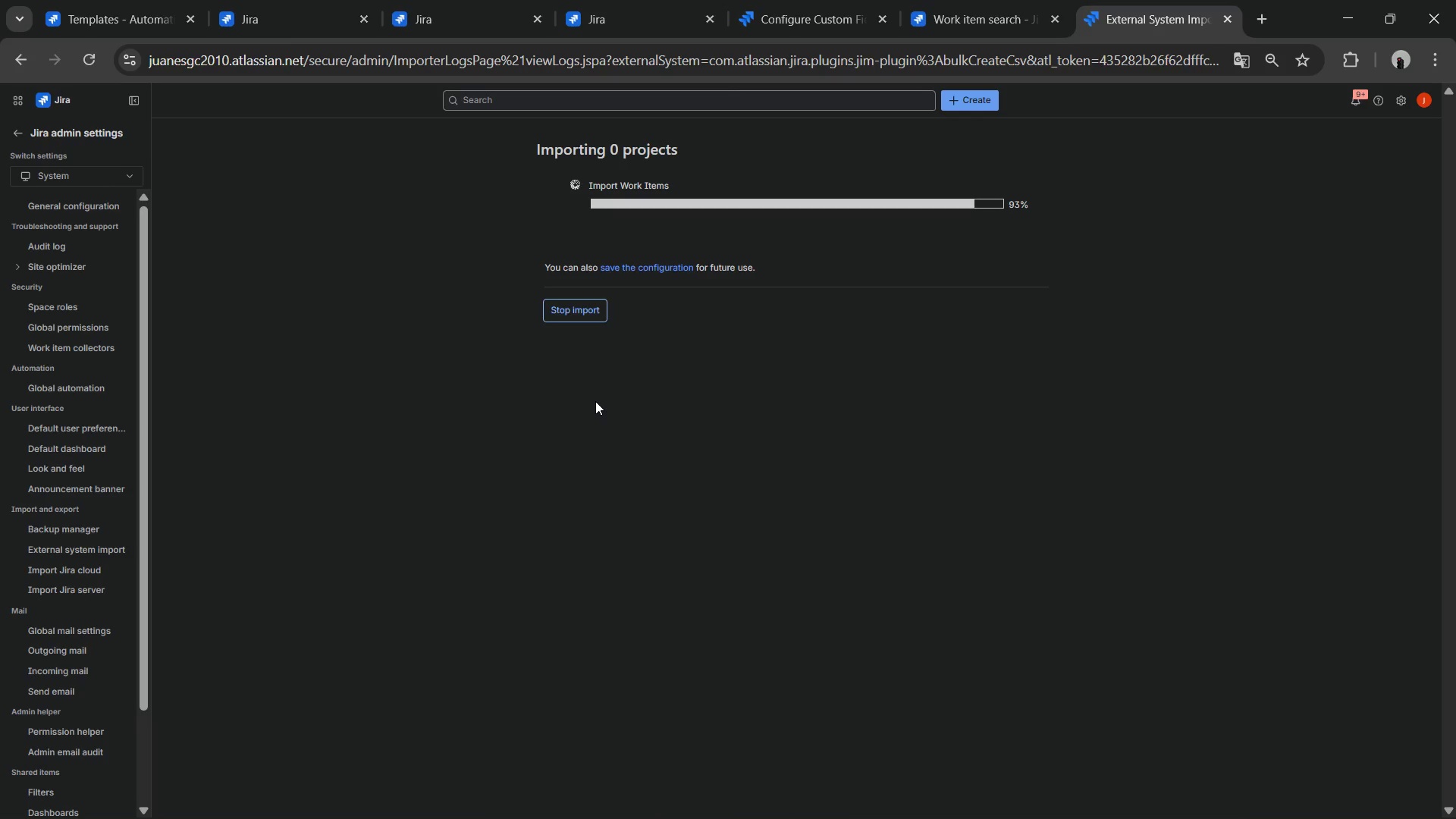 
left_click([7, 129])
 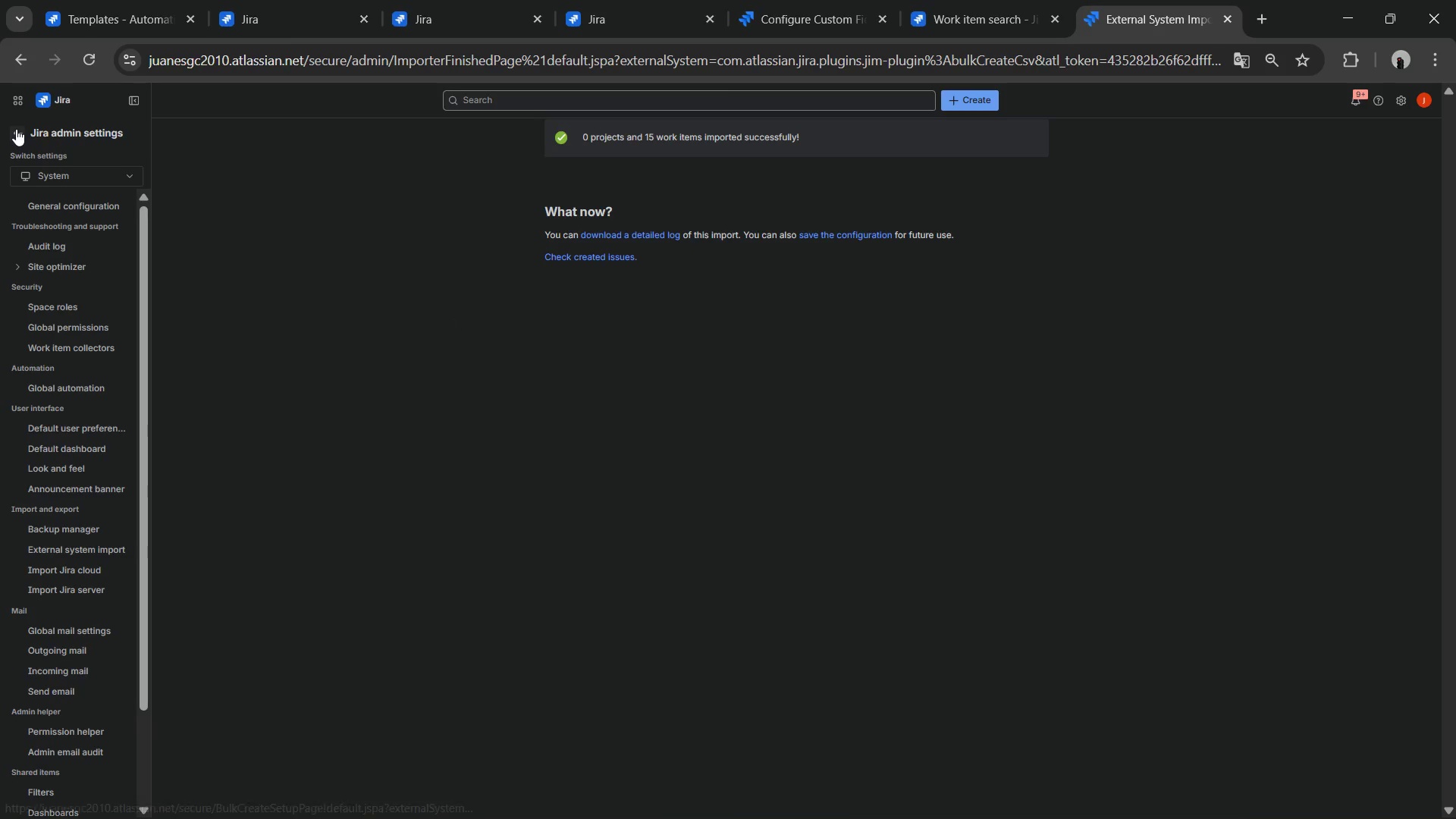 
left_click([16, 129])
 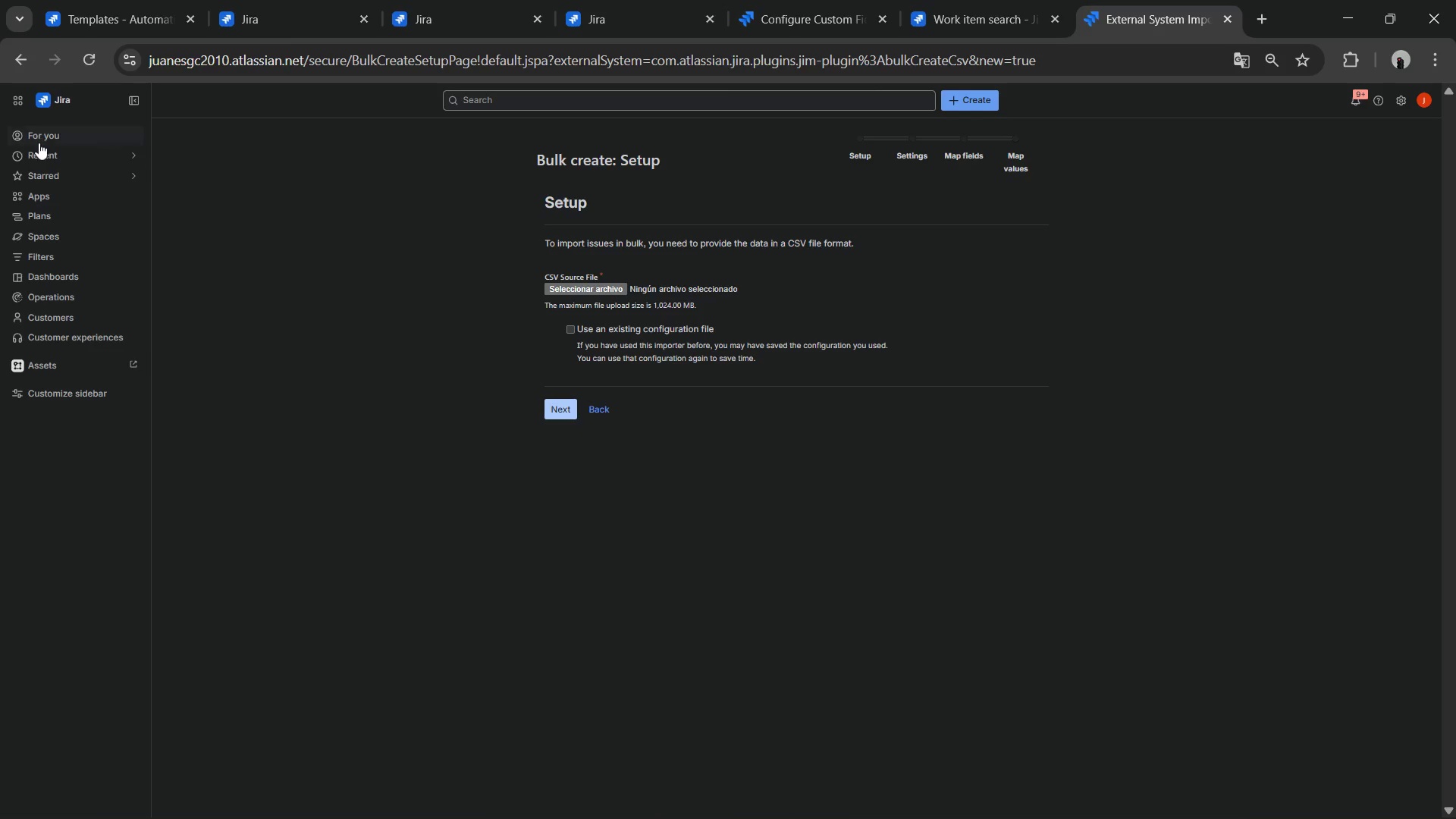 
left_click([64, 235])
 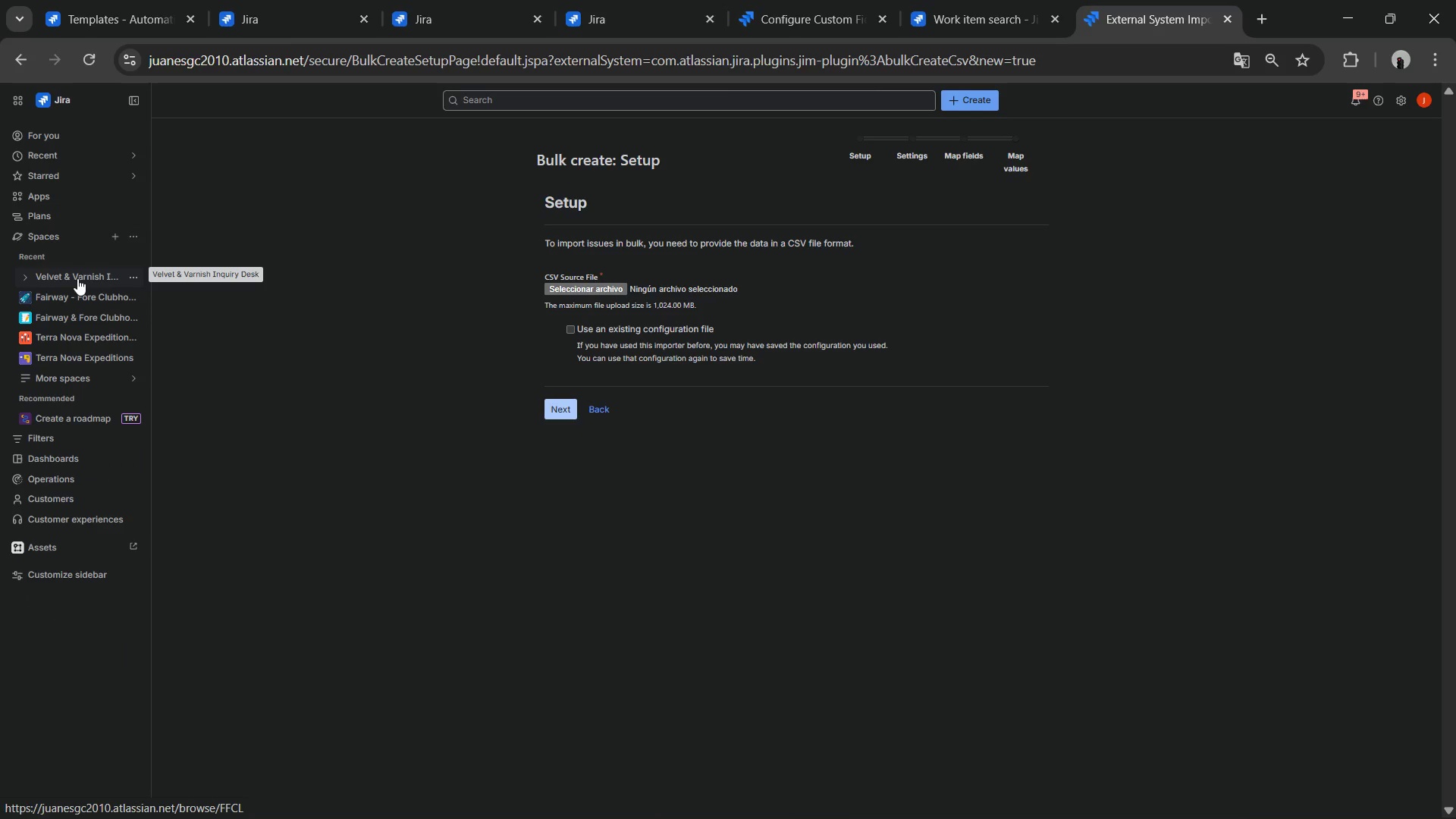 
left_click([36, 275])
 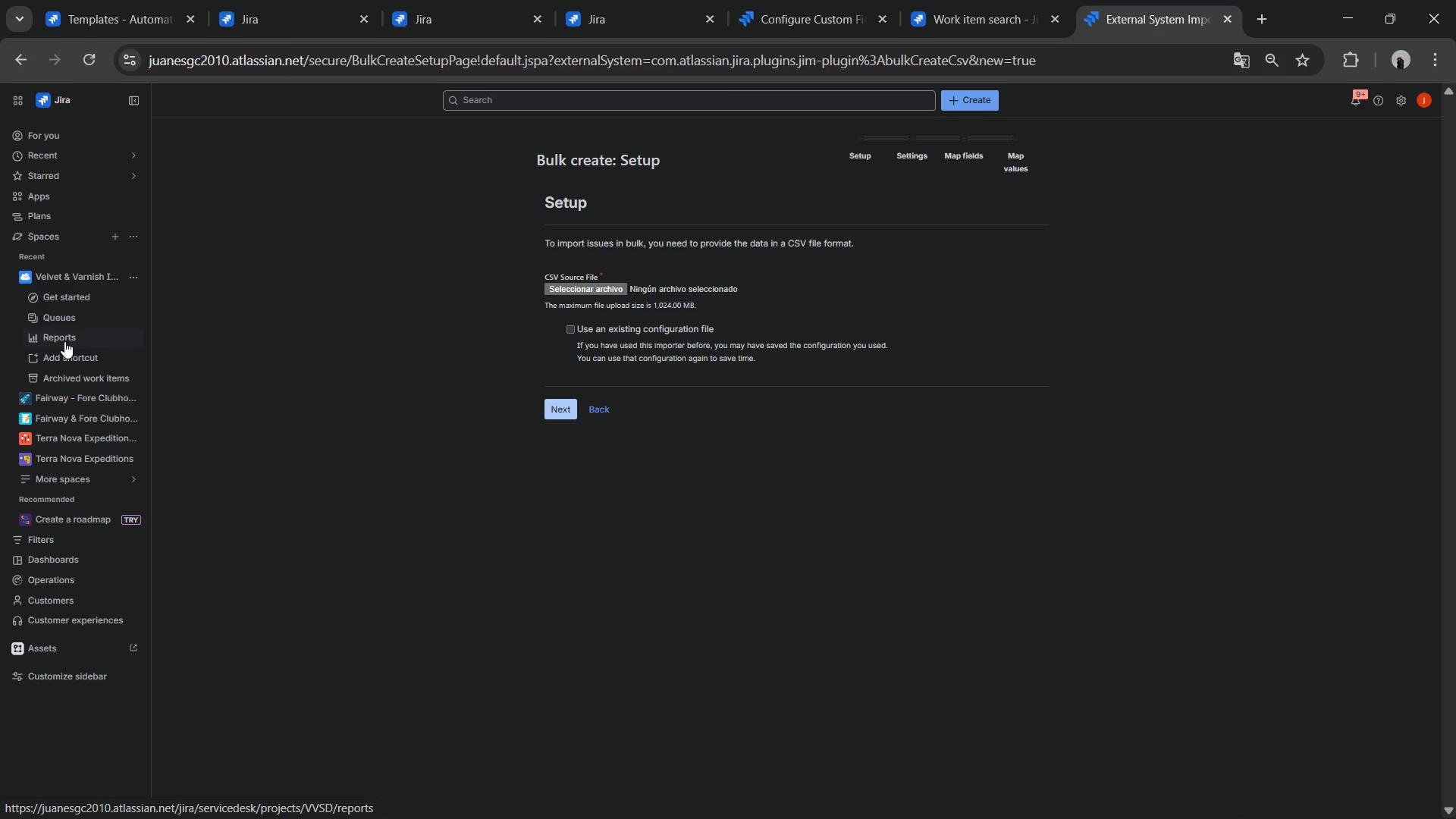 
left_click([49, 320])
 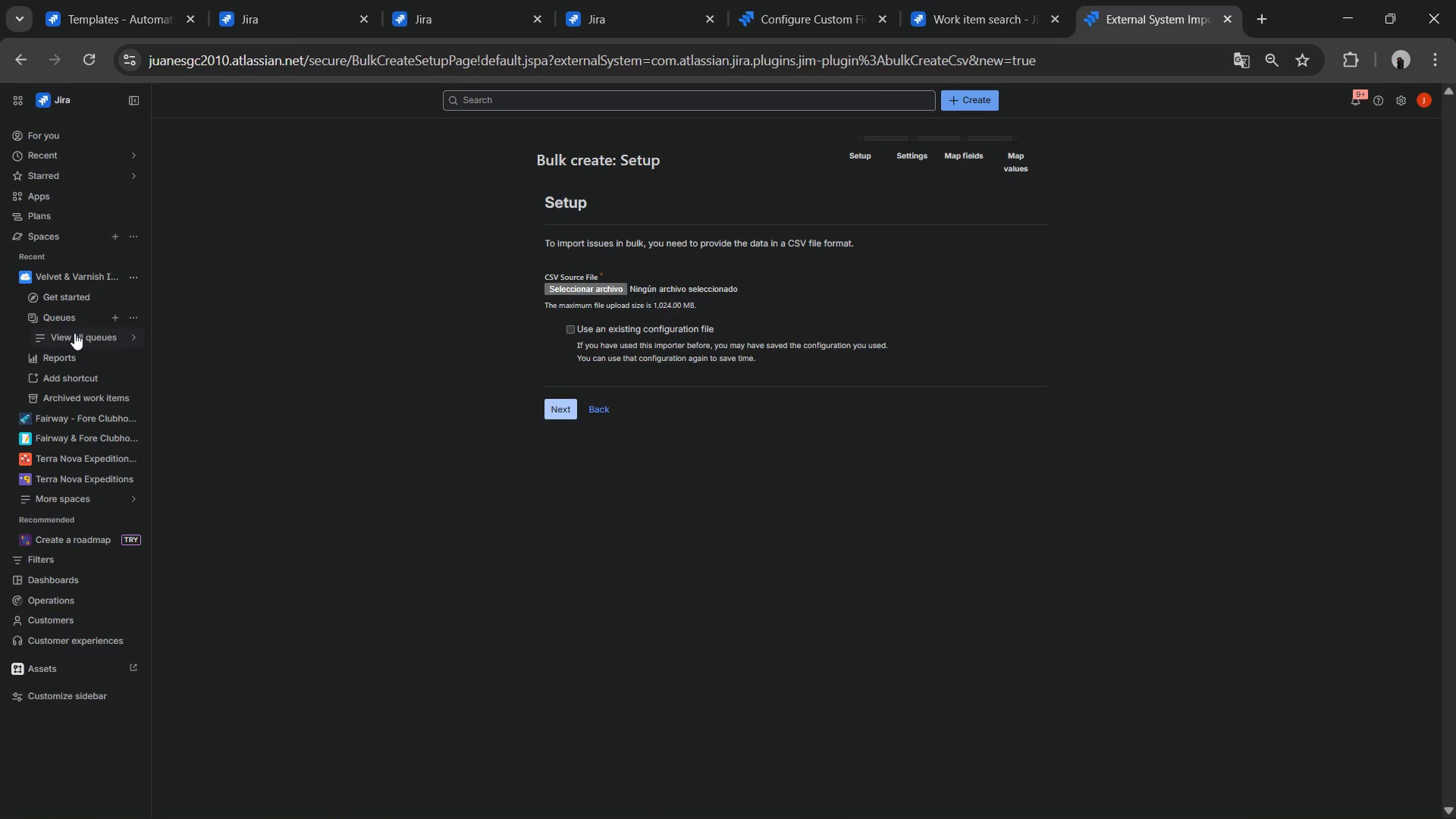 
left_click([74, 334])
 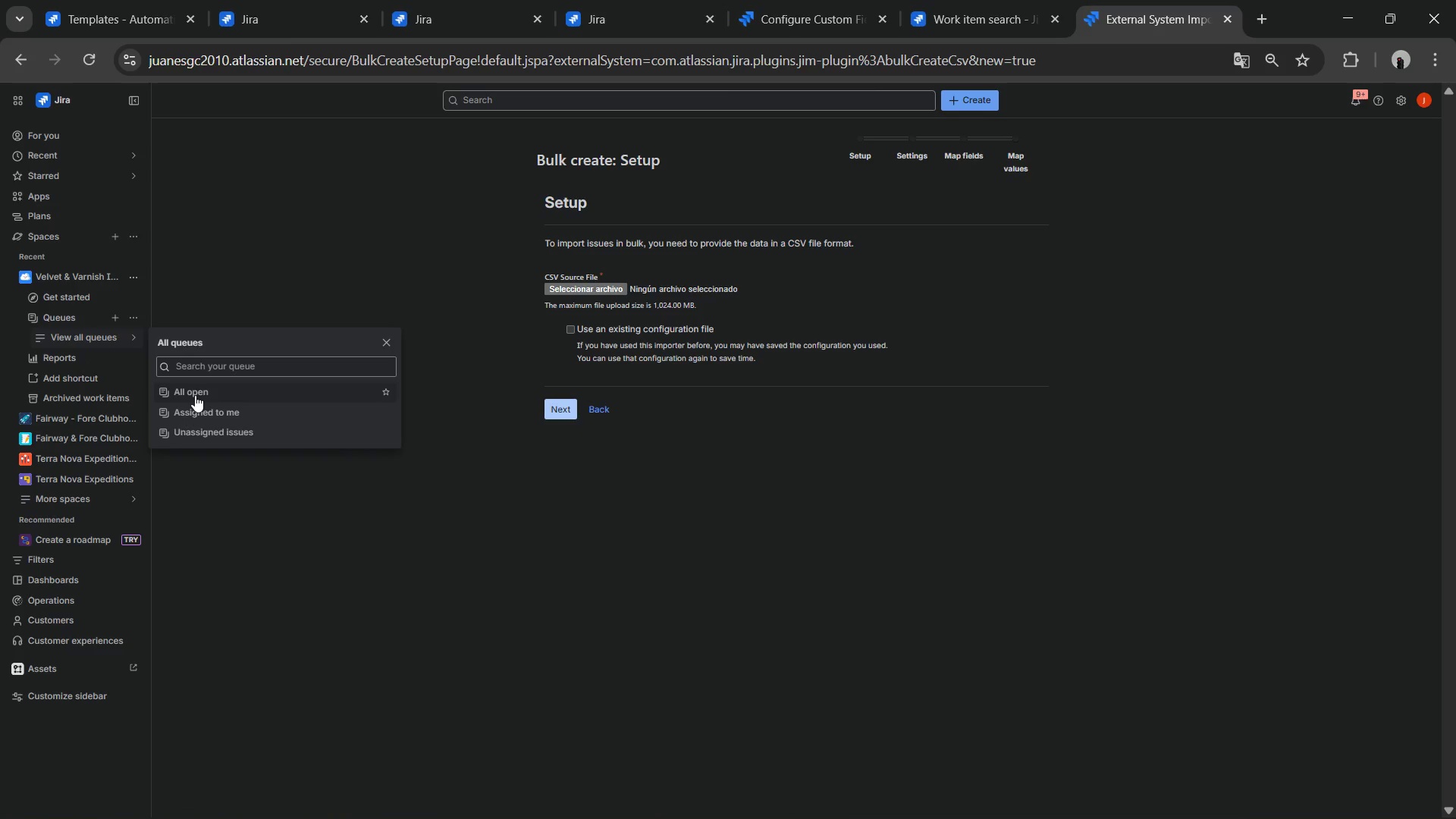 
left_click([195, 395])
 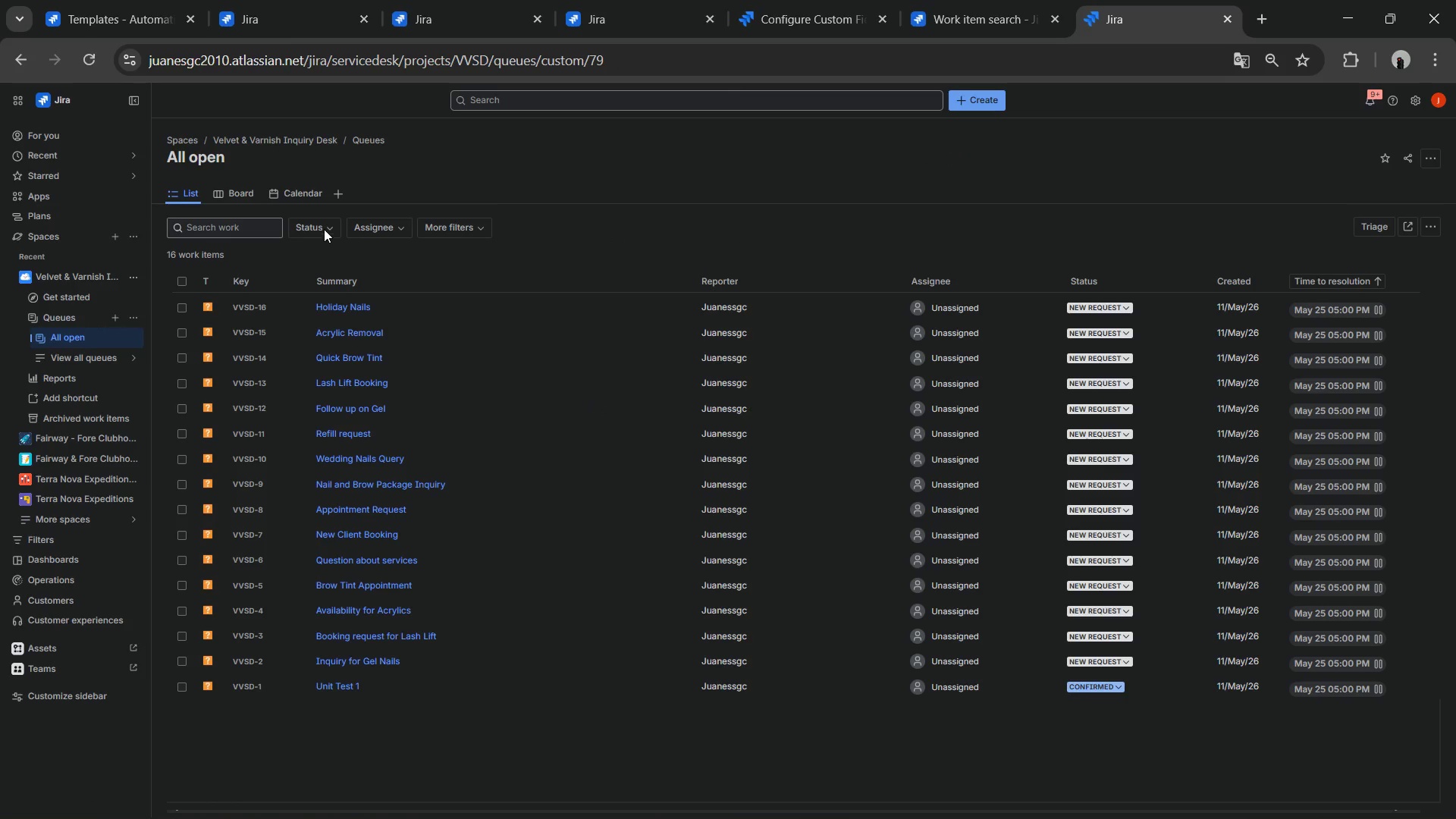 
left_click([234, 190])
 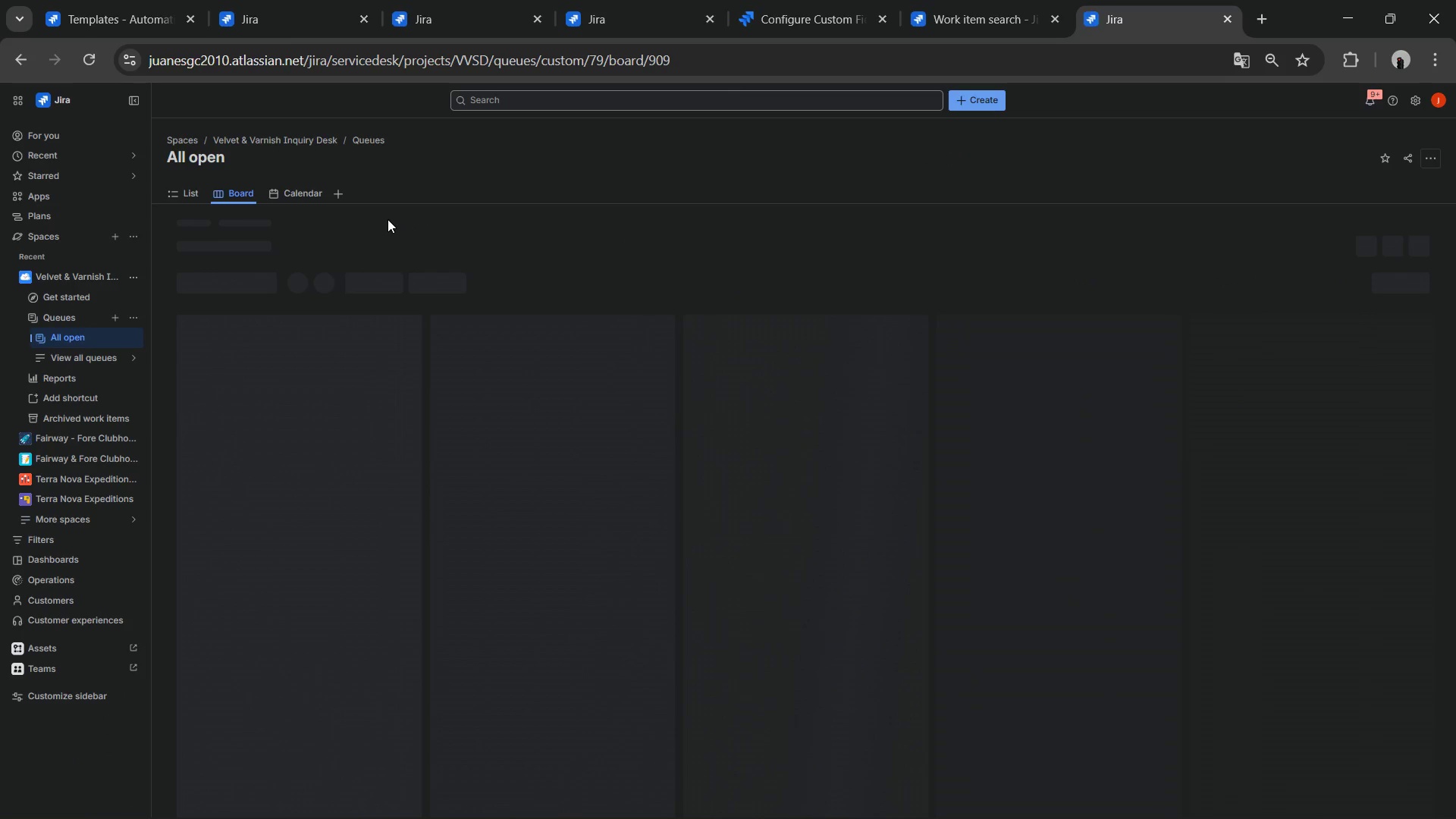 
mouse_move([512, 276])
 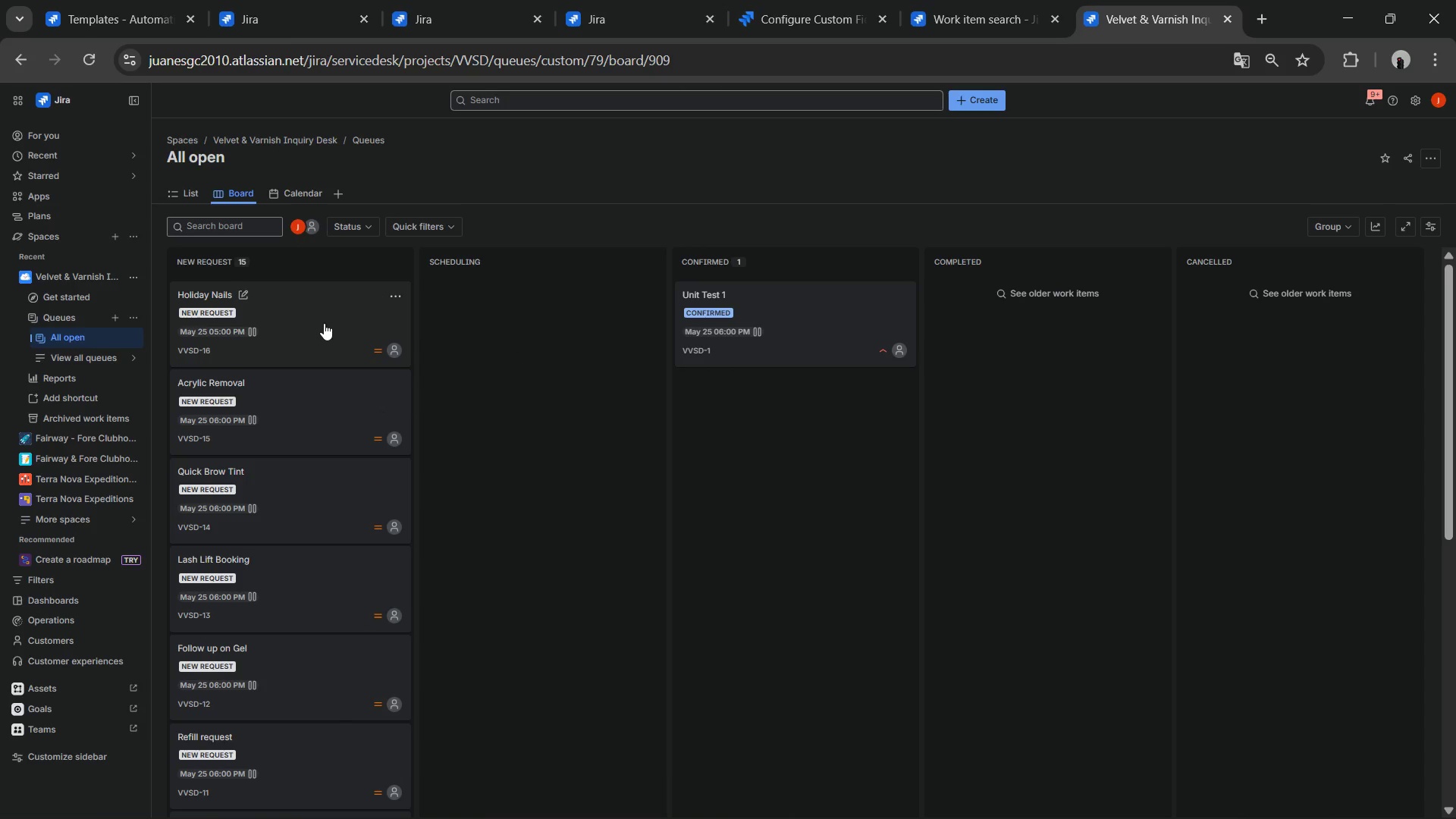 
wait(6.88)
 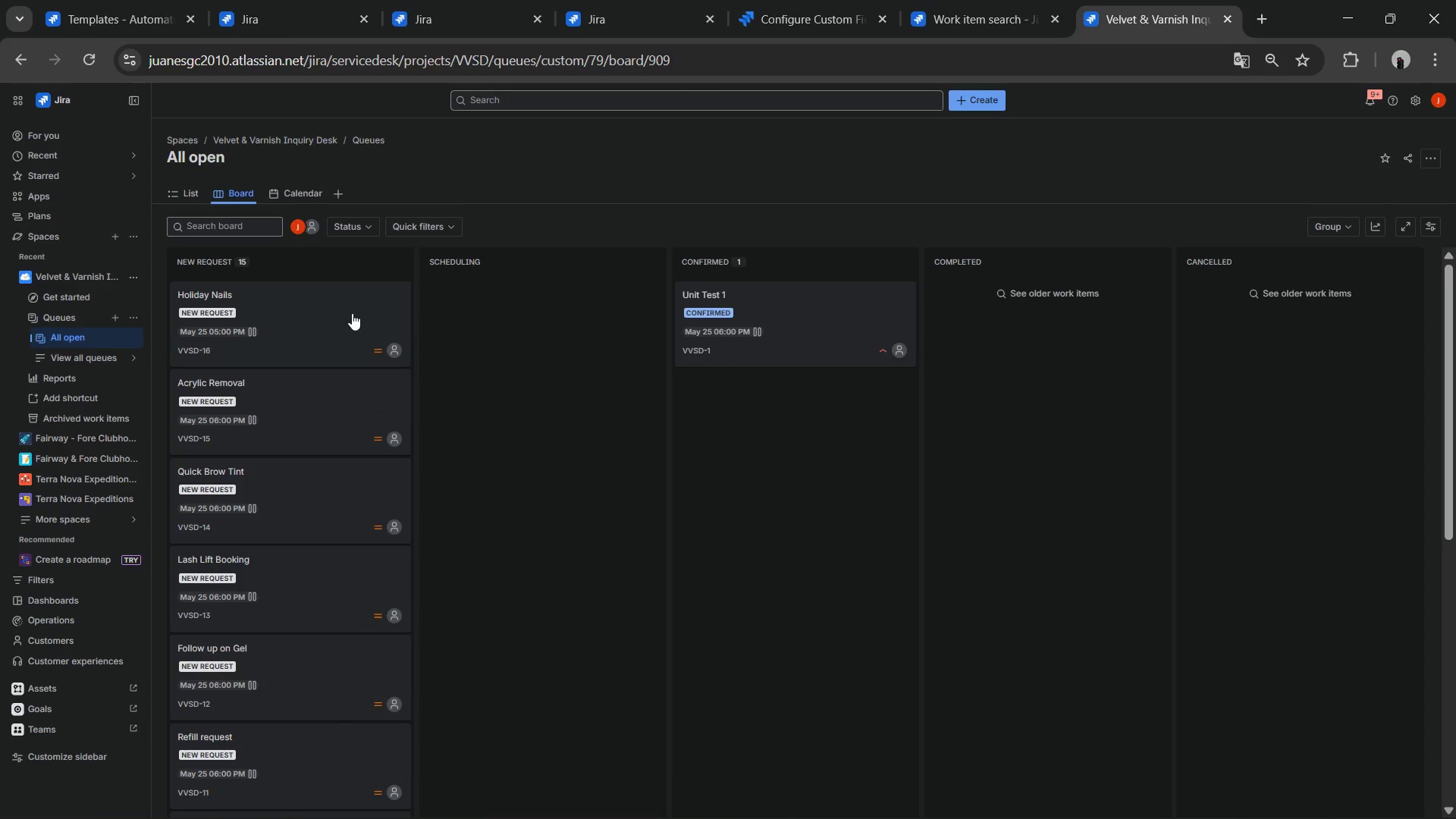 
left_click_drag(start_coordinate=[305, 312], to_coordinate=[470, 297])
 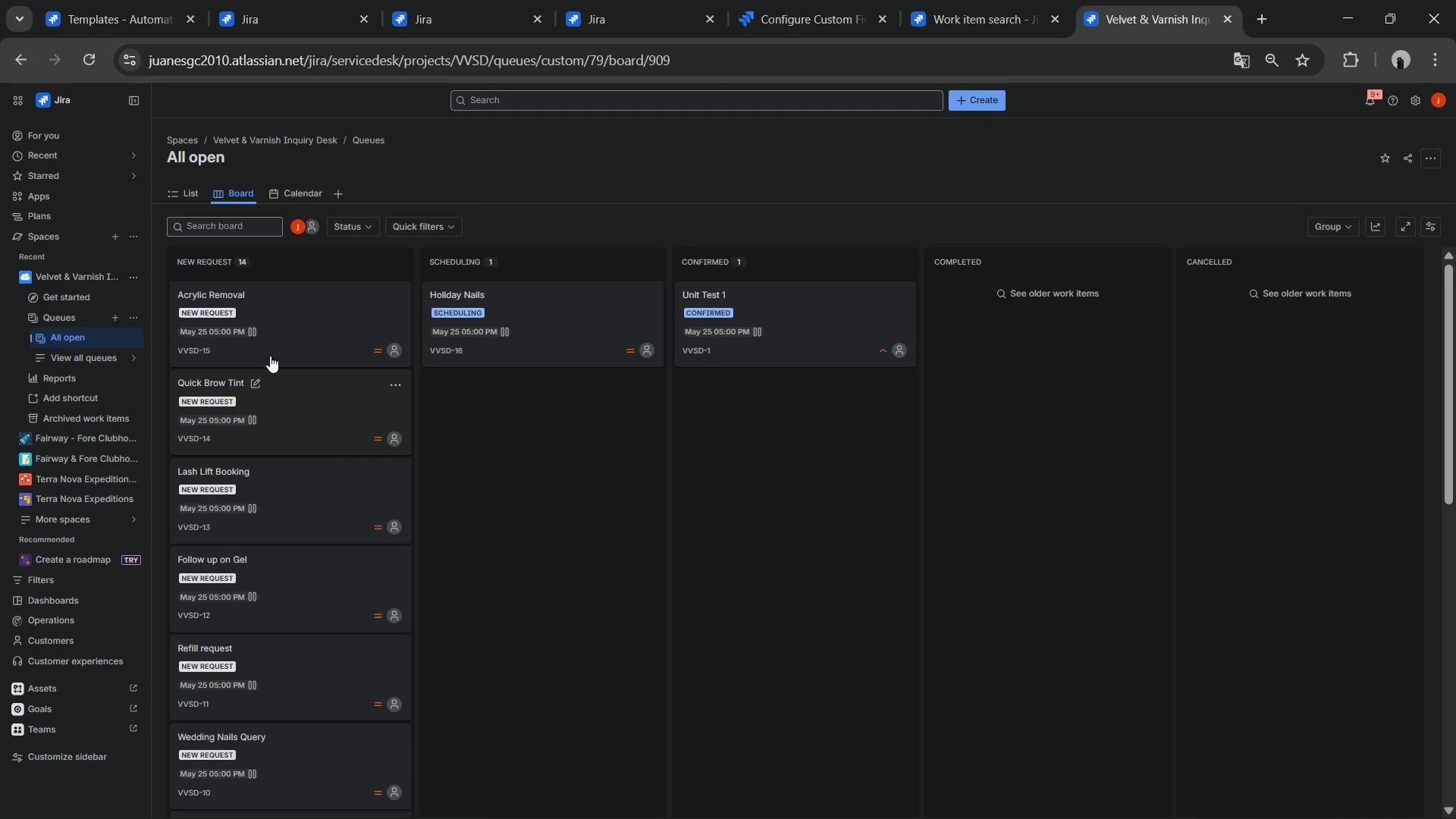 
left_click_drag(start_coordinate=[290, 314], to_coordinate=[259, 295])
 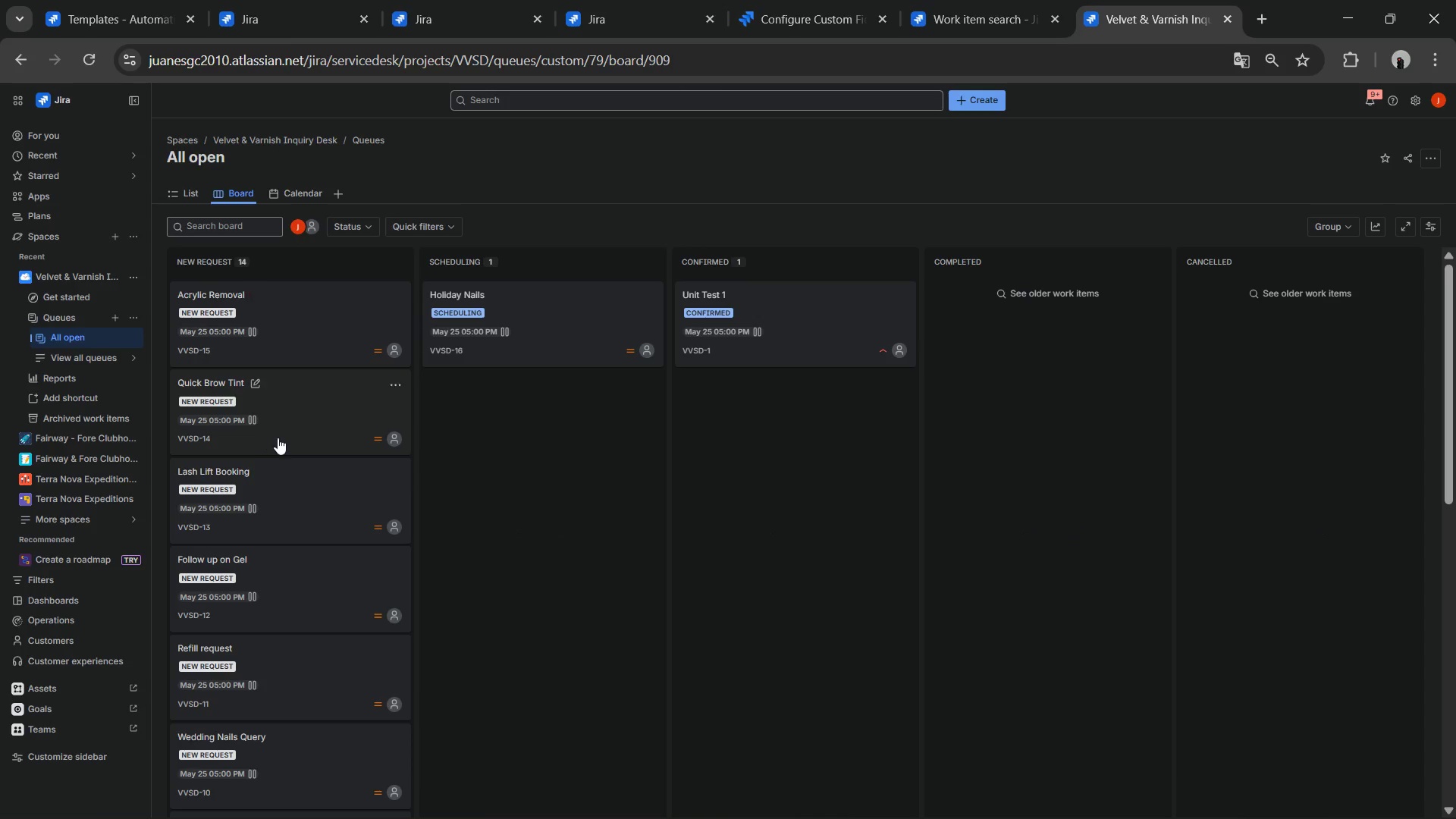 
left_click_drag(start_coordinate=[302, 435], to_coordinate=[991, 356])
 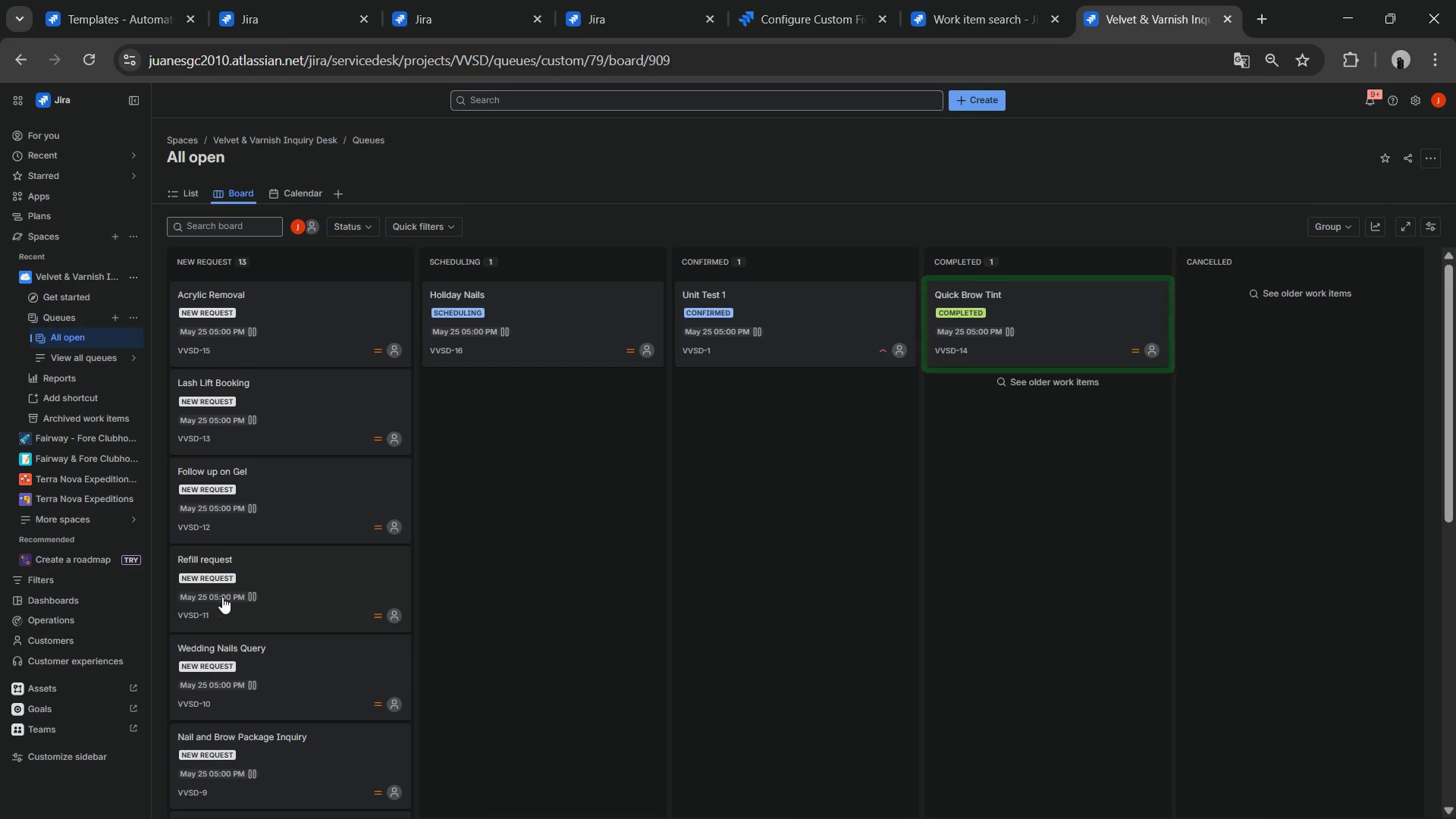 
left_click_drag(start_coordinate=[230, 597], to_coordinate=[1221, 353])
 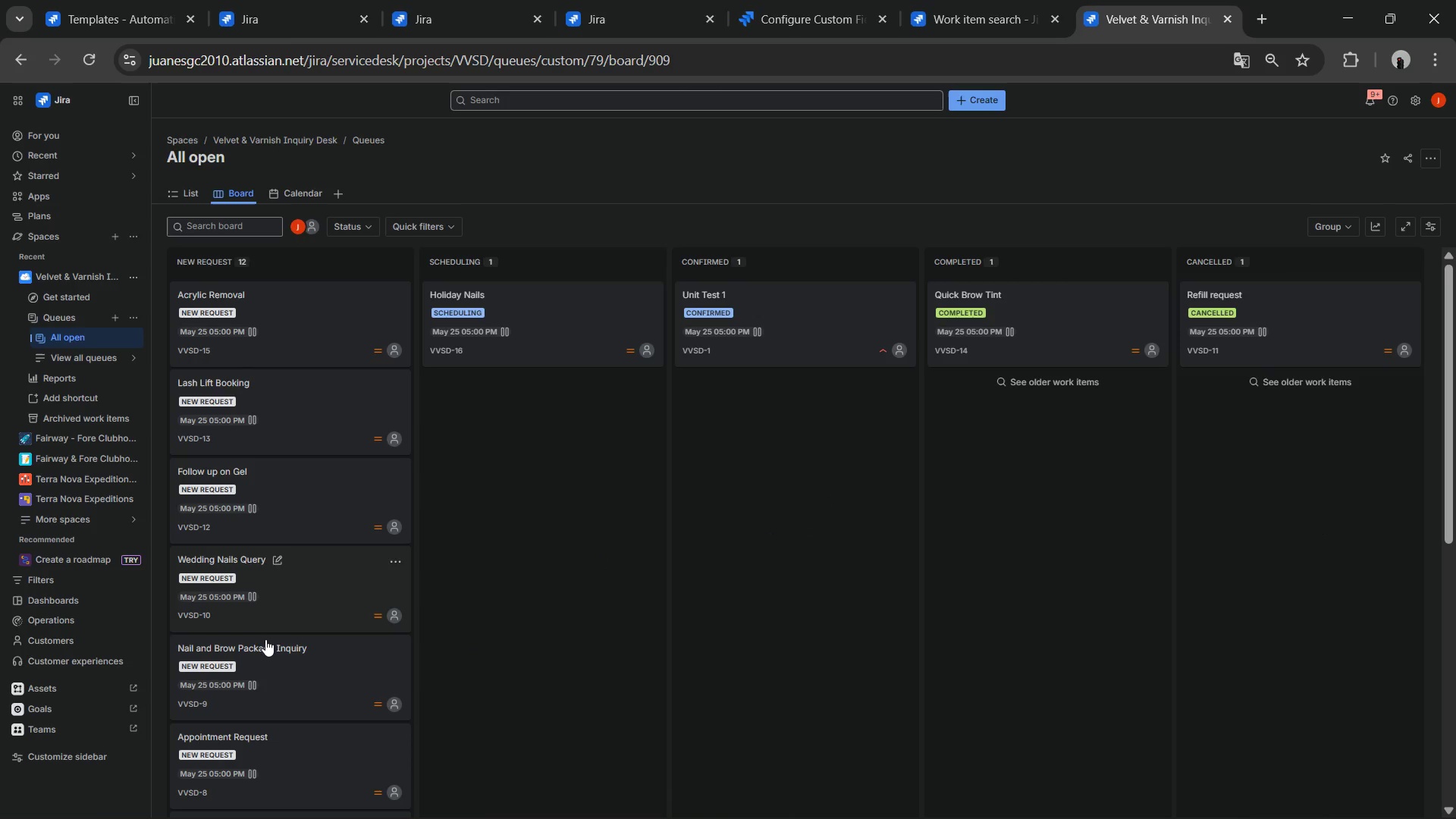 
left_click_drag(start_coordinate=[267, 674], to_coordinate=[539, 494])
 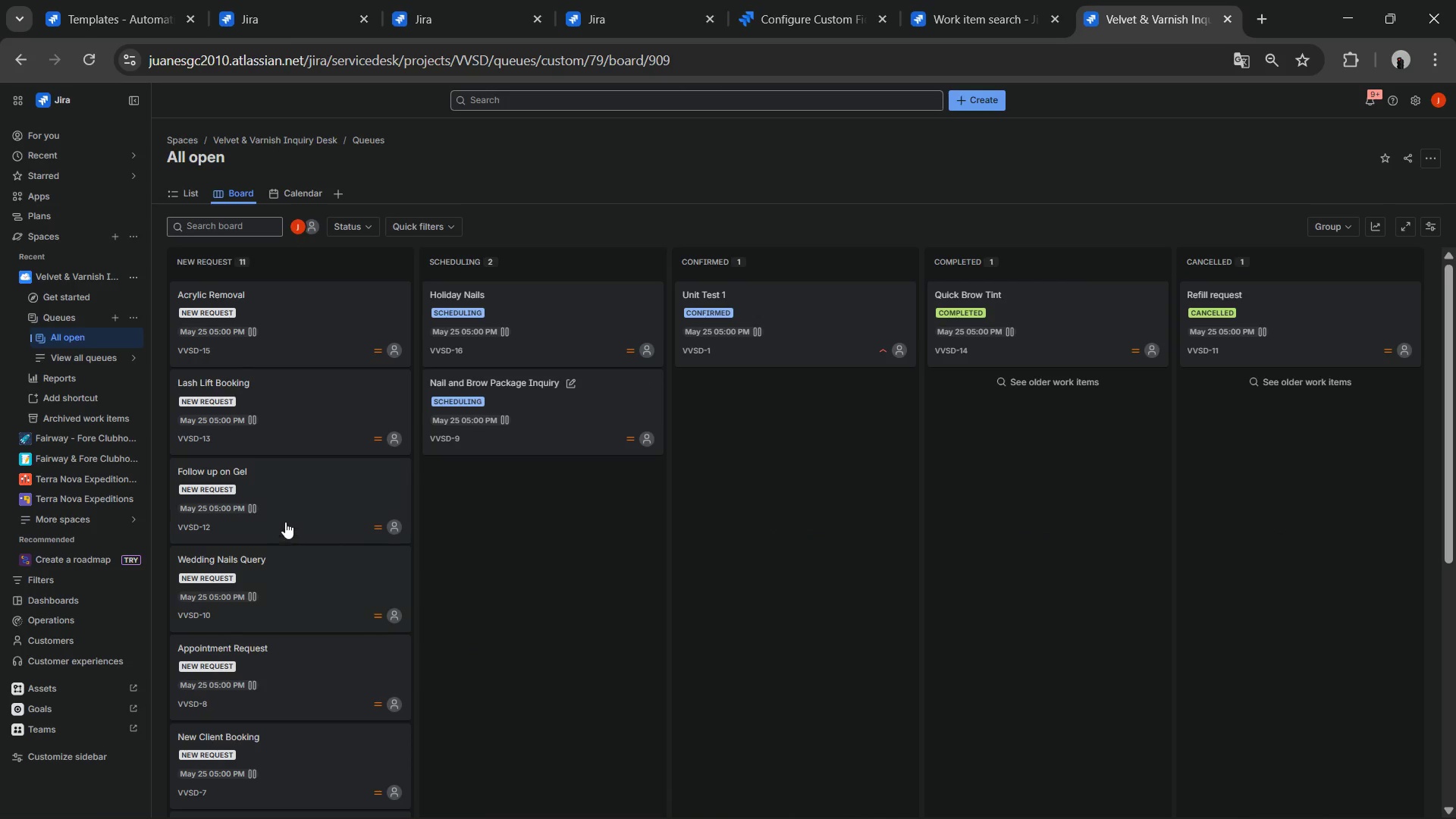 
left_click_drag(start_coordinate=[287, 520], to_coordinate=[717, 469])
 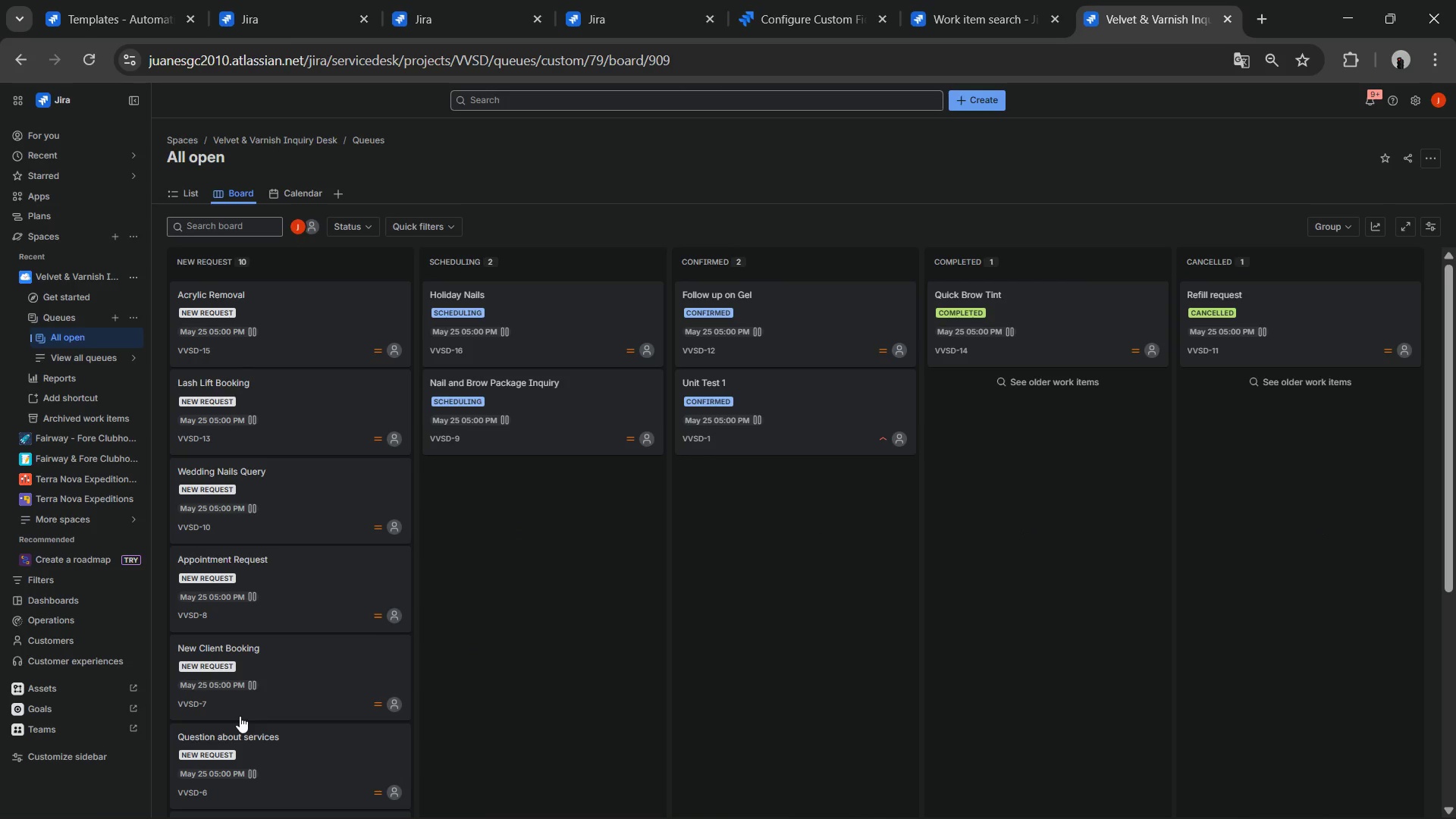 
left_click_drag(start_coordinate=[241, 744], to_coordinate=[807, 516])
 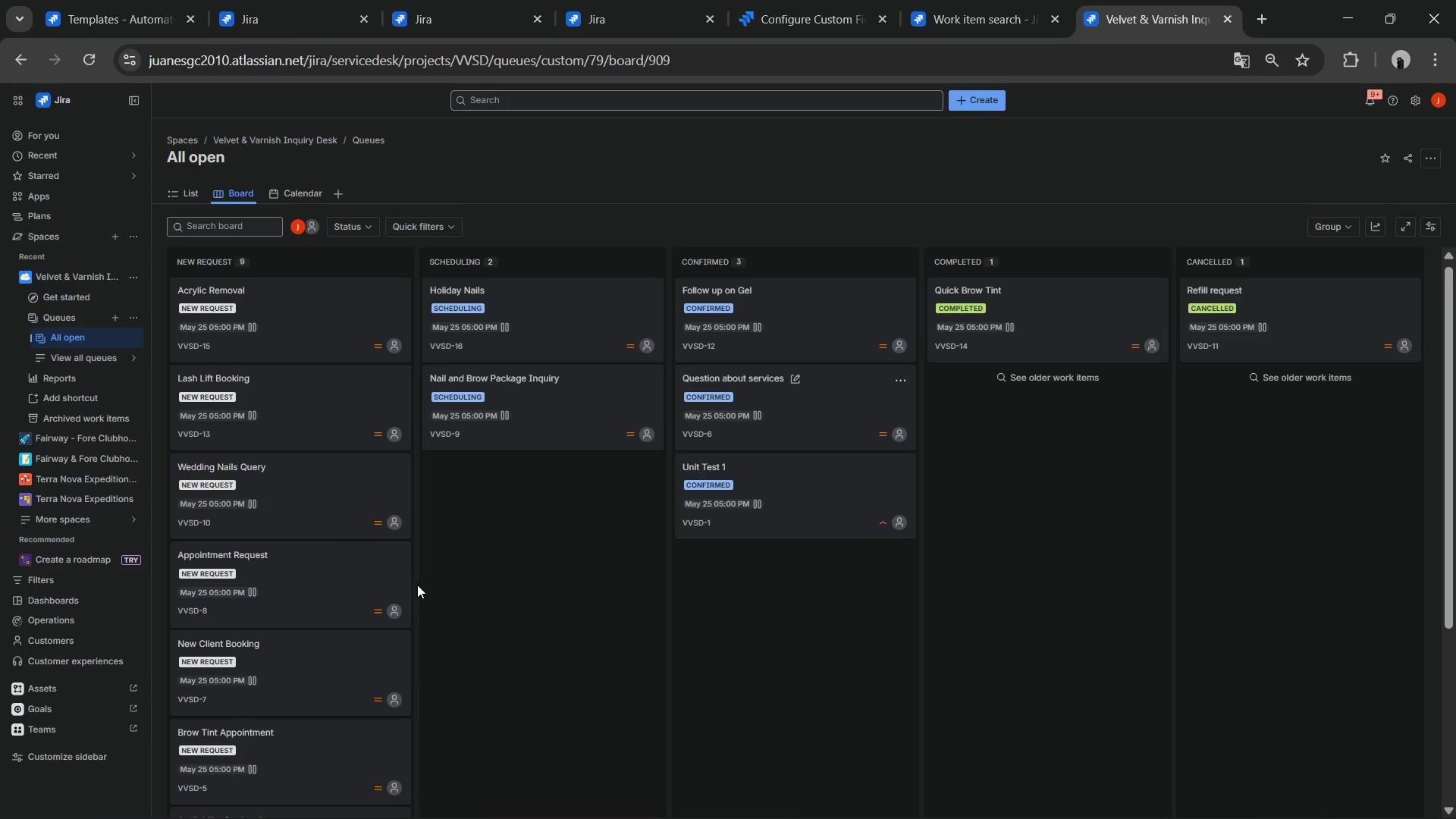 
scroll: coordinate [351, 551], scroll_direction: down, amount: 6.0
 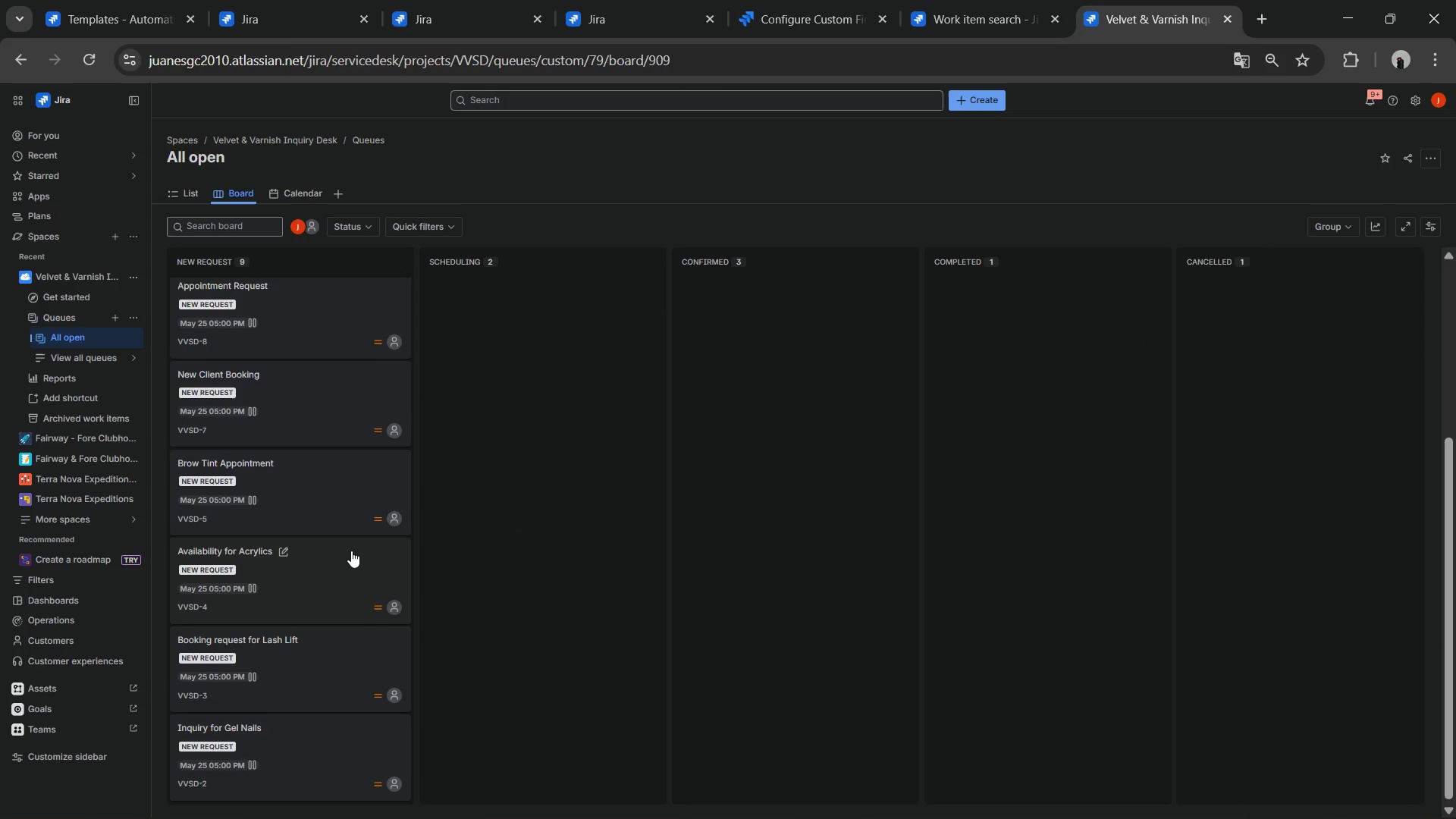 
scroll: coordinate [351, 551], scroll_direction: up, amount: 1.0
 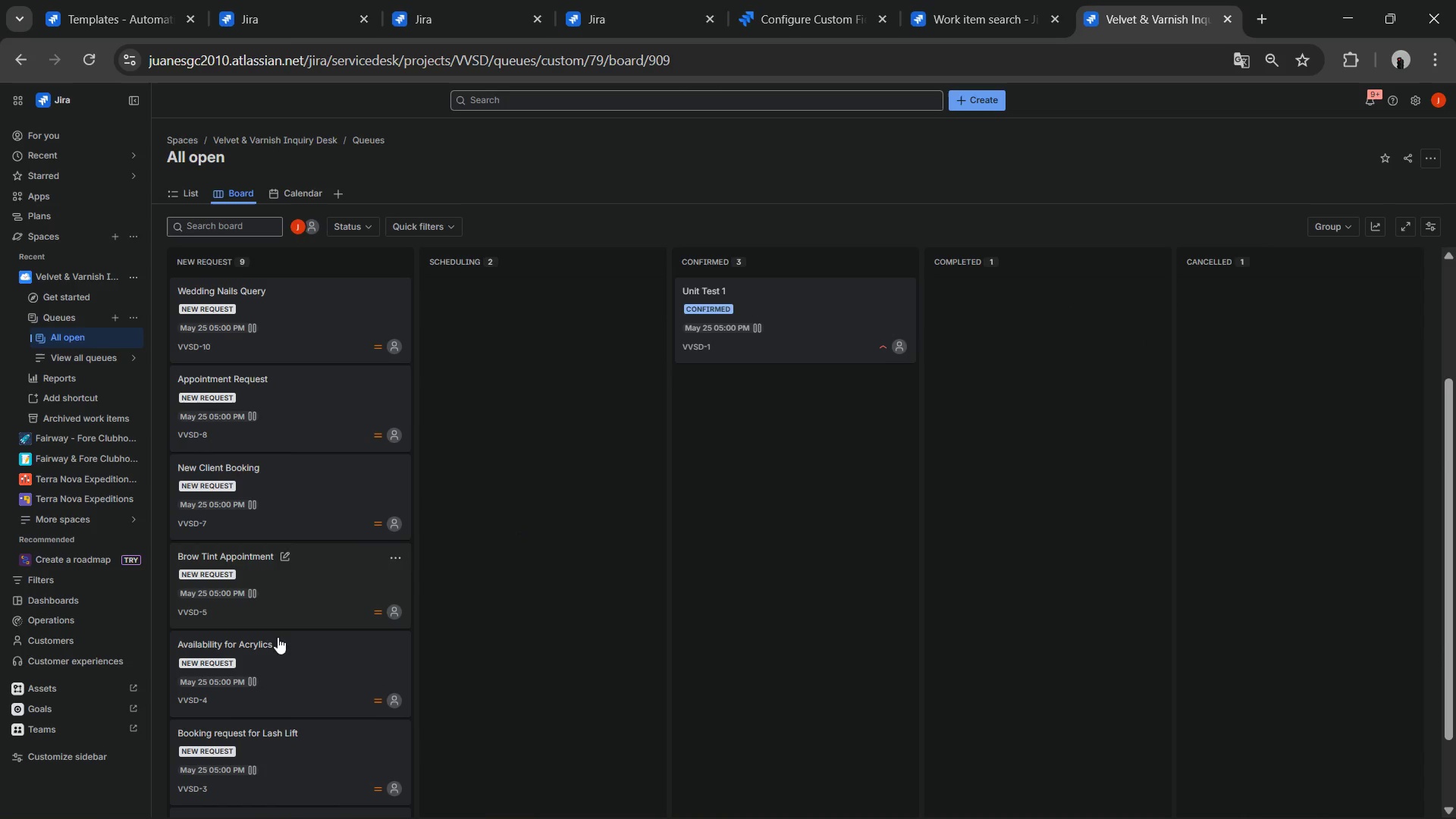 
left_click_drag(start_coordinate=[278, 682], to_coordinate=[989, 463])
 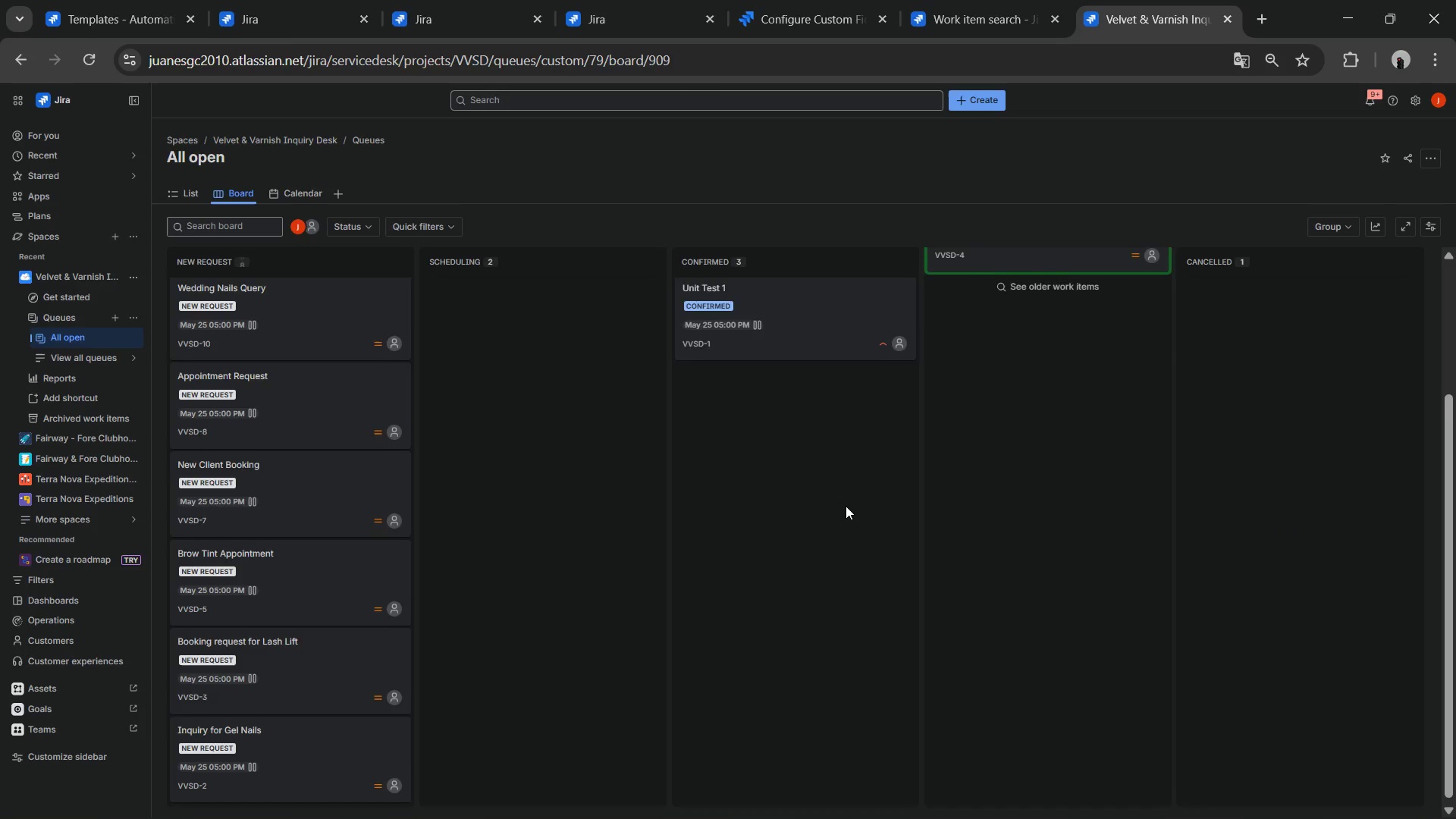 
scroll: coordinate [544, 519], scroll_direction: up, amount: 3.0
 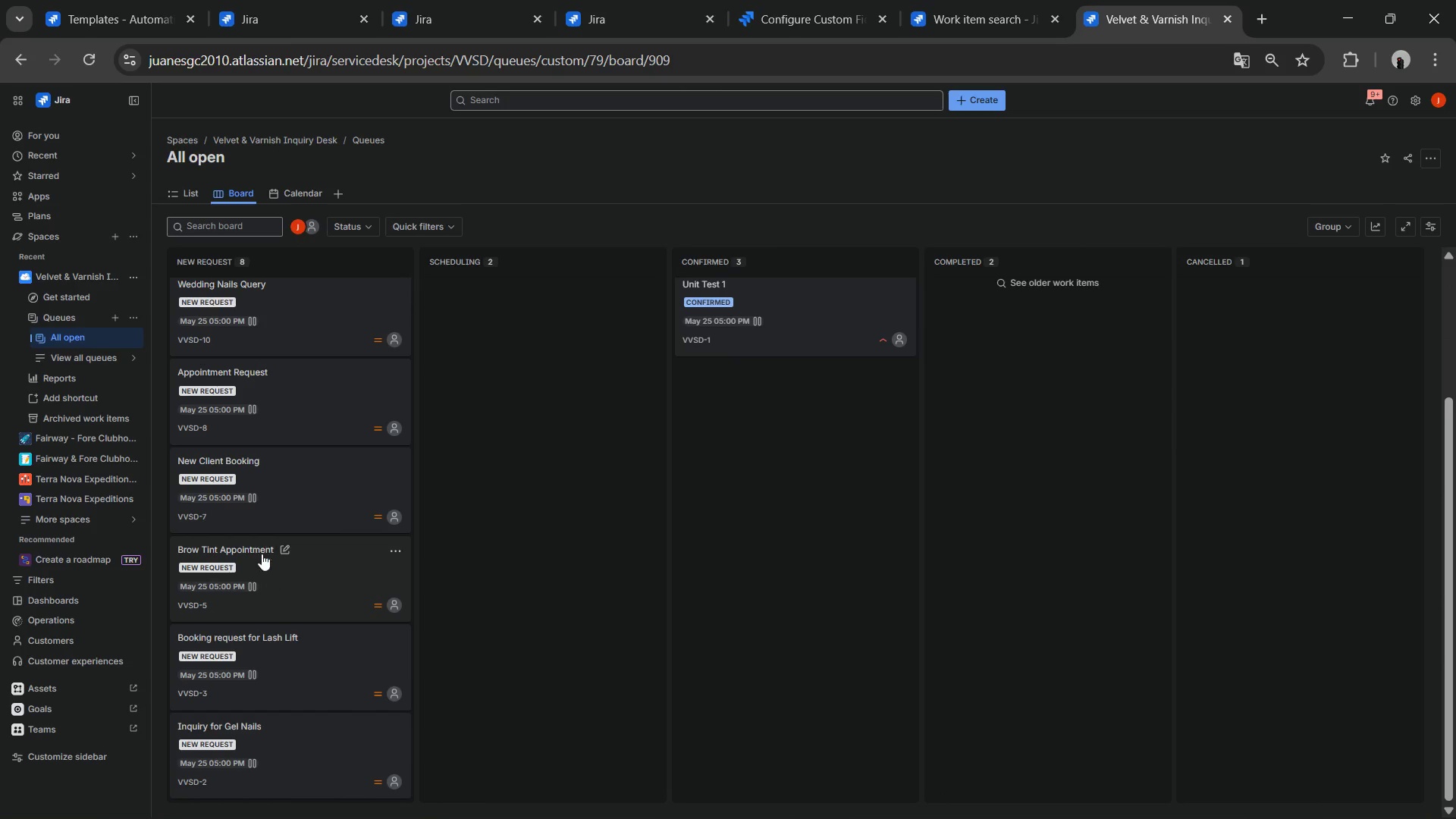 
left_click_drag(start_coordinate=[282, 571], to_coordinate=[1242, 431])
 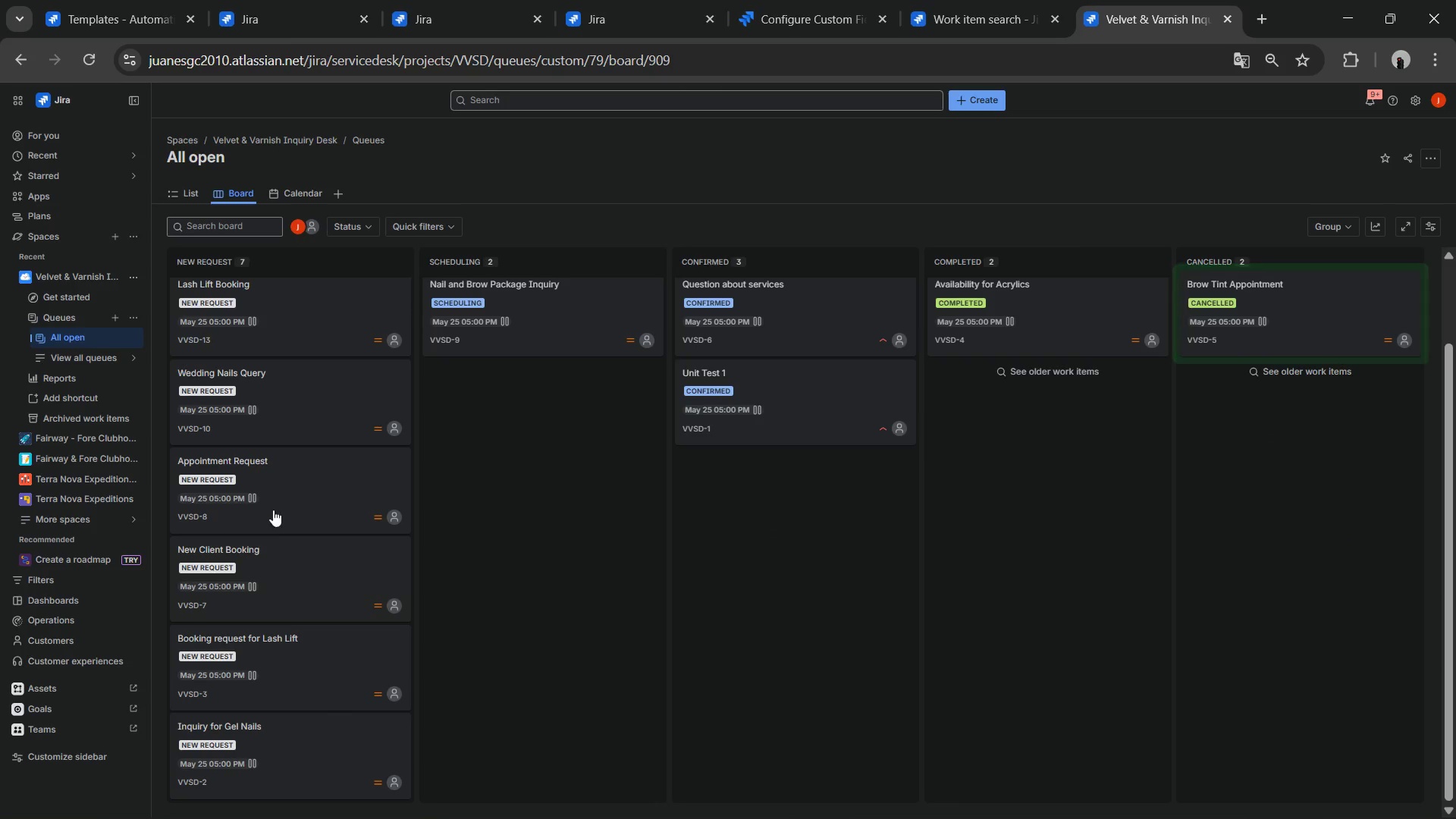 
left_click_drag(start_coordinate=[293, 472], to_coordinate=[743, 558])
 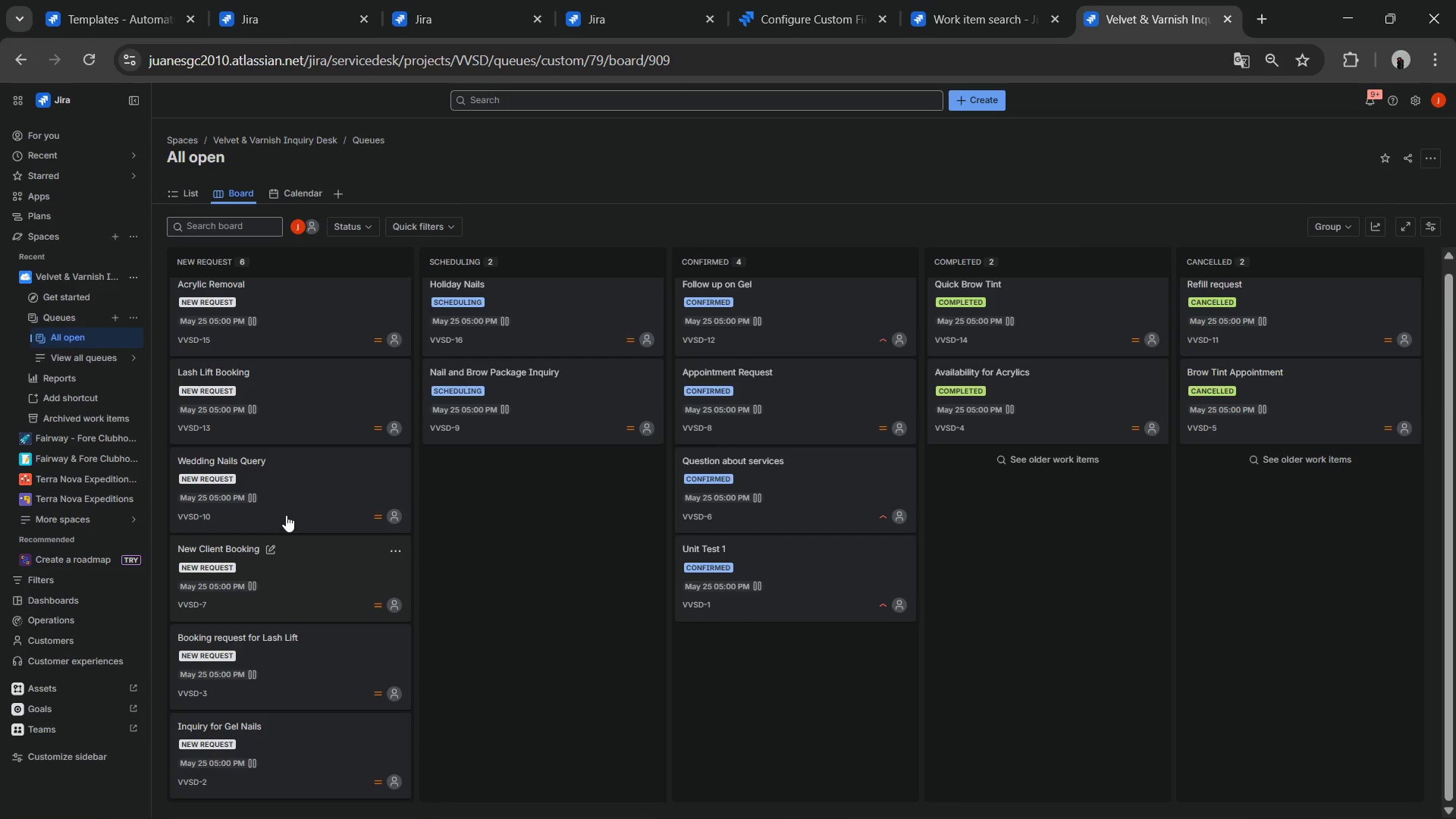 
scroll: coordinate [294, 551], scroll_direction: up, amount: 2.0
 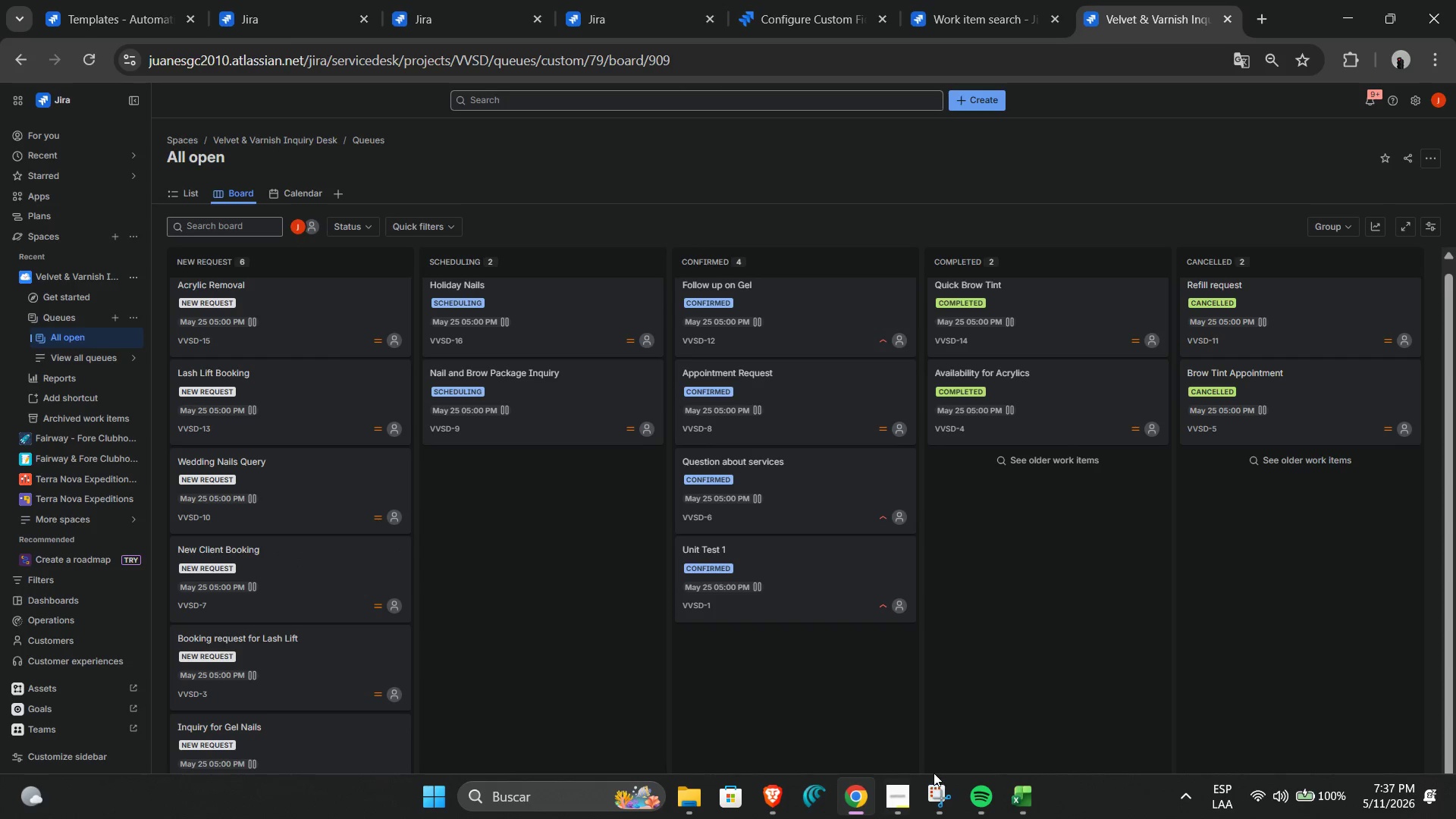 
left_click([1017, 790])
 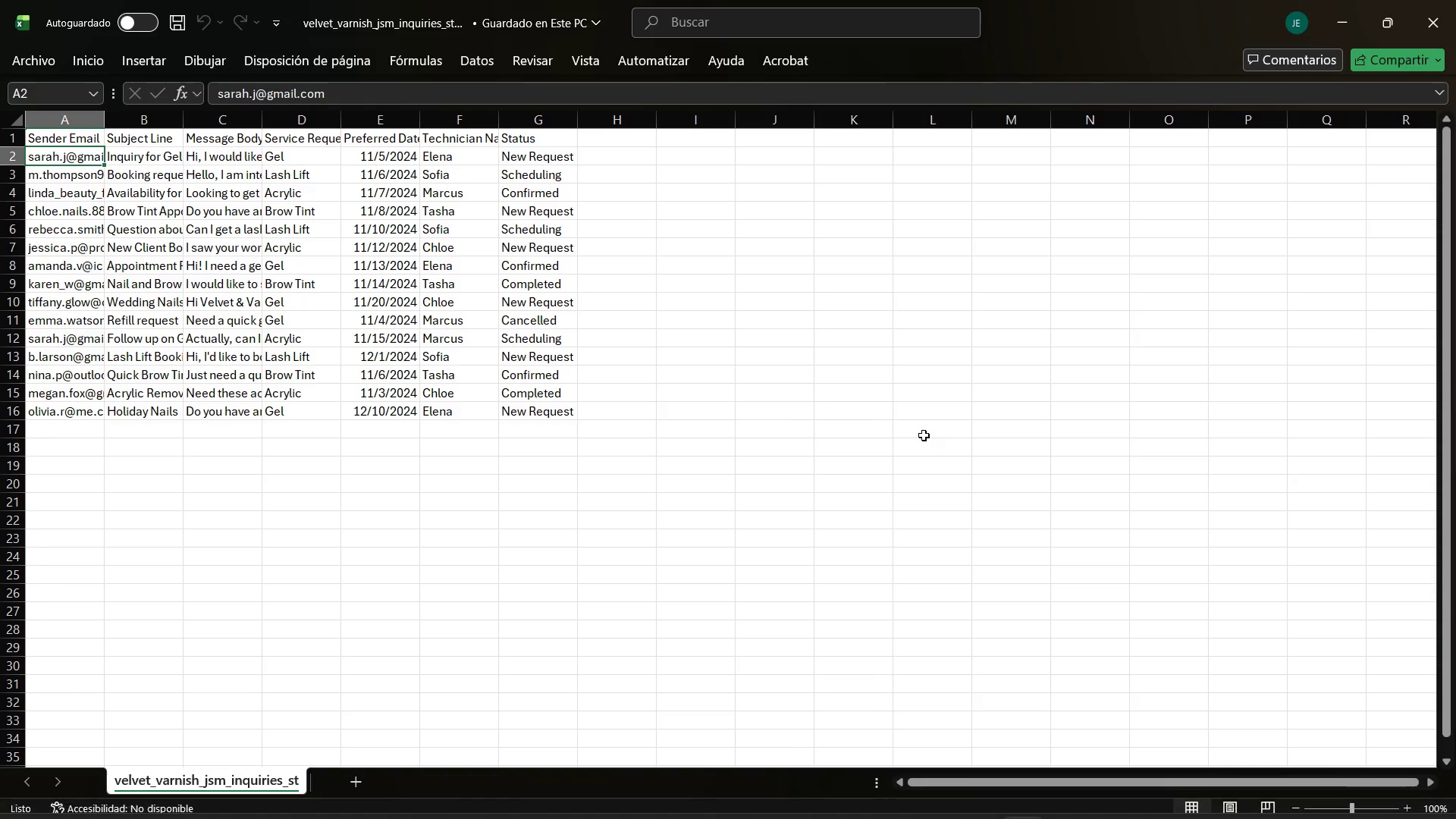 
wait(7.98)
 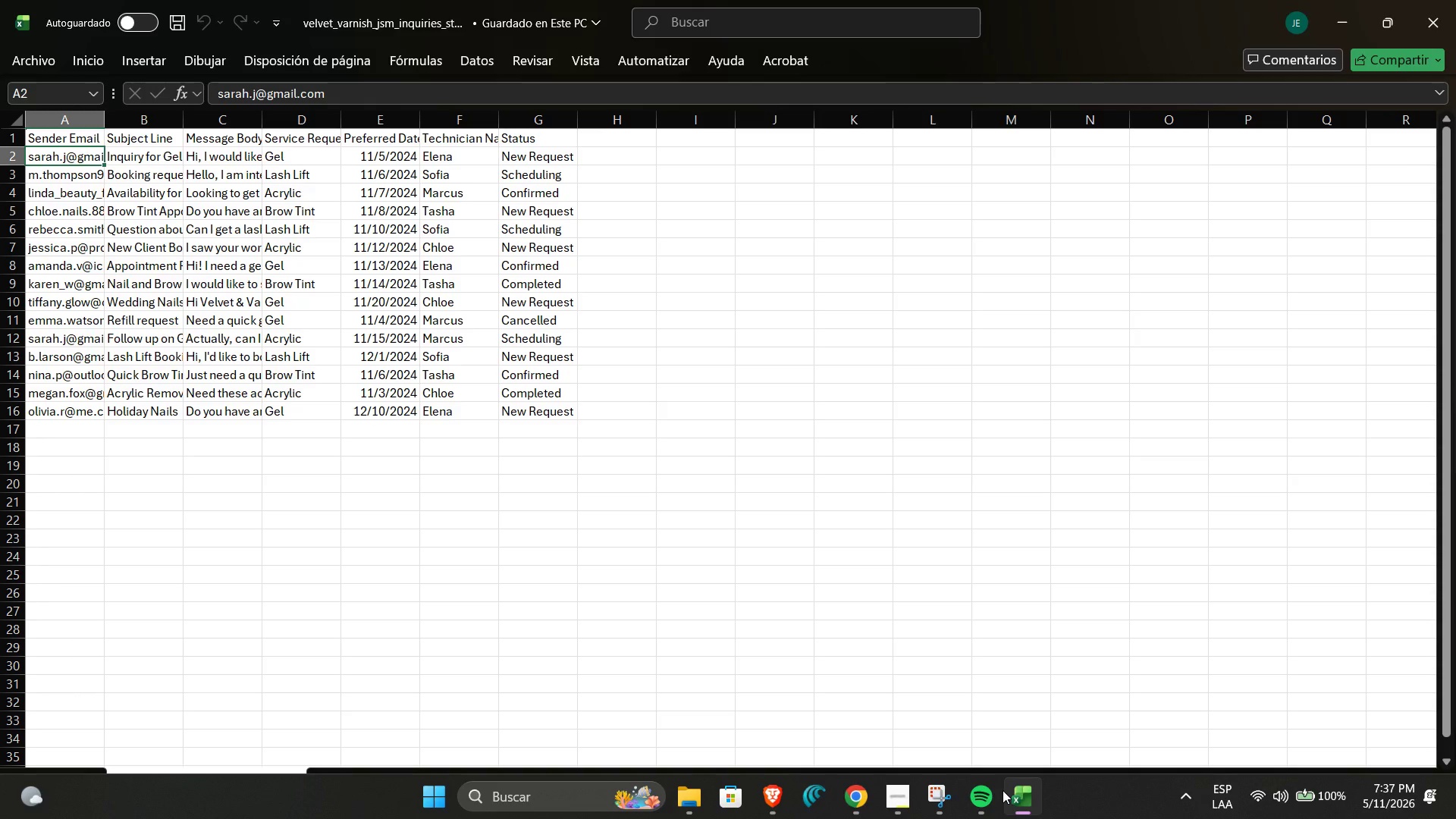 
mouse_move([1321, 22])
 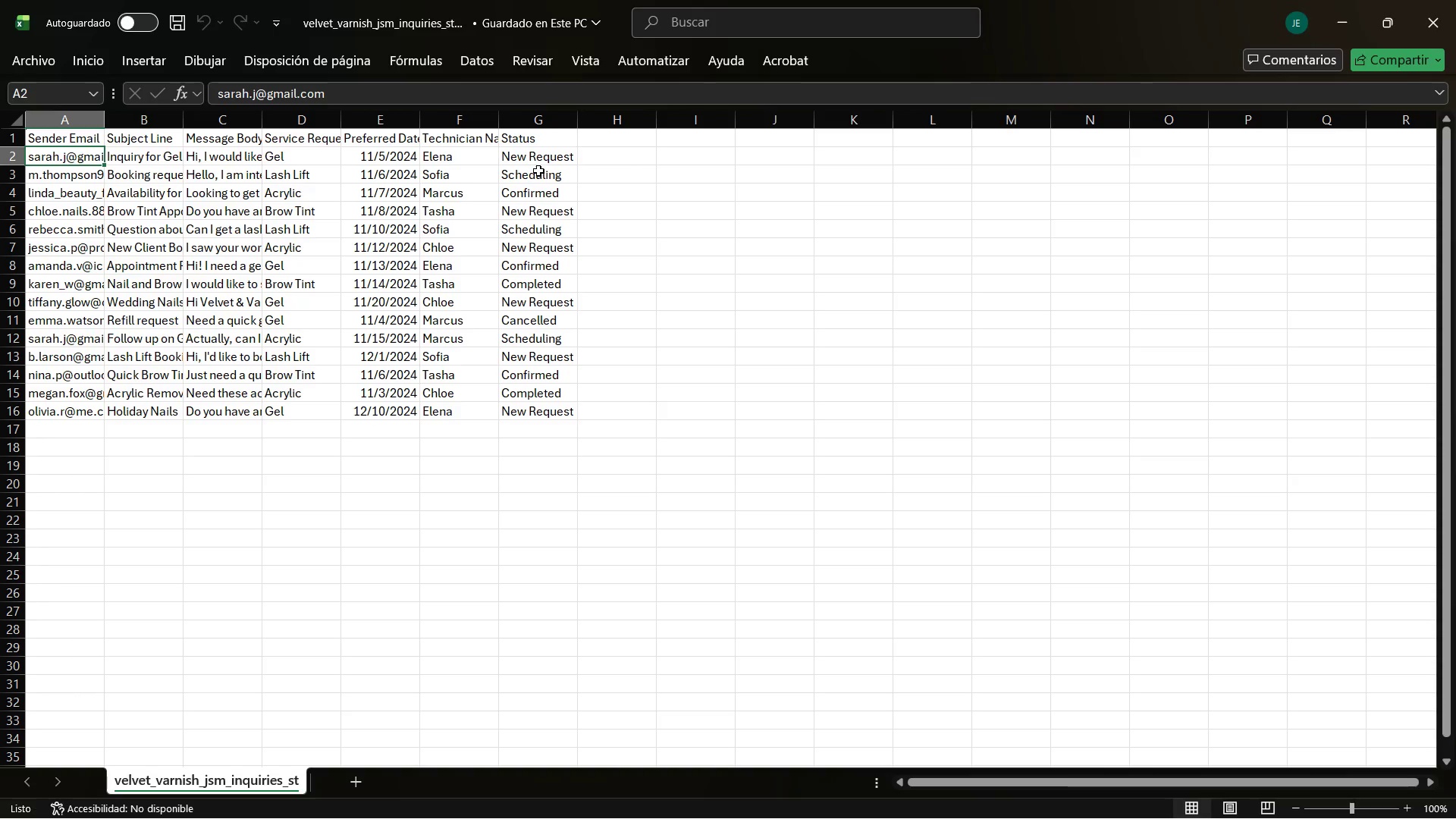 
left_click([541, 157])
 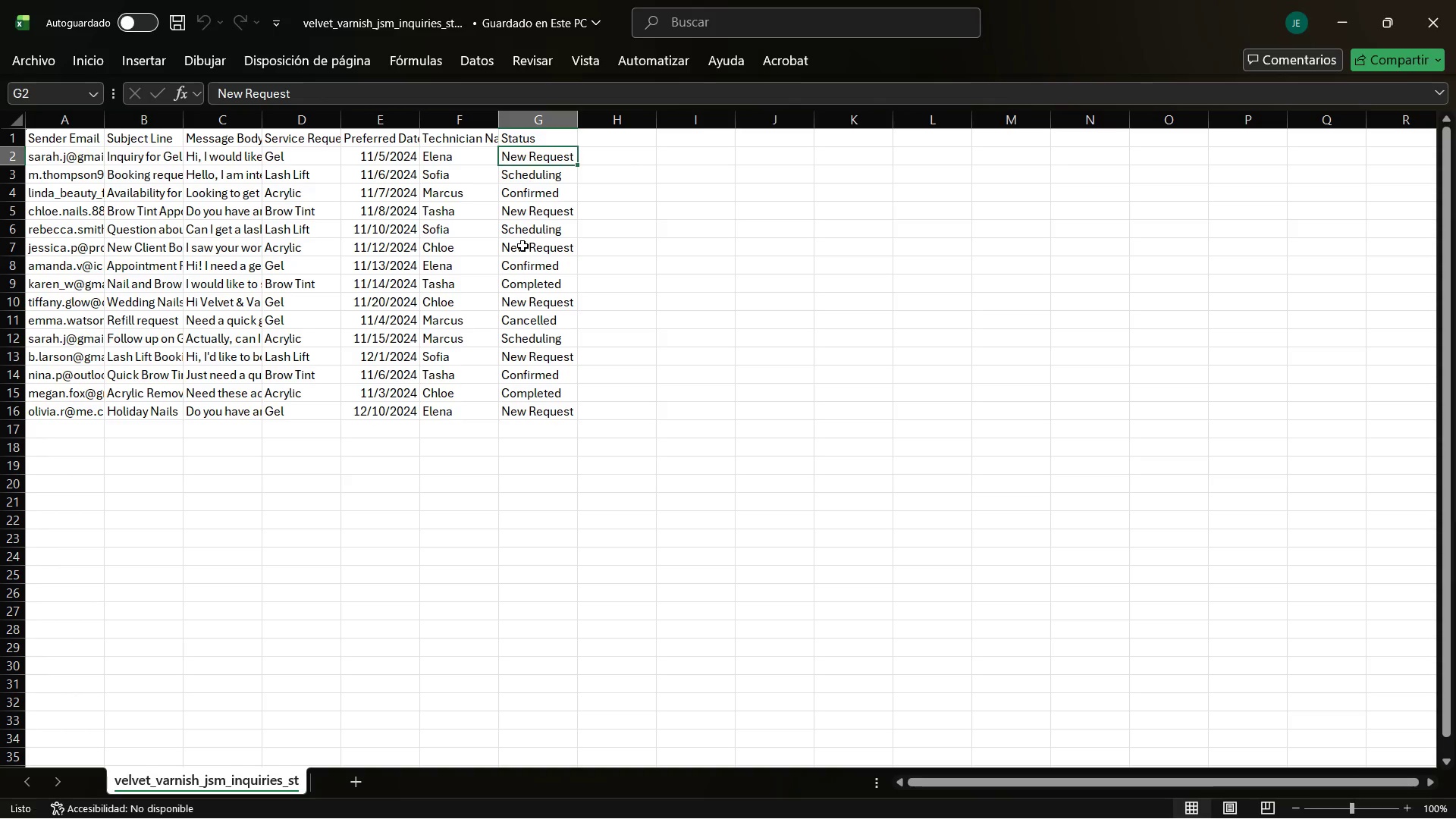 
left_click([522, 246])
 